 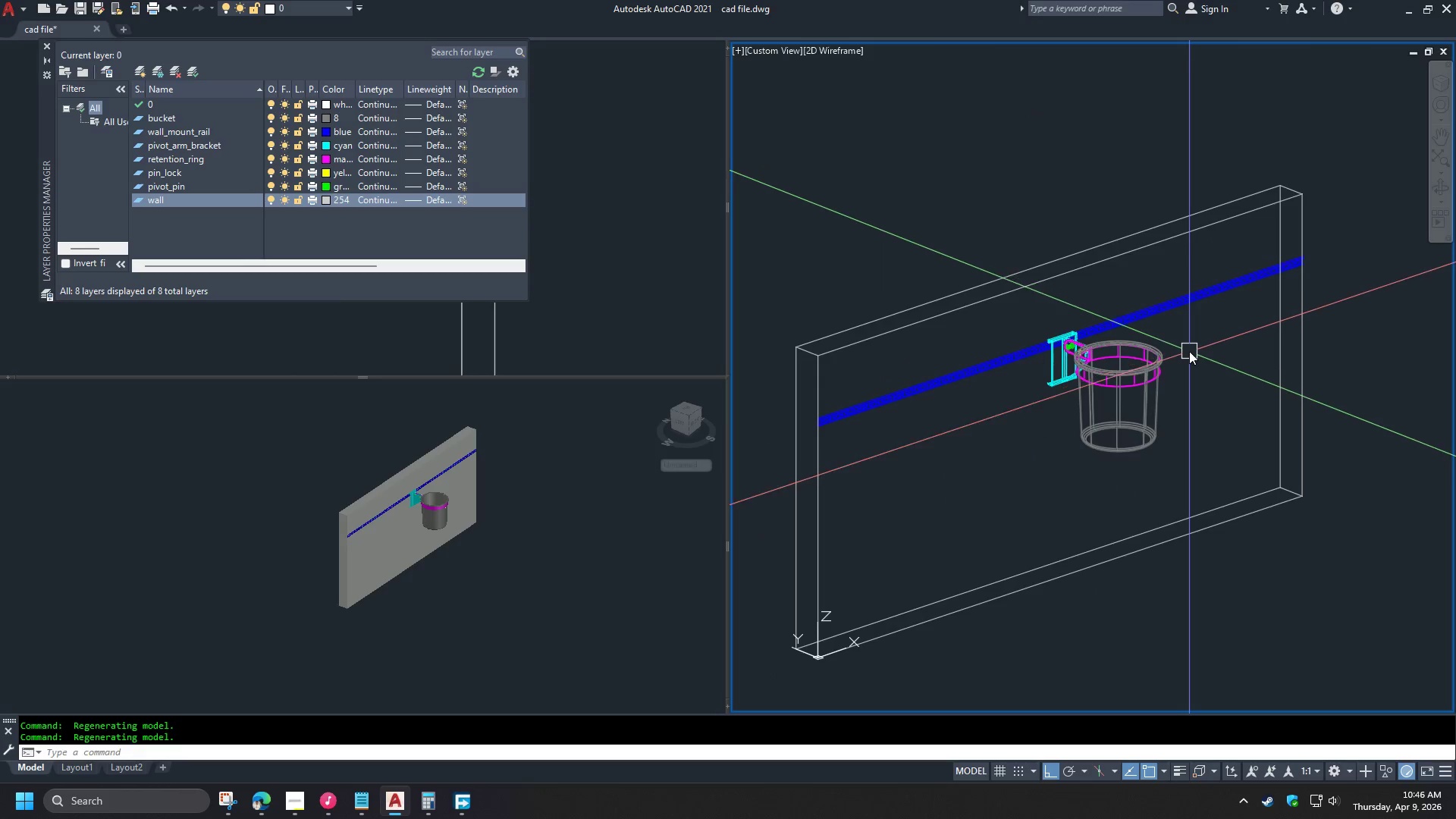 
hold_key(key=ShiftLeft, duration=0.58)
 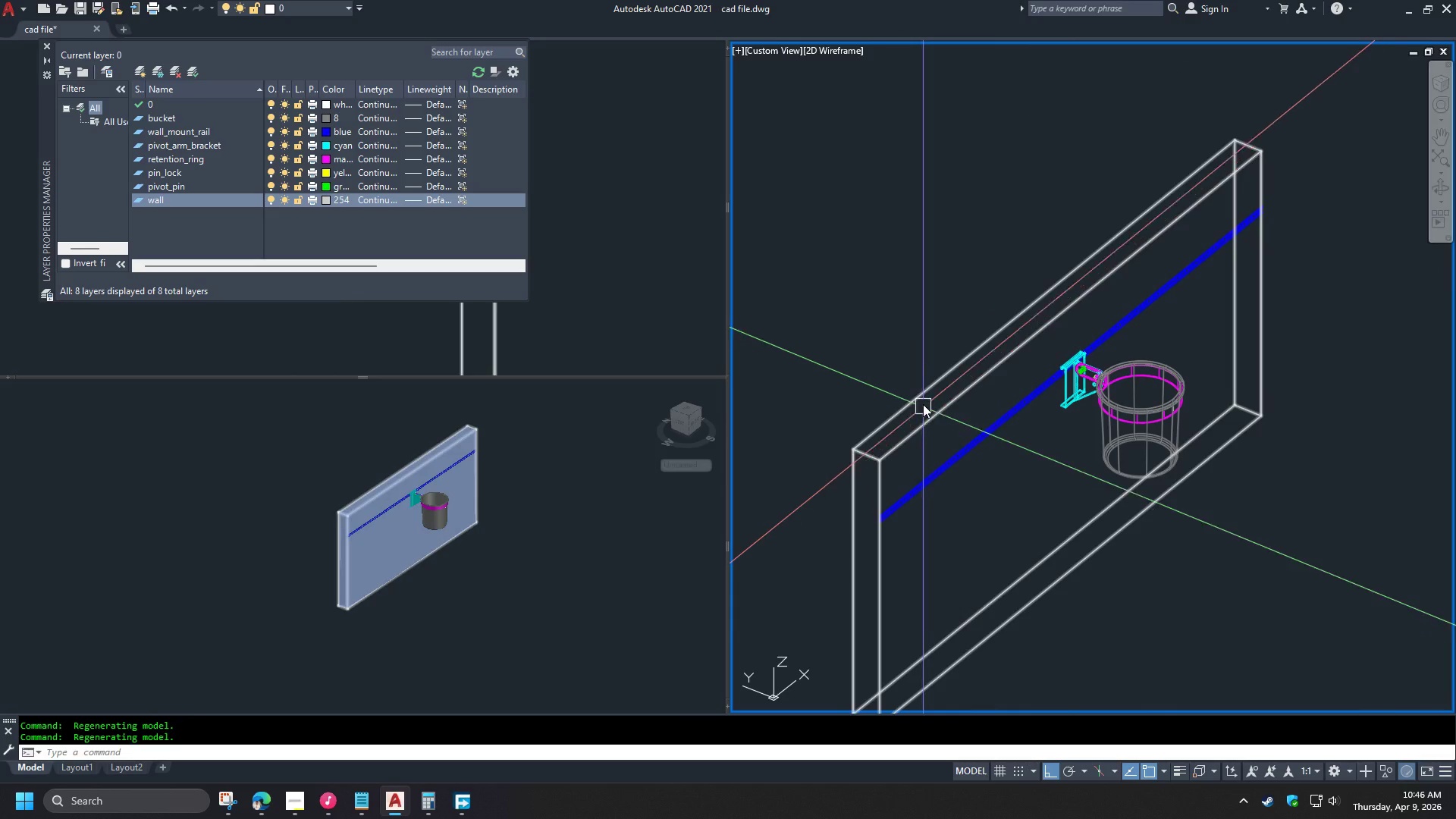 
hold_key(key=ControlLeft, duration=1.31)
left_click([927, 405])
 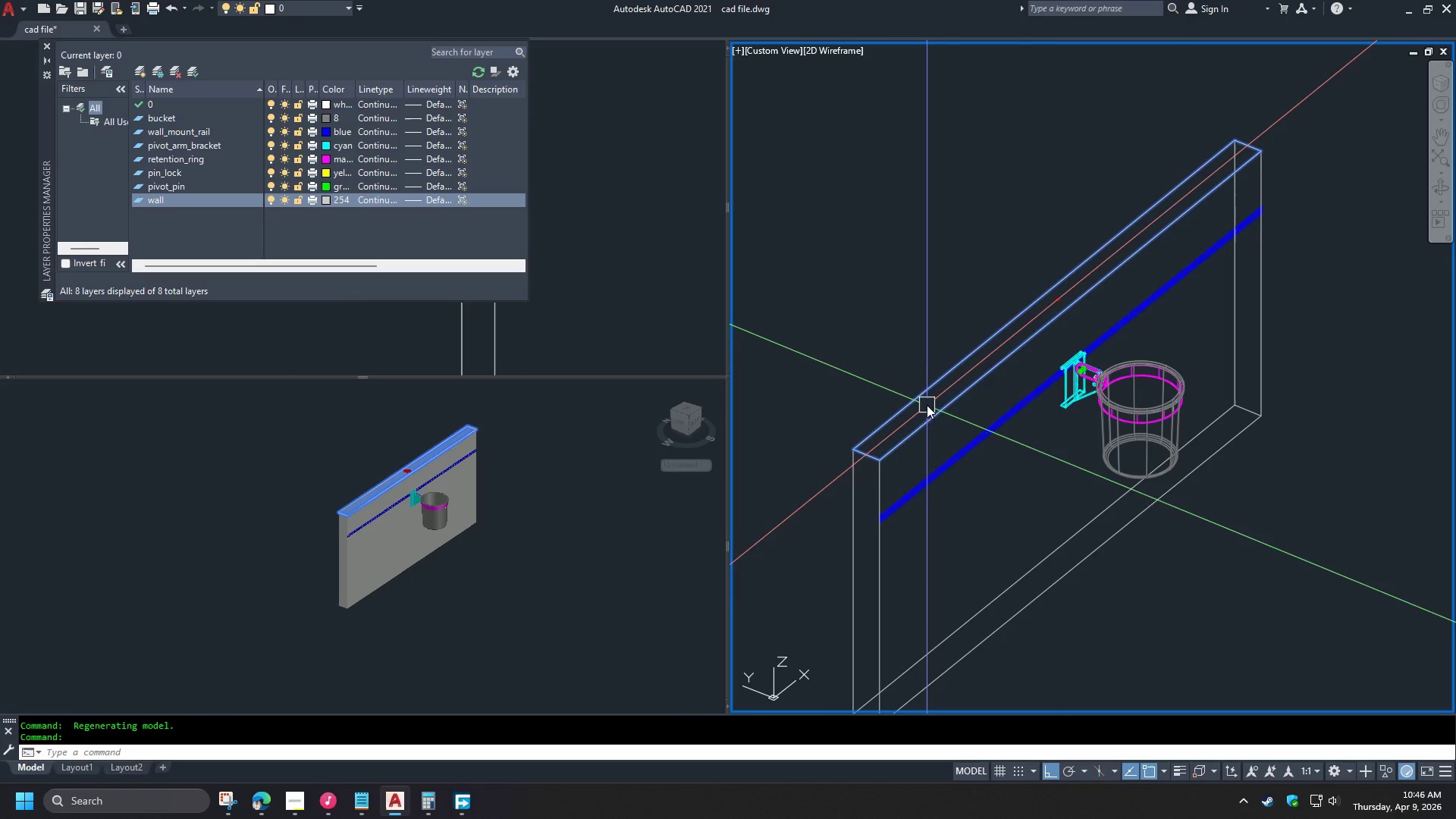 
key(Numpad1)
 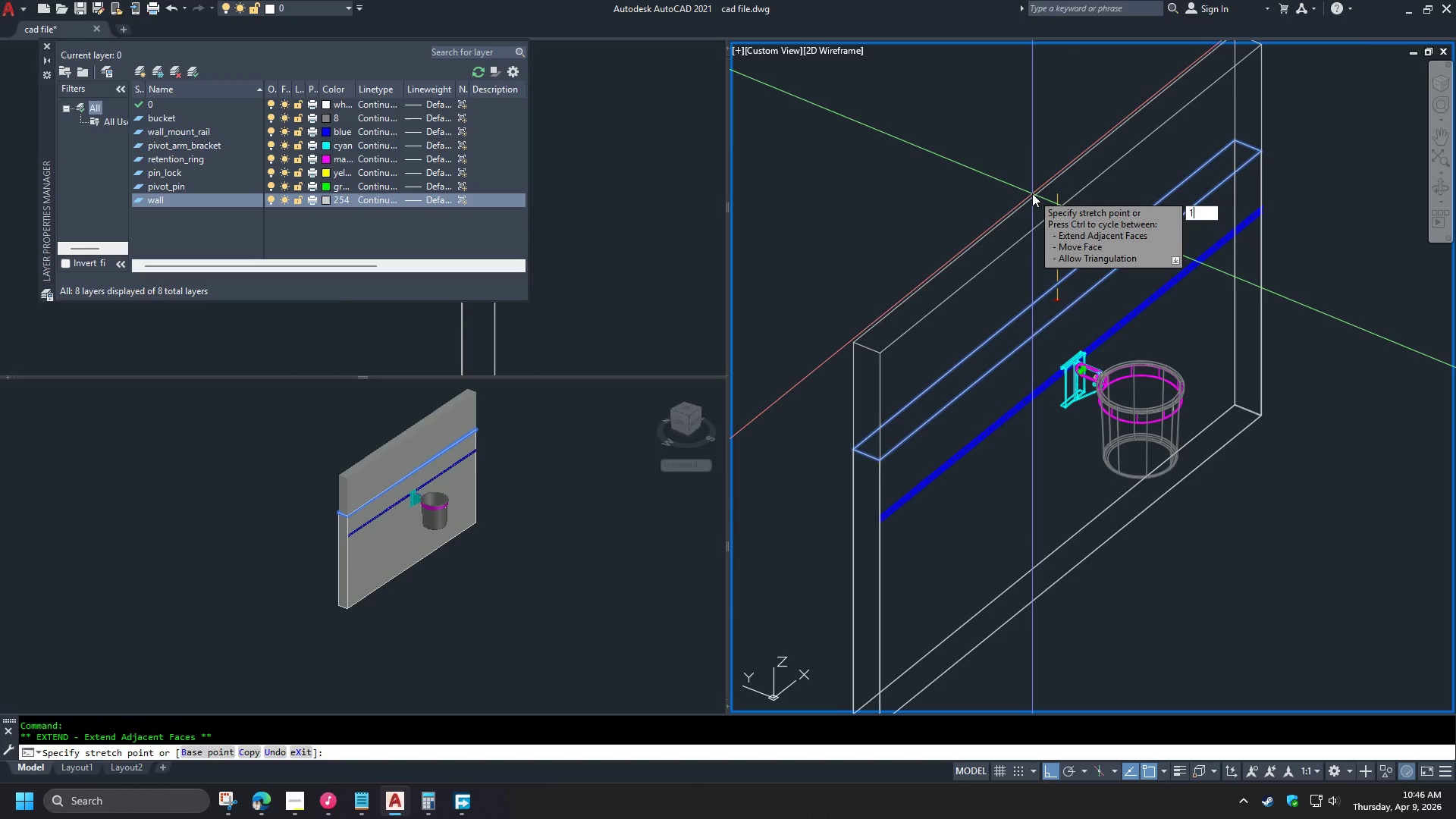 
key(Numpad0)
 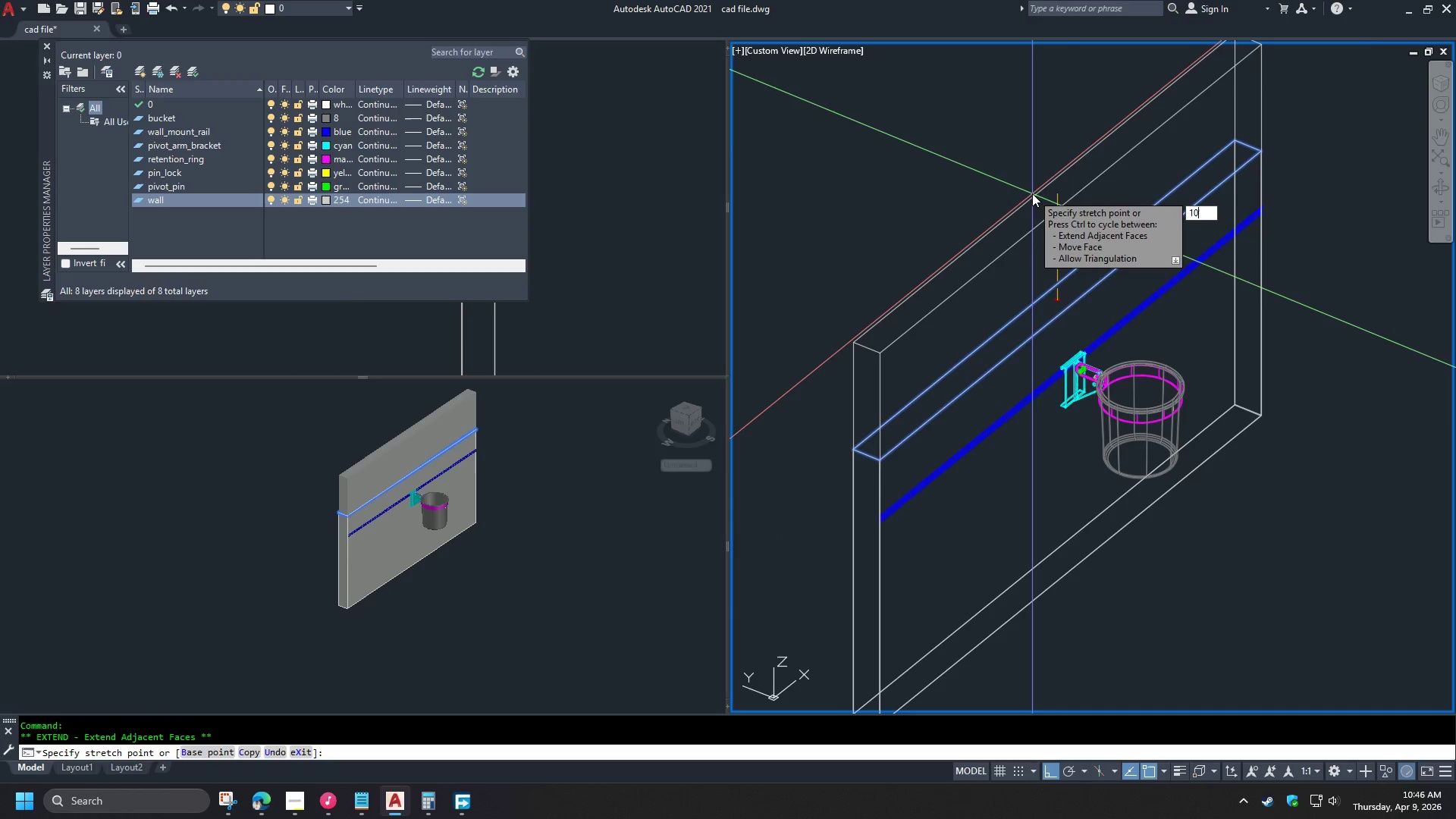 
key(Numpad0)
 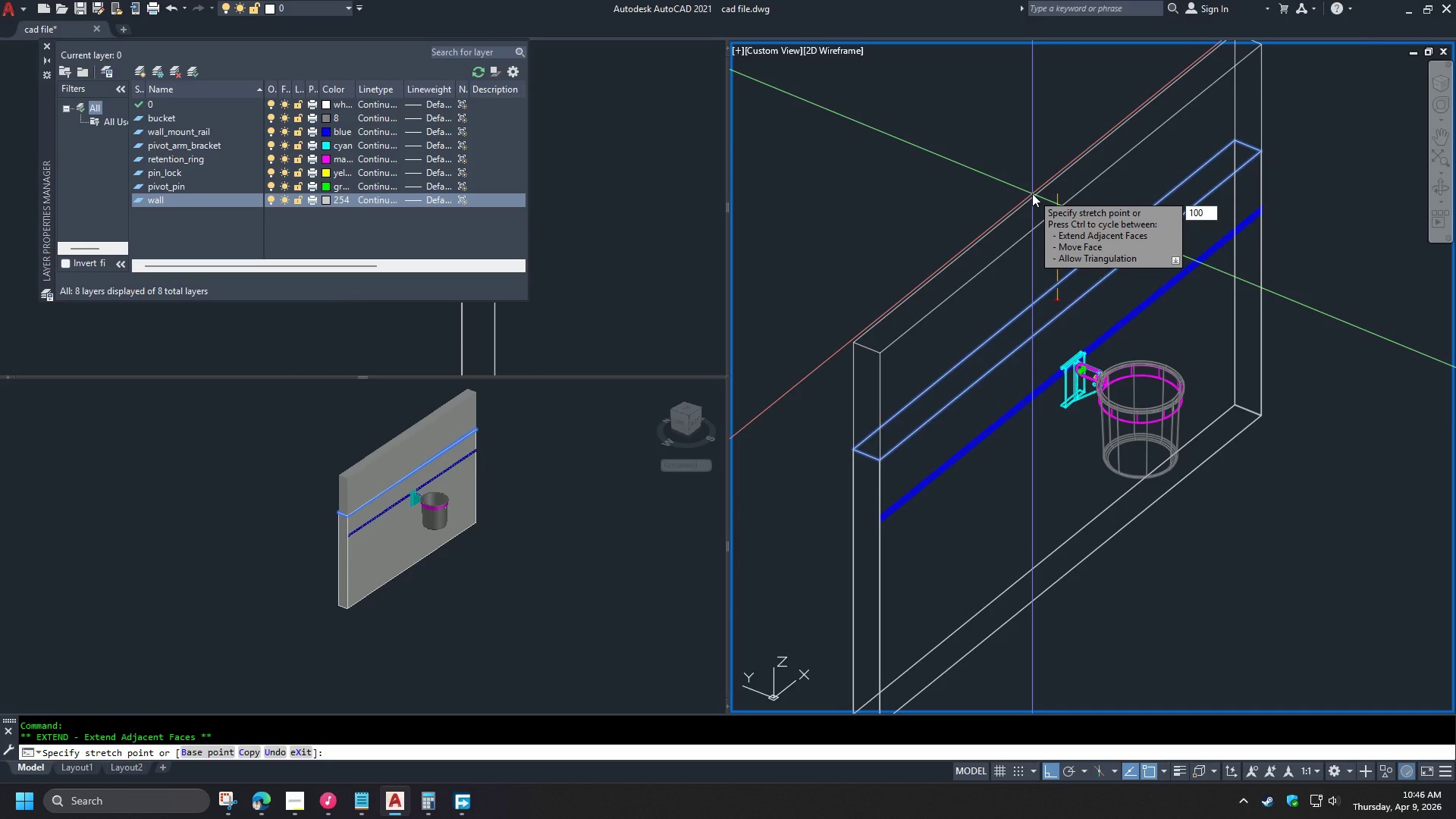 
key(Numpad0)
 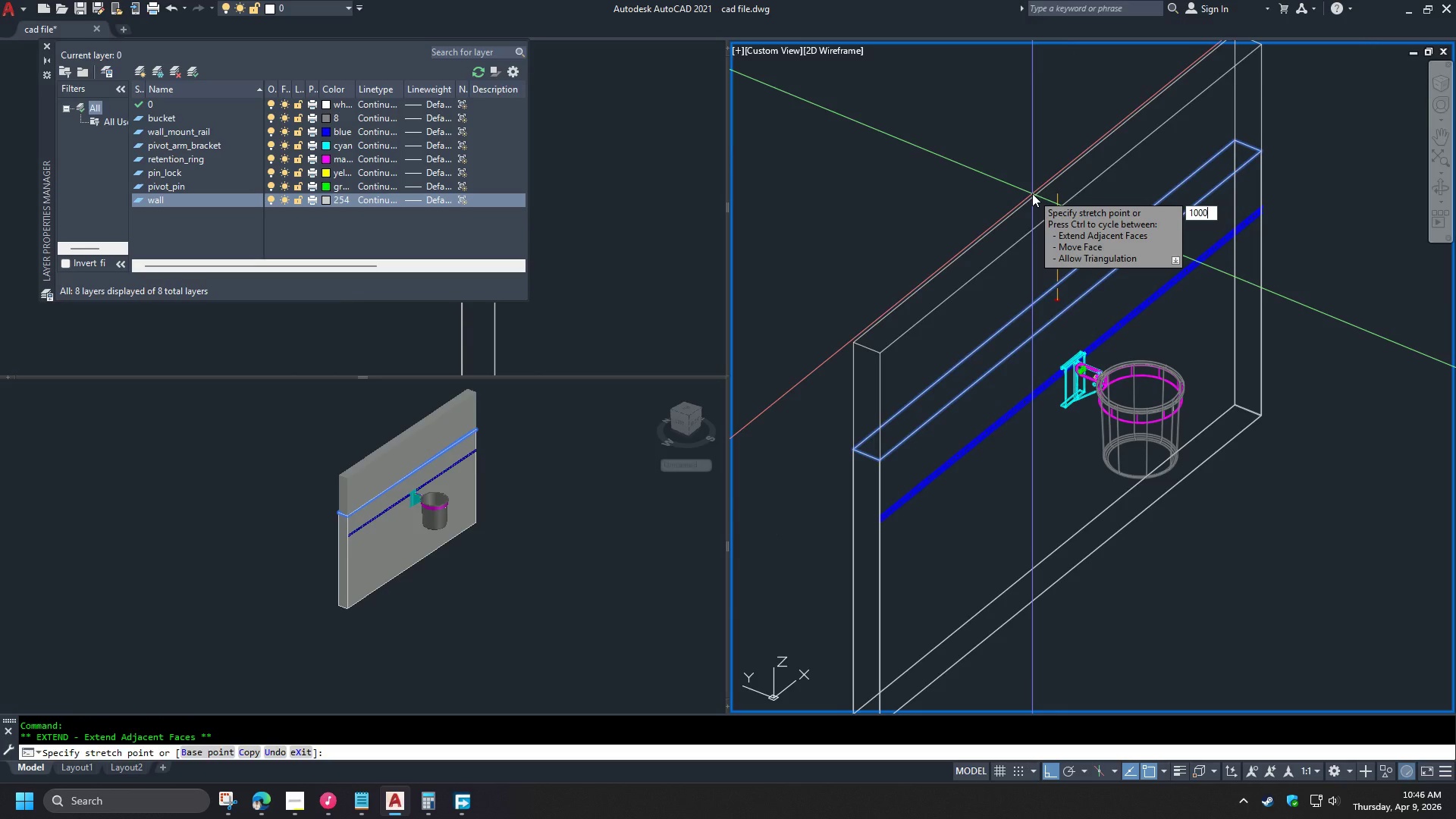 
key(NumpadEnter)
 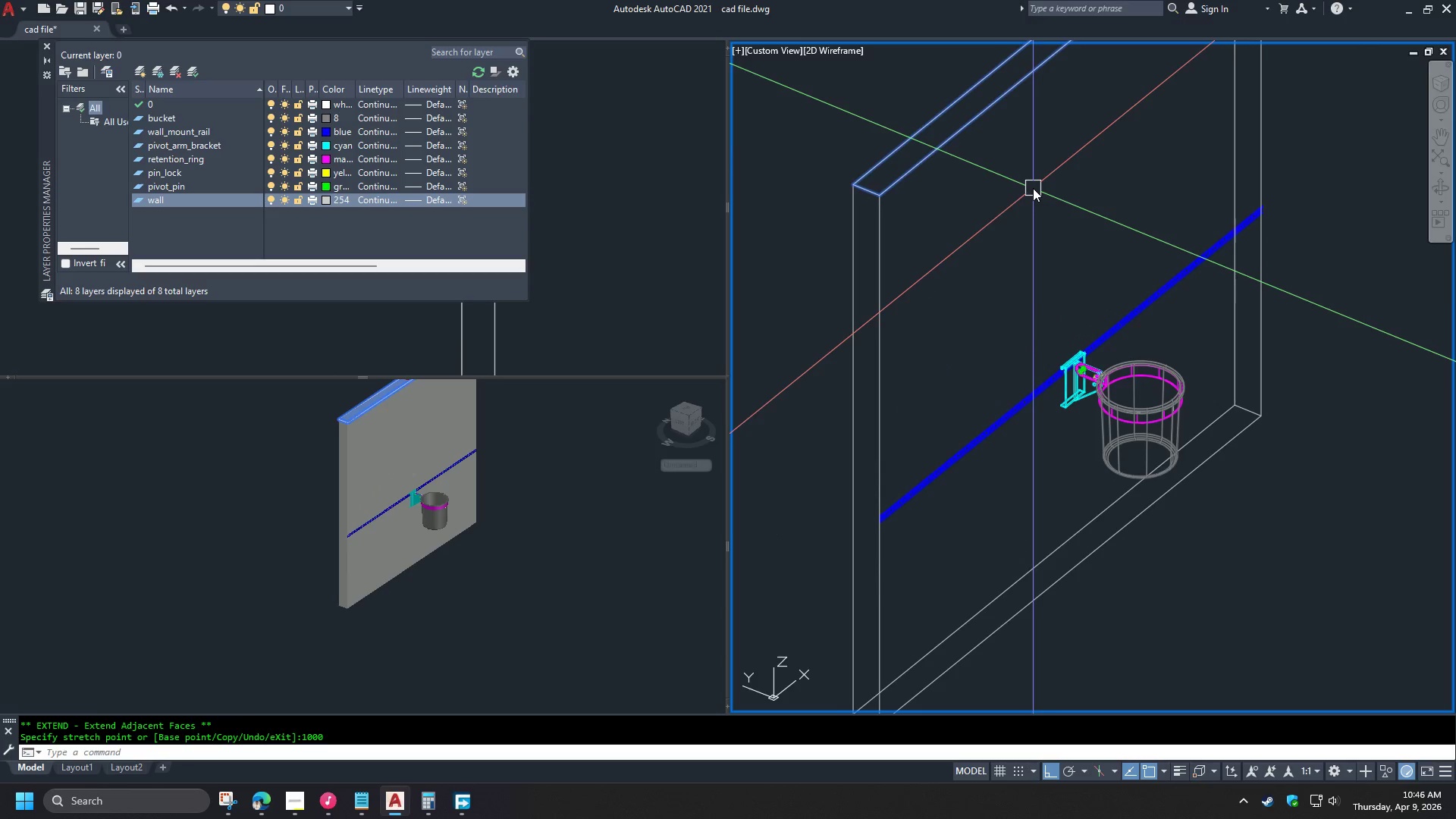 
key(Escape)
 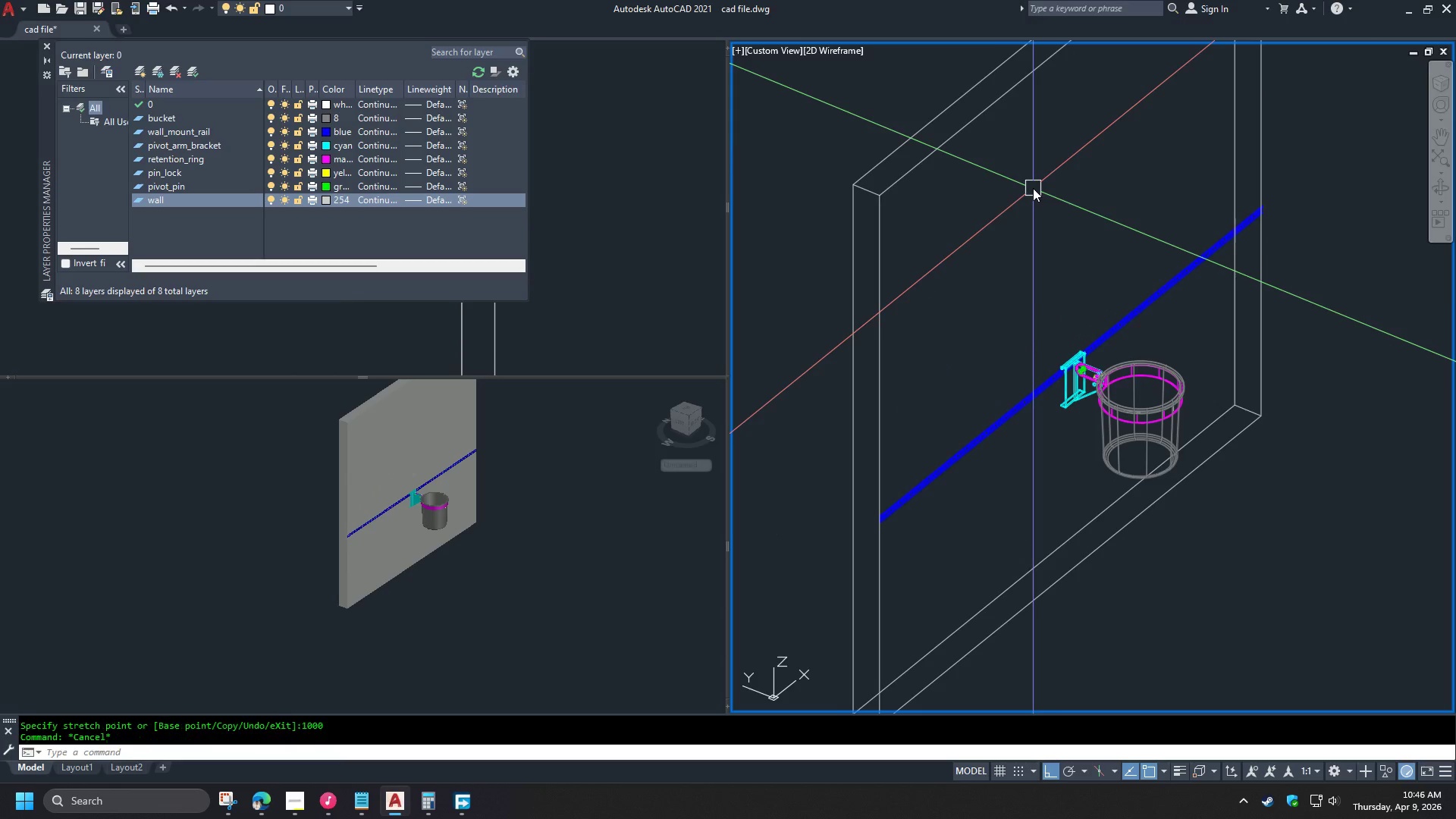 
key(F1)
 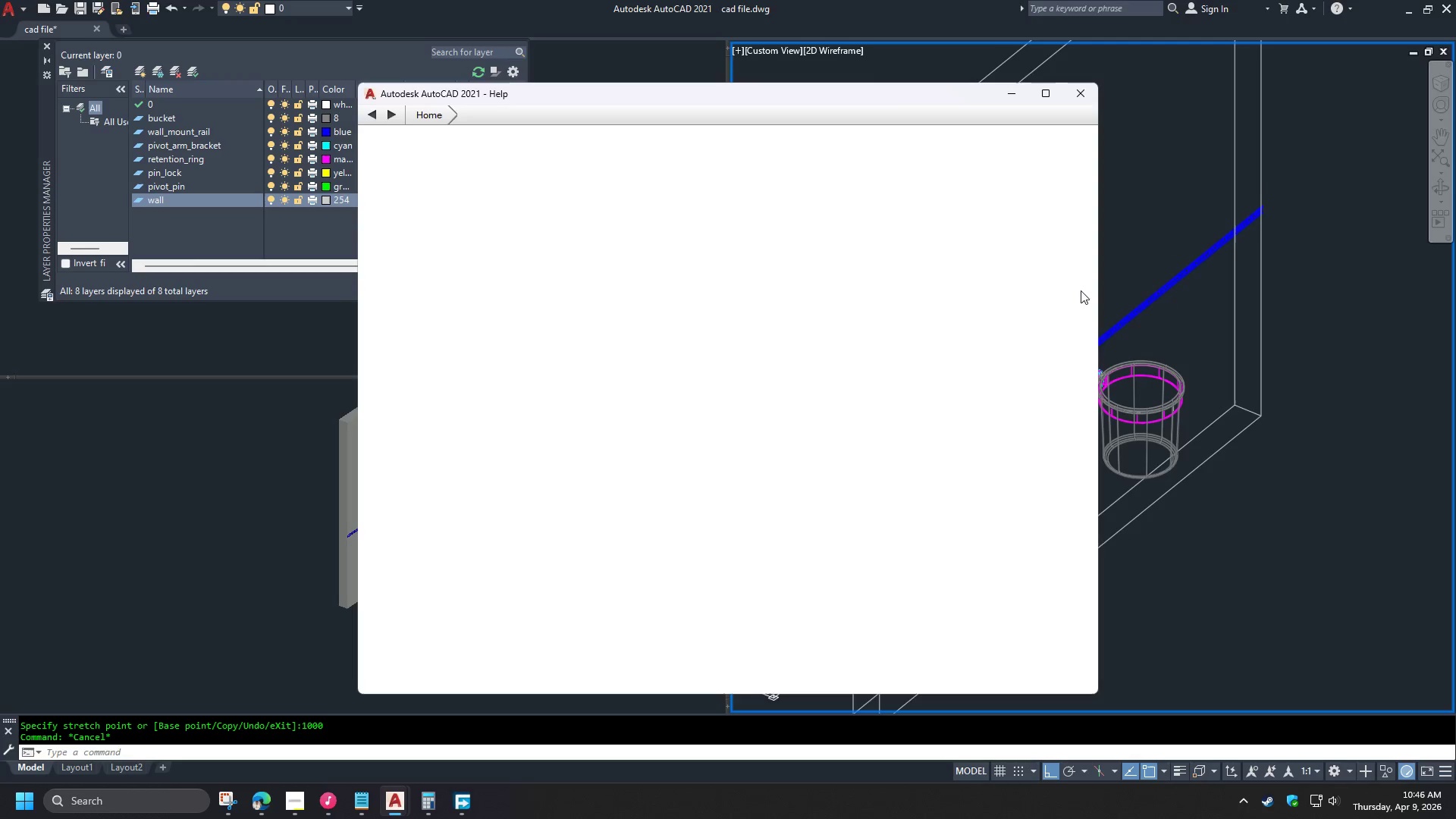 
key(Shift+ShiftLeft)
 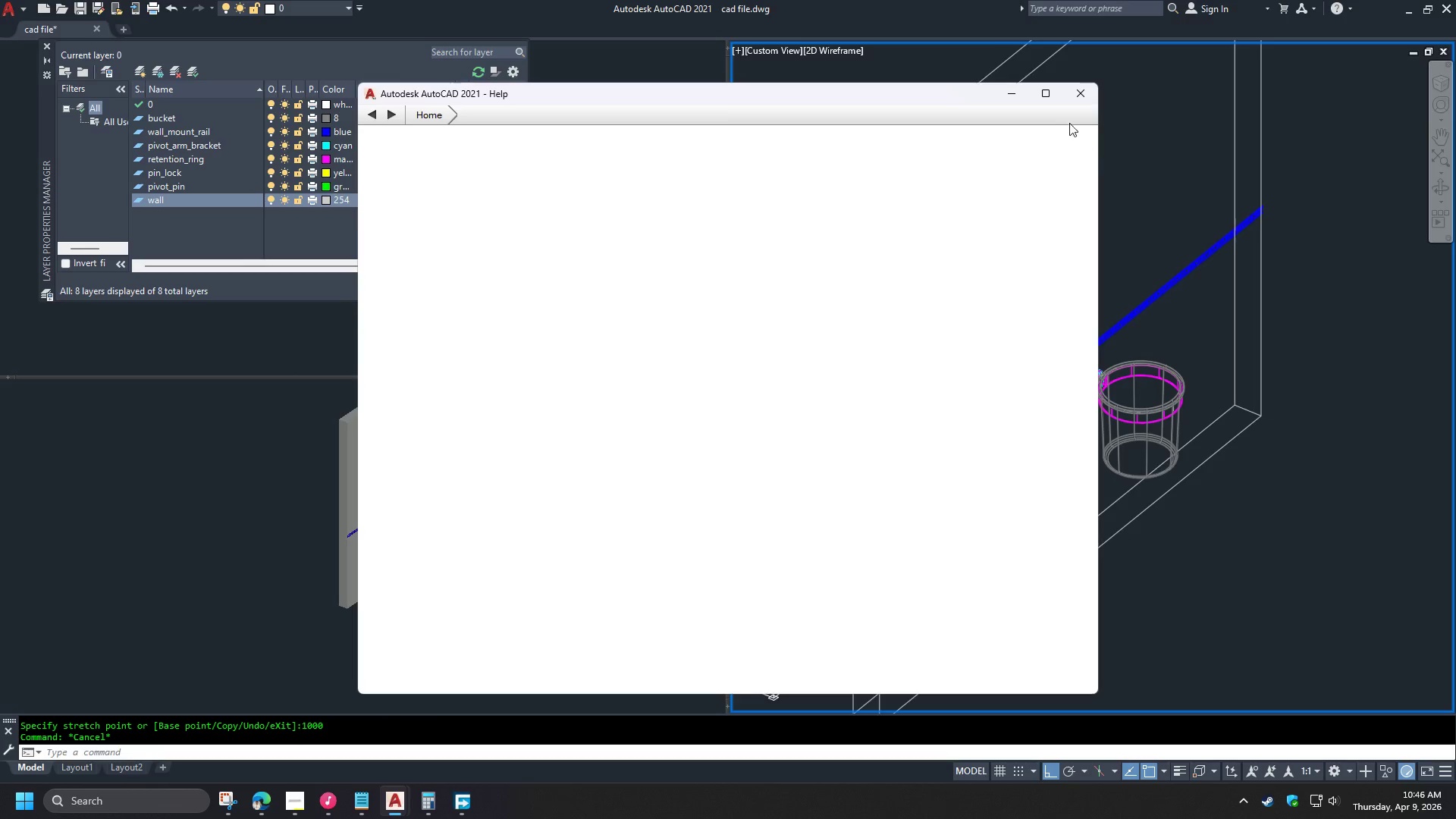 
left_click([1078, 103])
 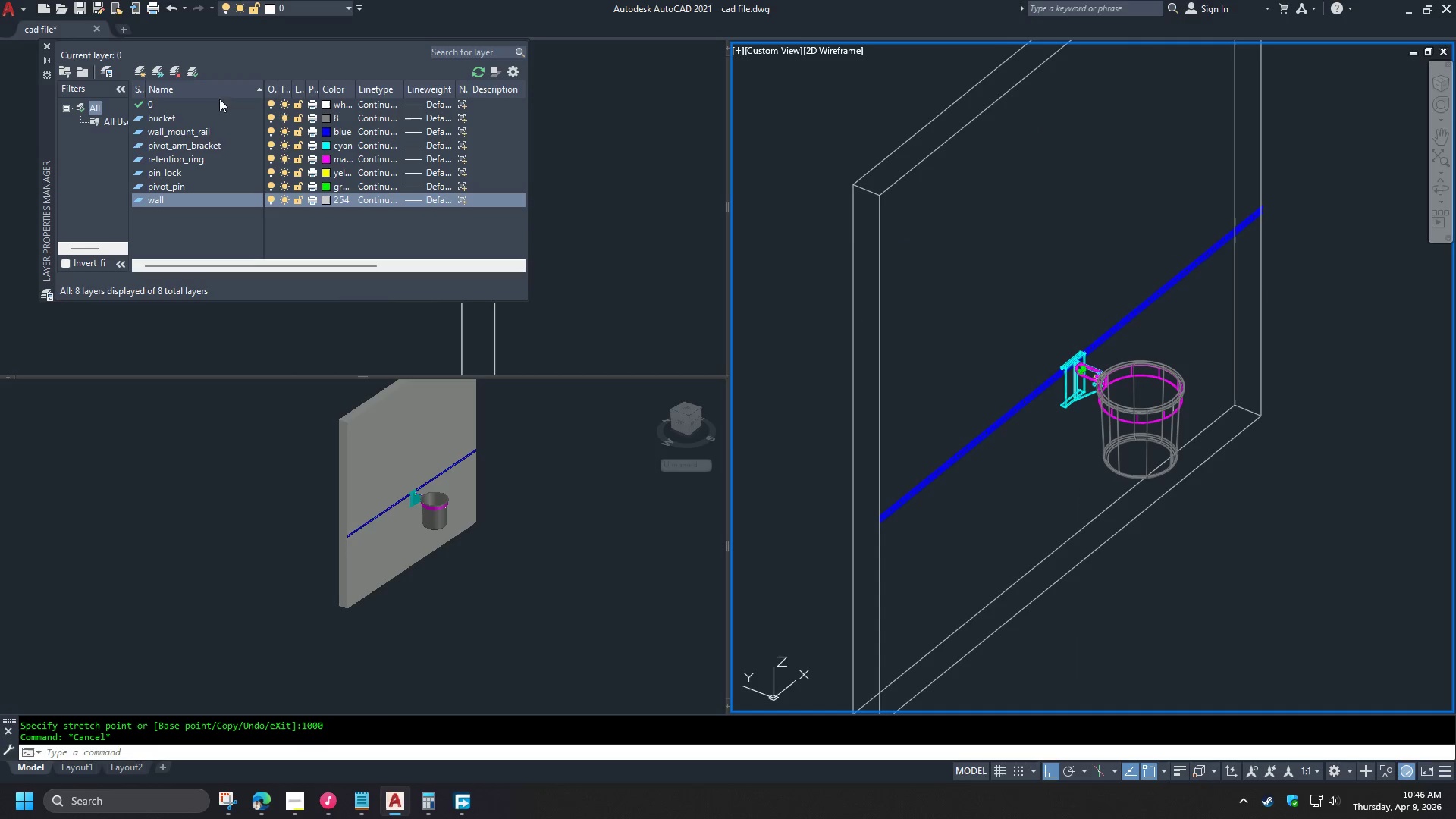 
left_click([45, 44])
 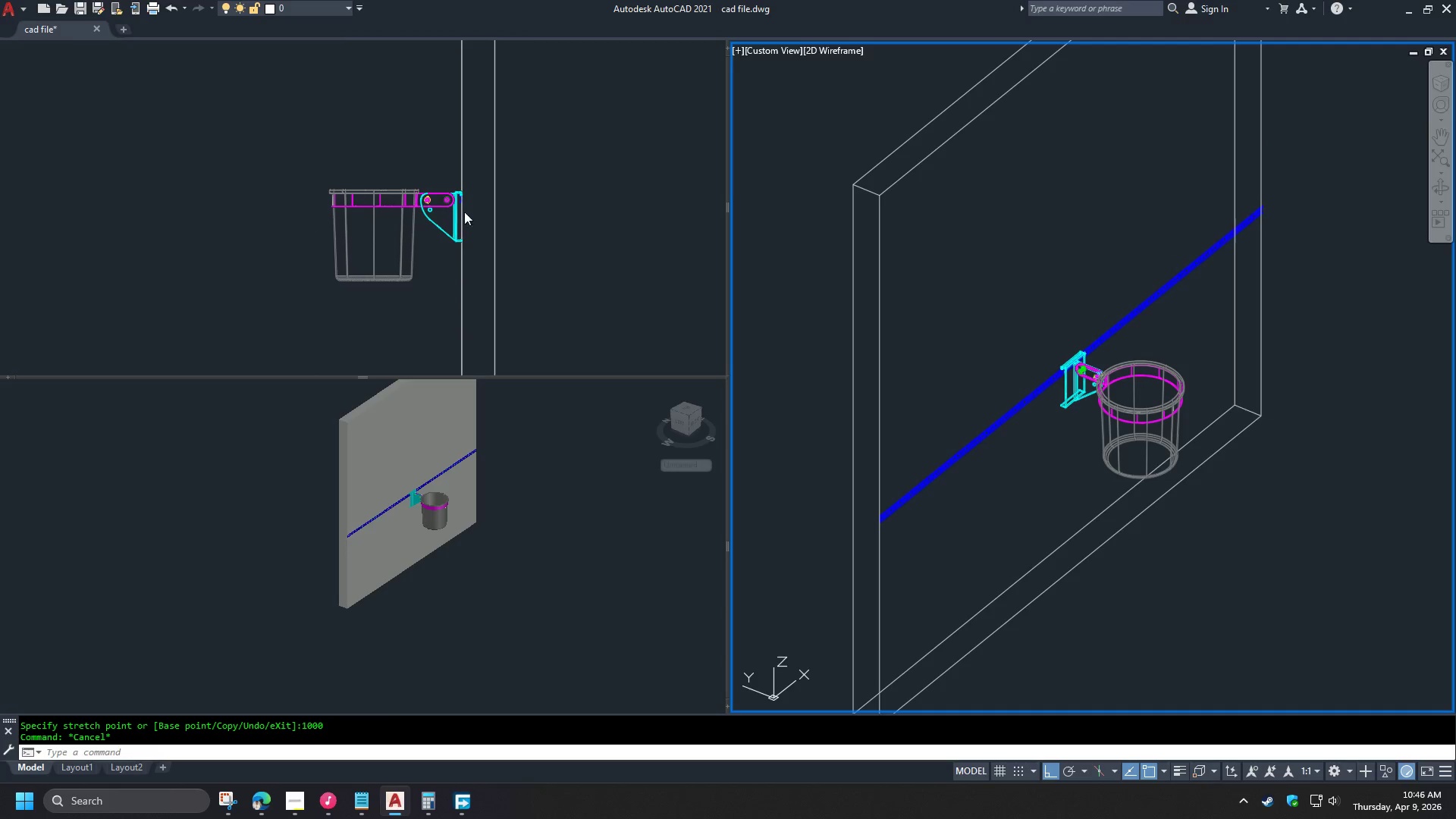 
left_click([545, 212])
 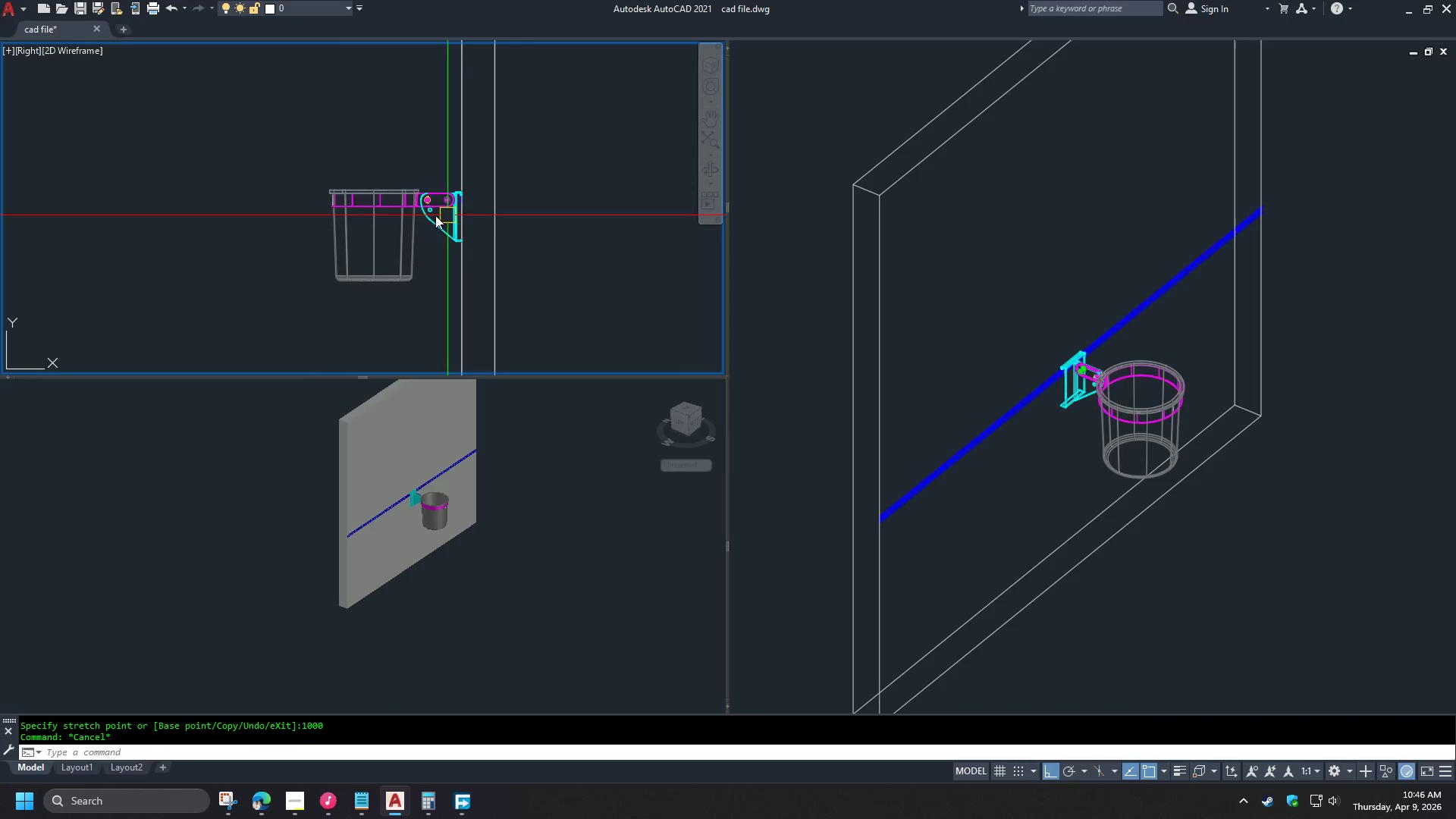 
scroll: coordinate [365, 209], scroll_direction: down, amount: 1.0
 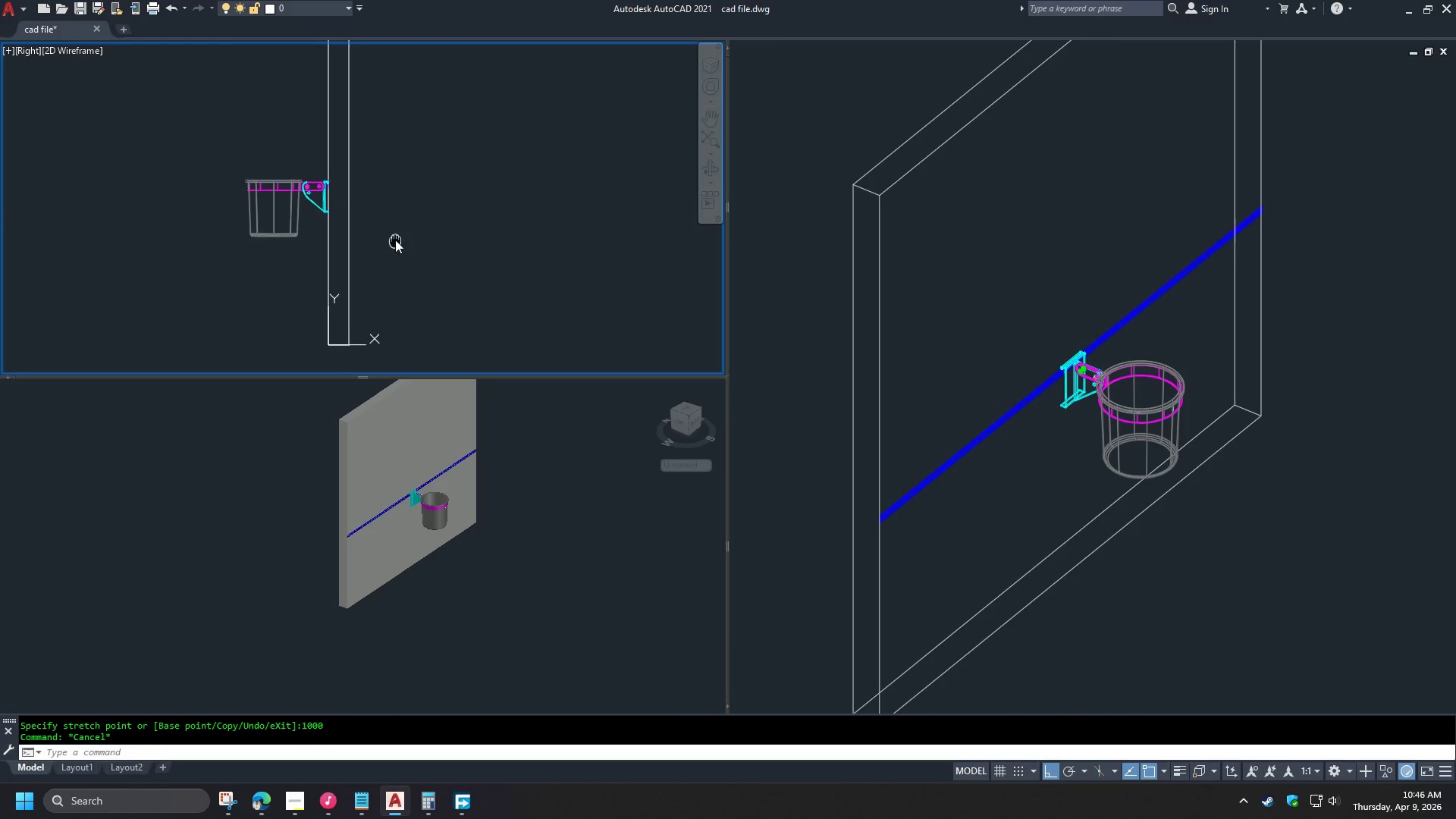 
type(rec )
 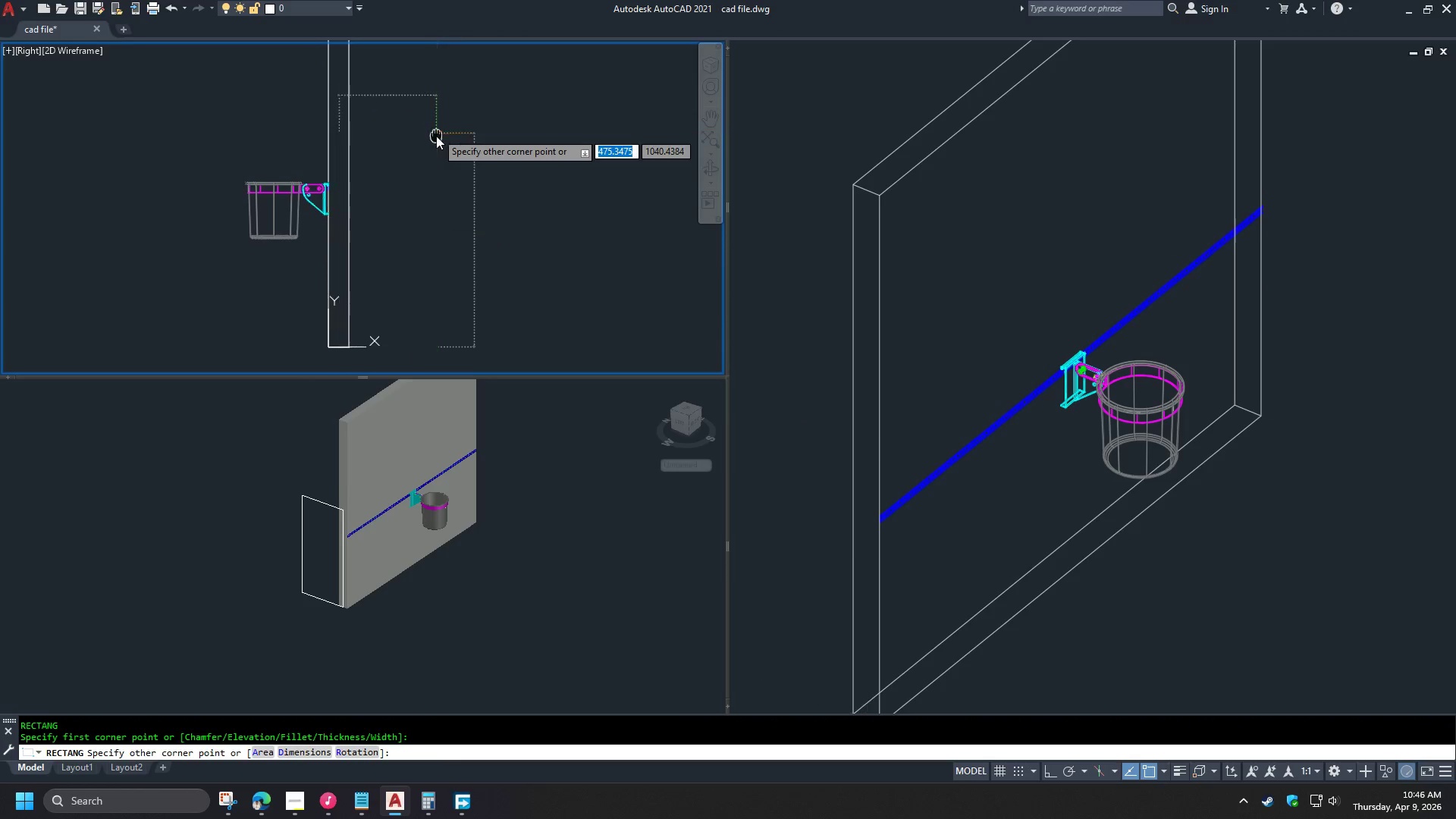 
scroll: coordinate [455, 155], scroll_direction: down, amount: 2.0
 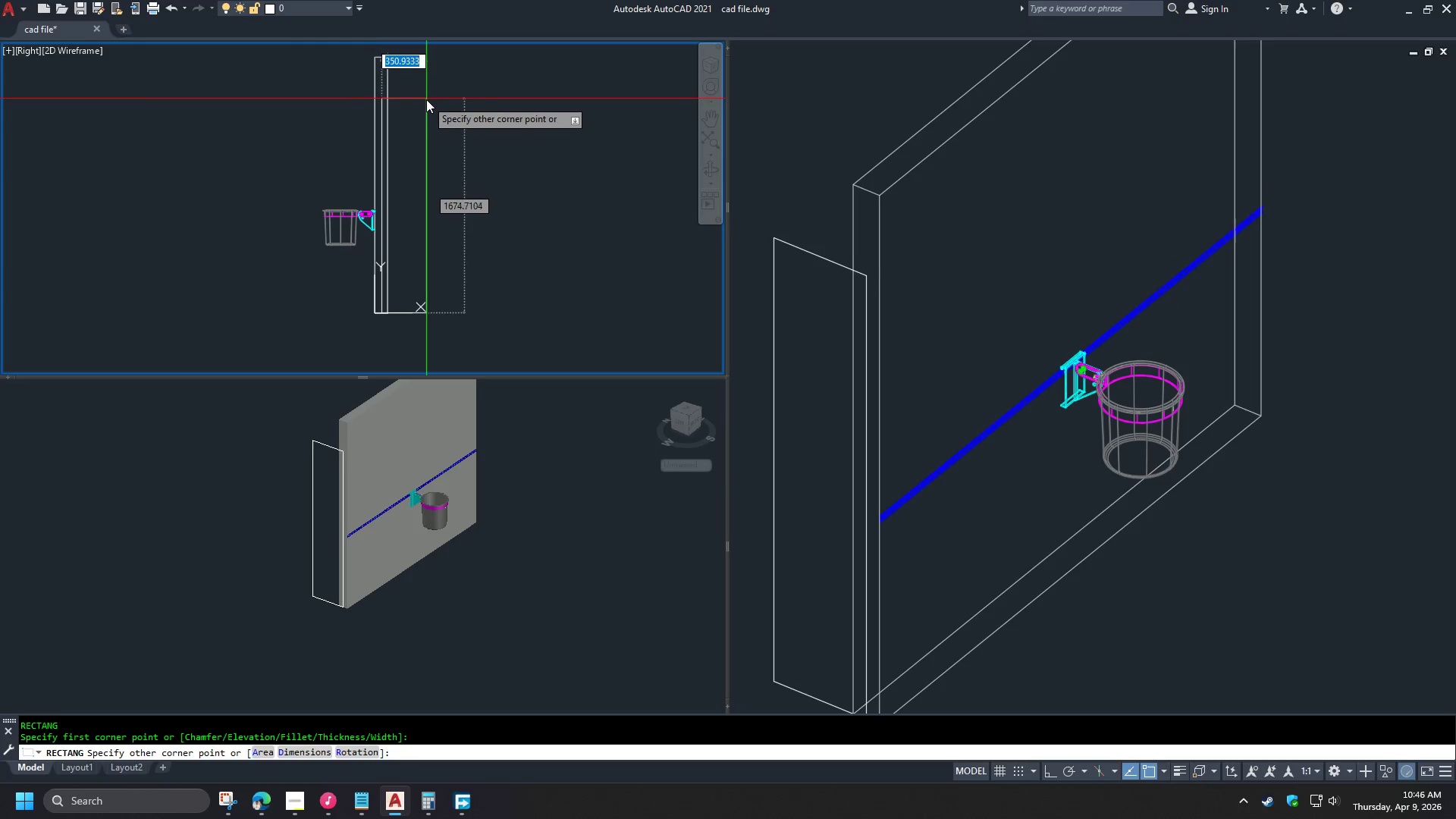 
wait(6.78)
 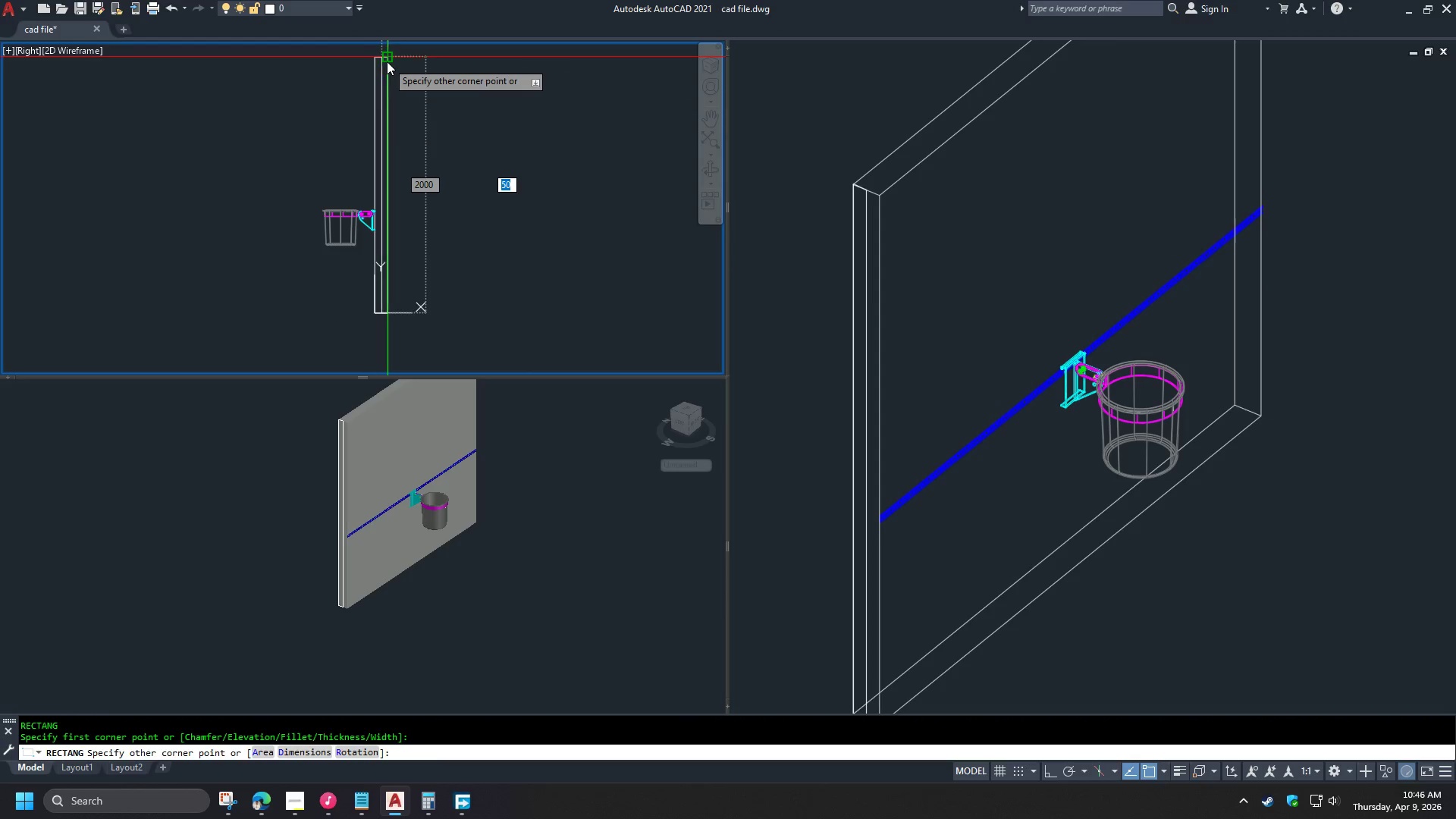 
key(Tab)
 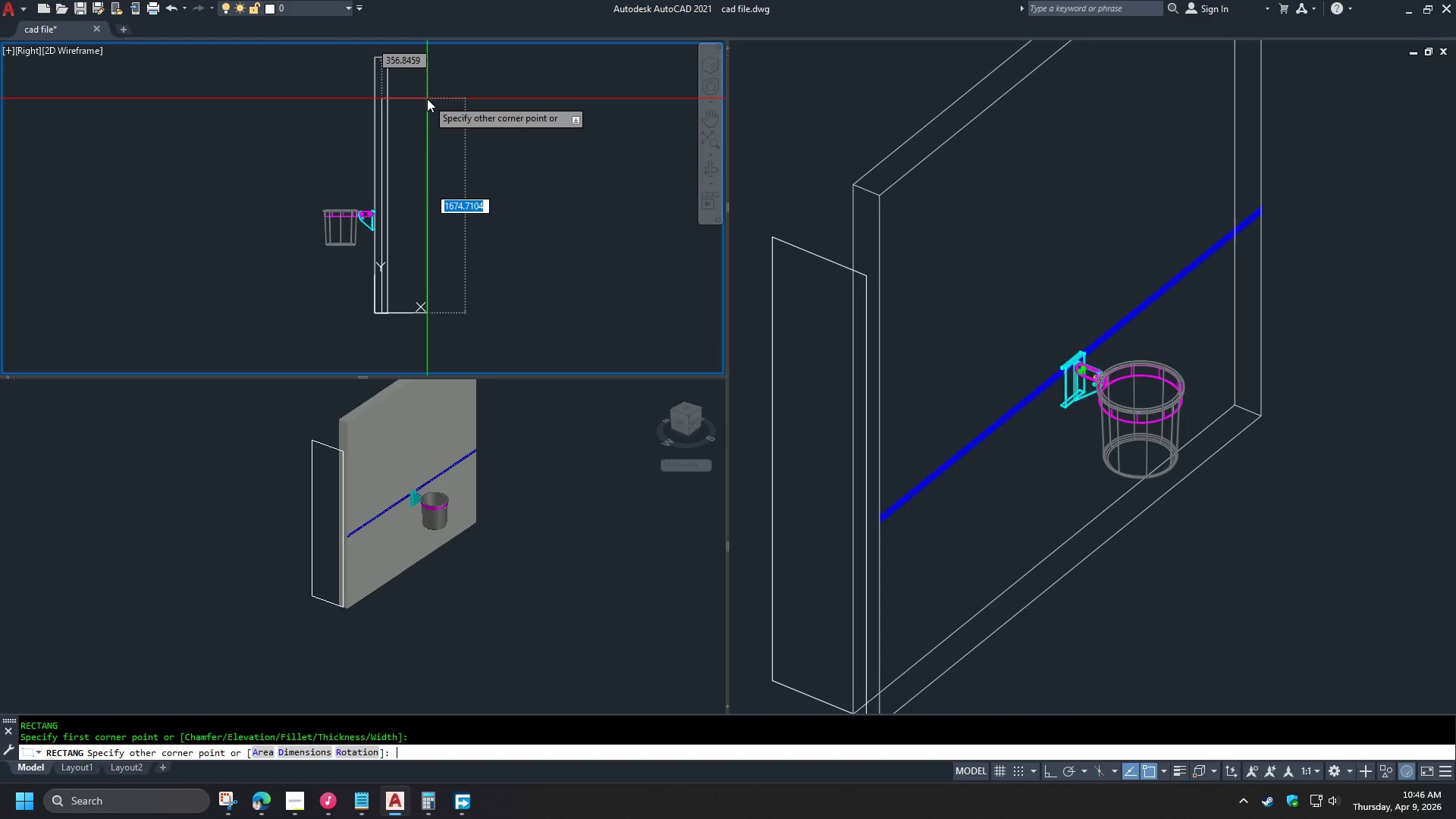 
key(Escape)
 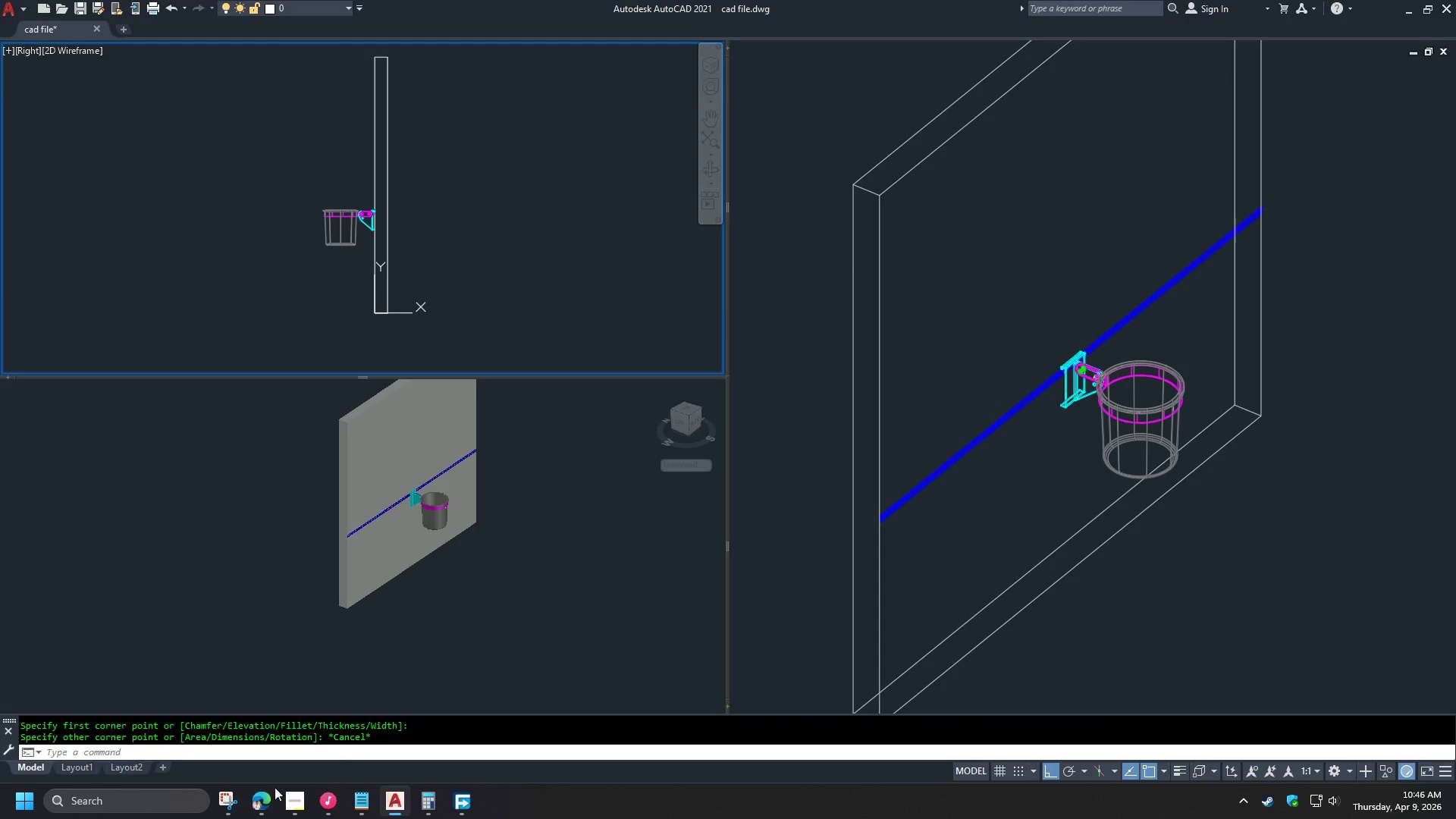 
left_click([271, 809])
 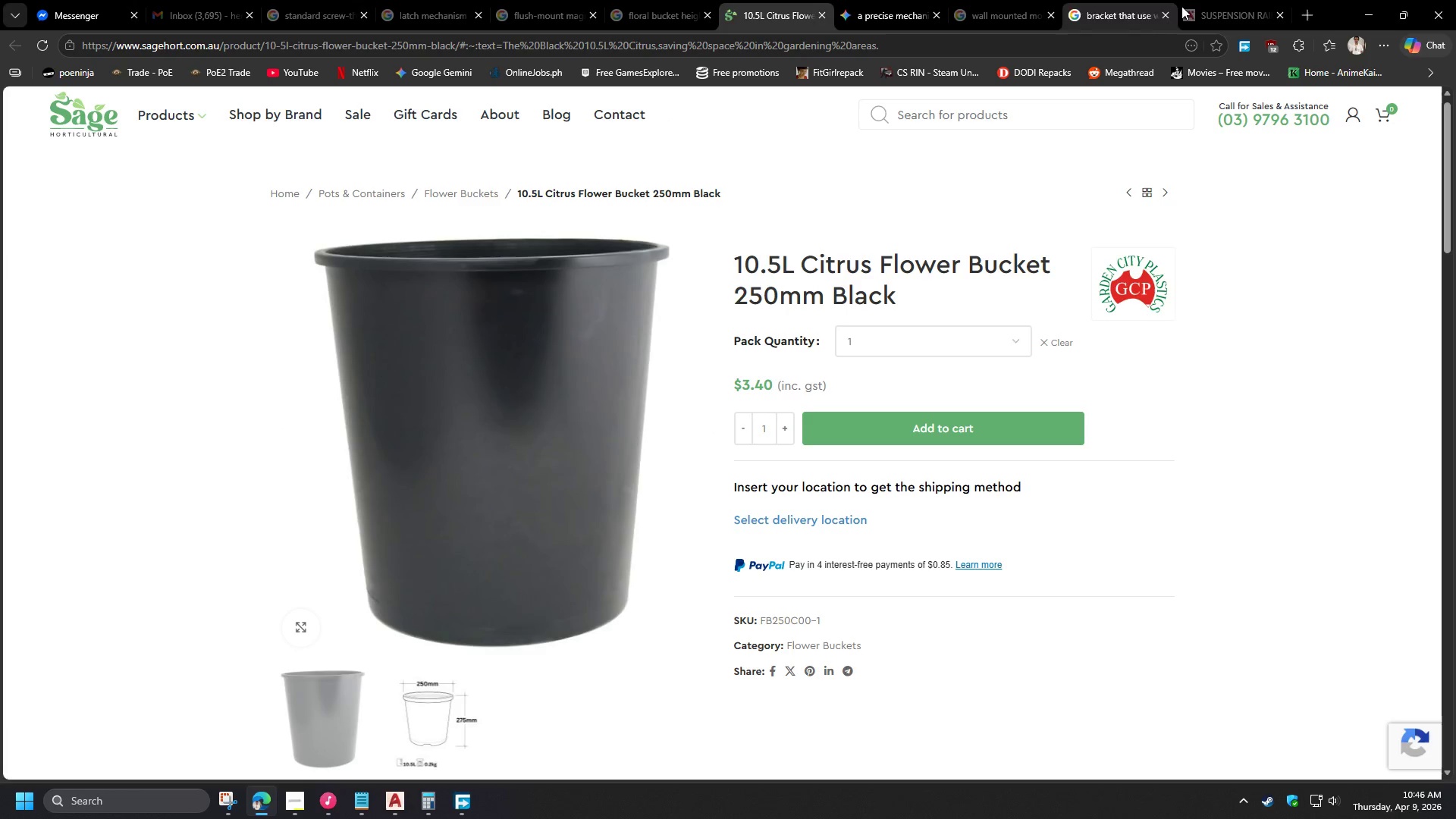 
left_click([1222, 0])
 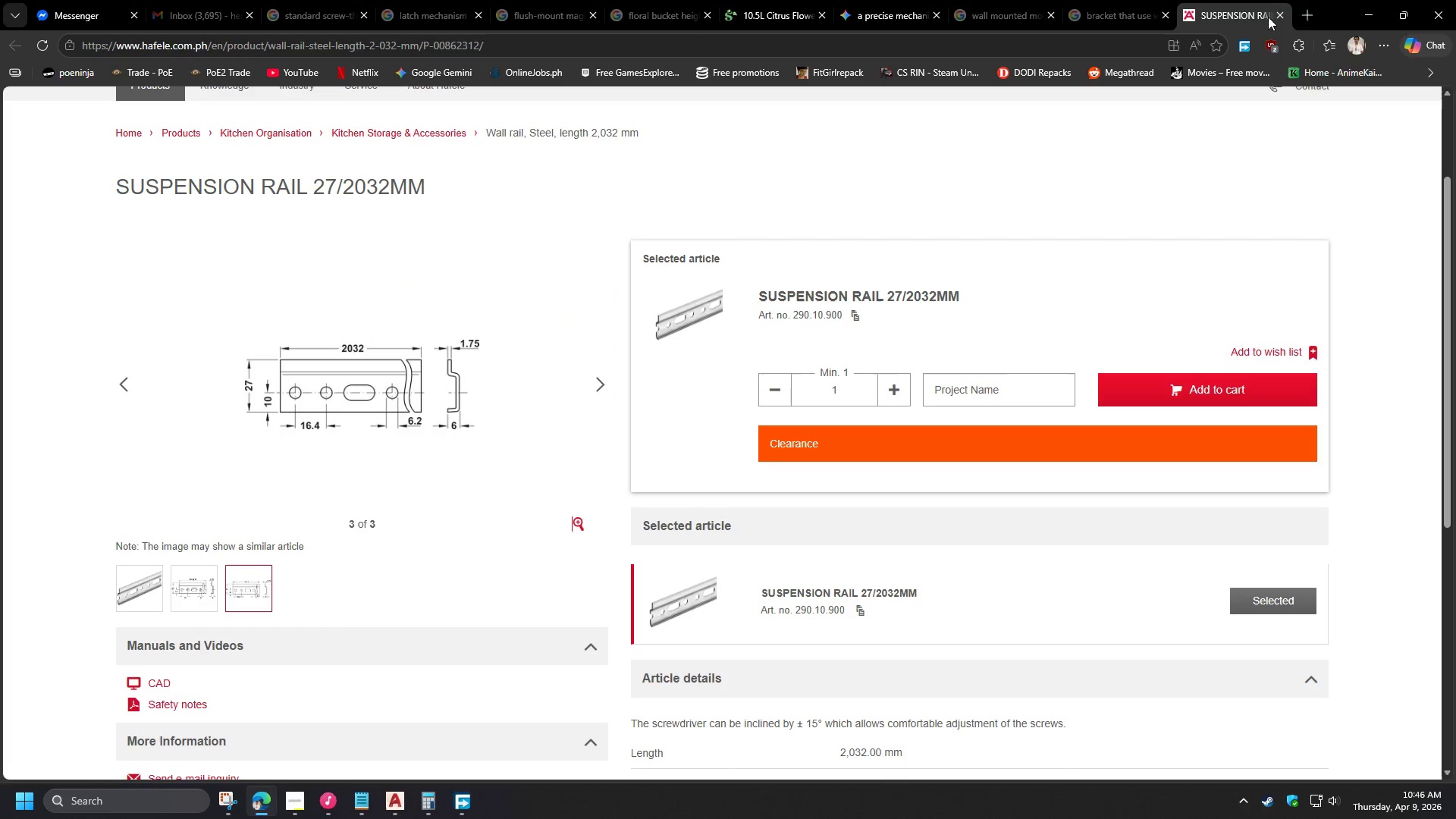 
left_click([1301, 15])
 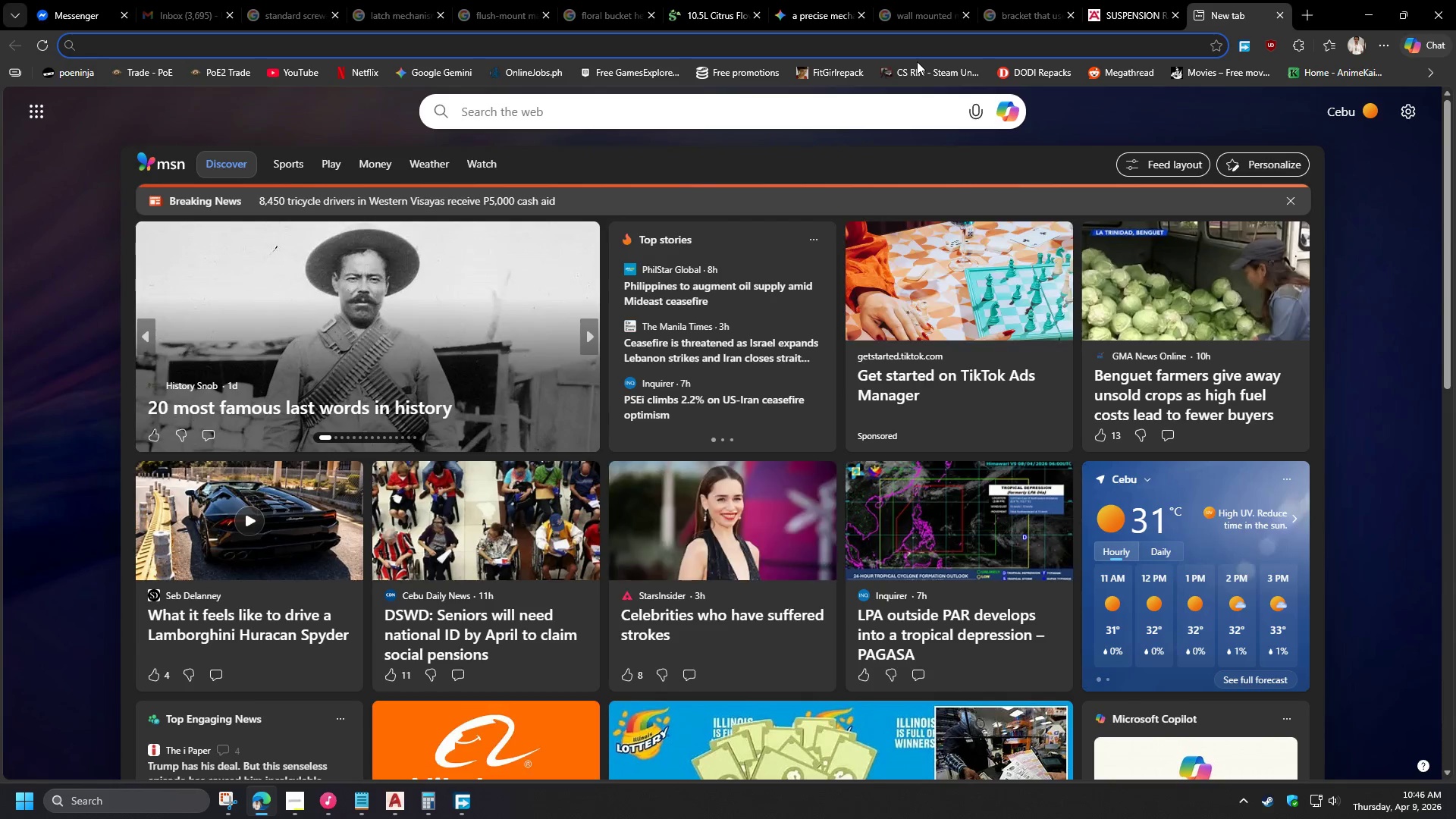 
type(height eyesight)
 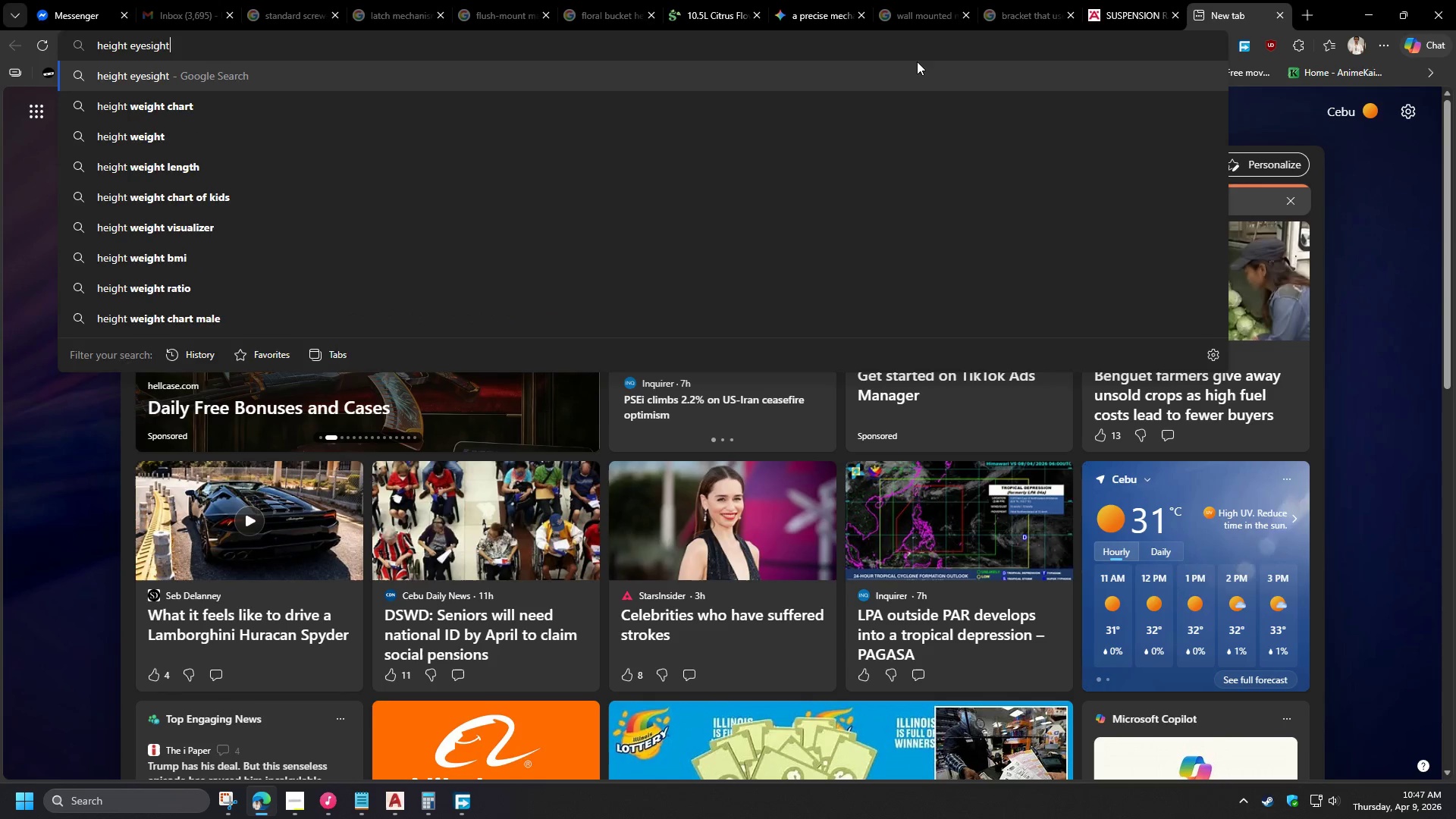 
key(Enter)
 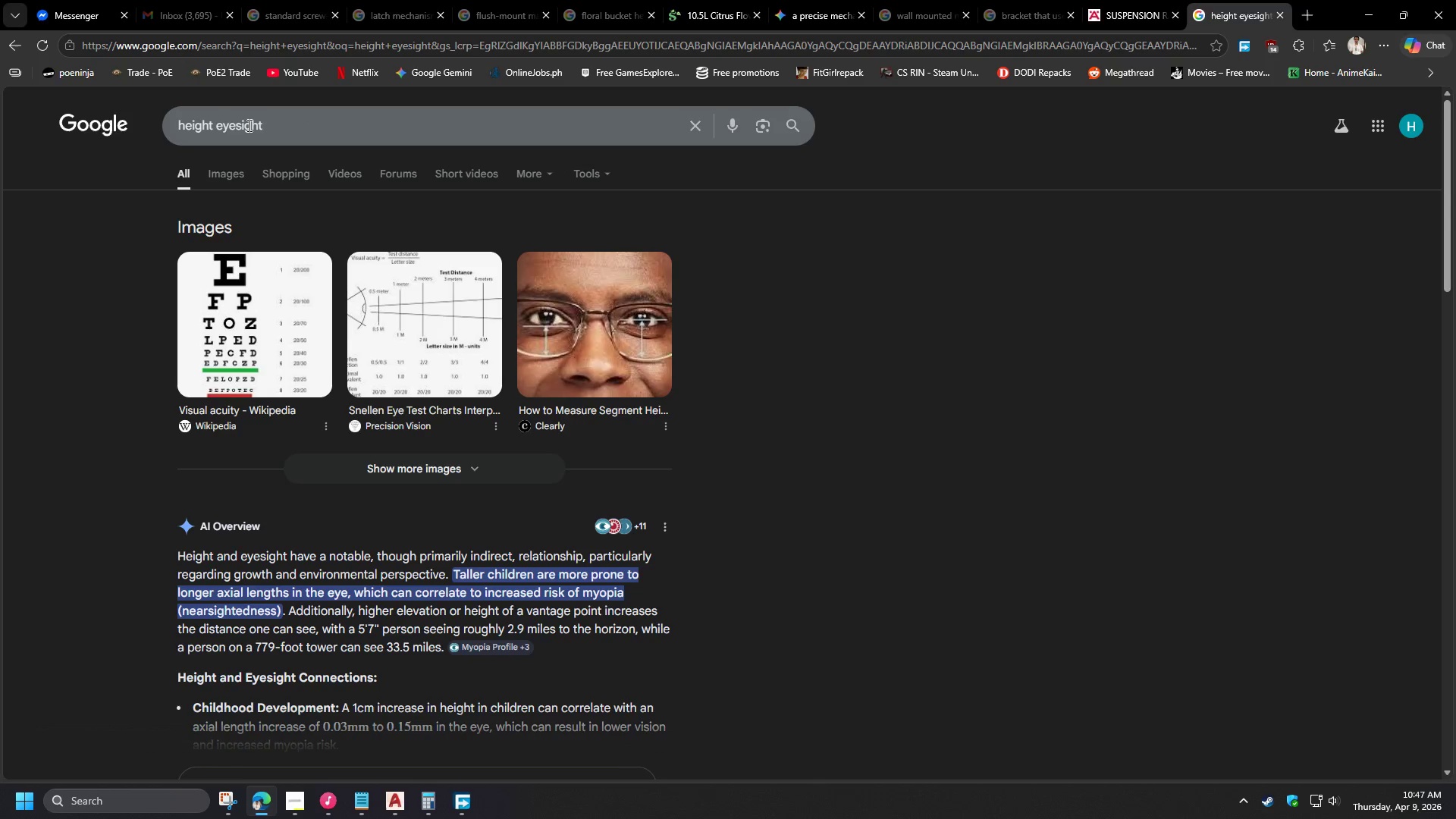 
wait(6.11)
 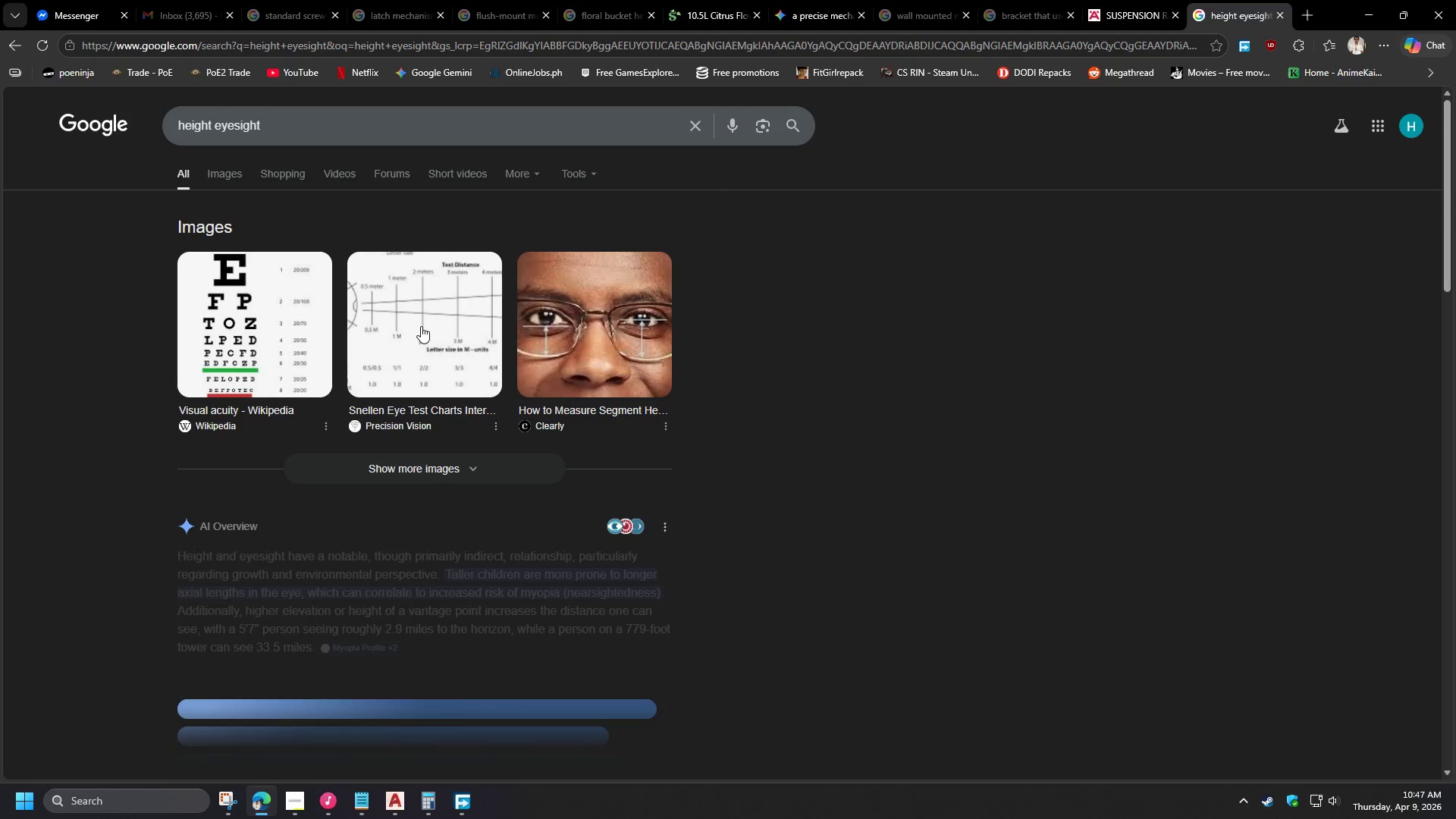 
left_click([218, 127])
 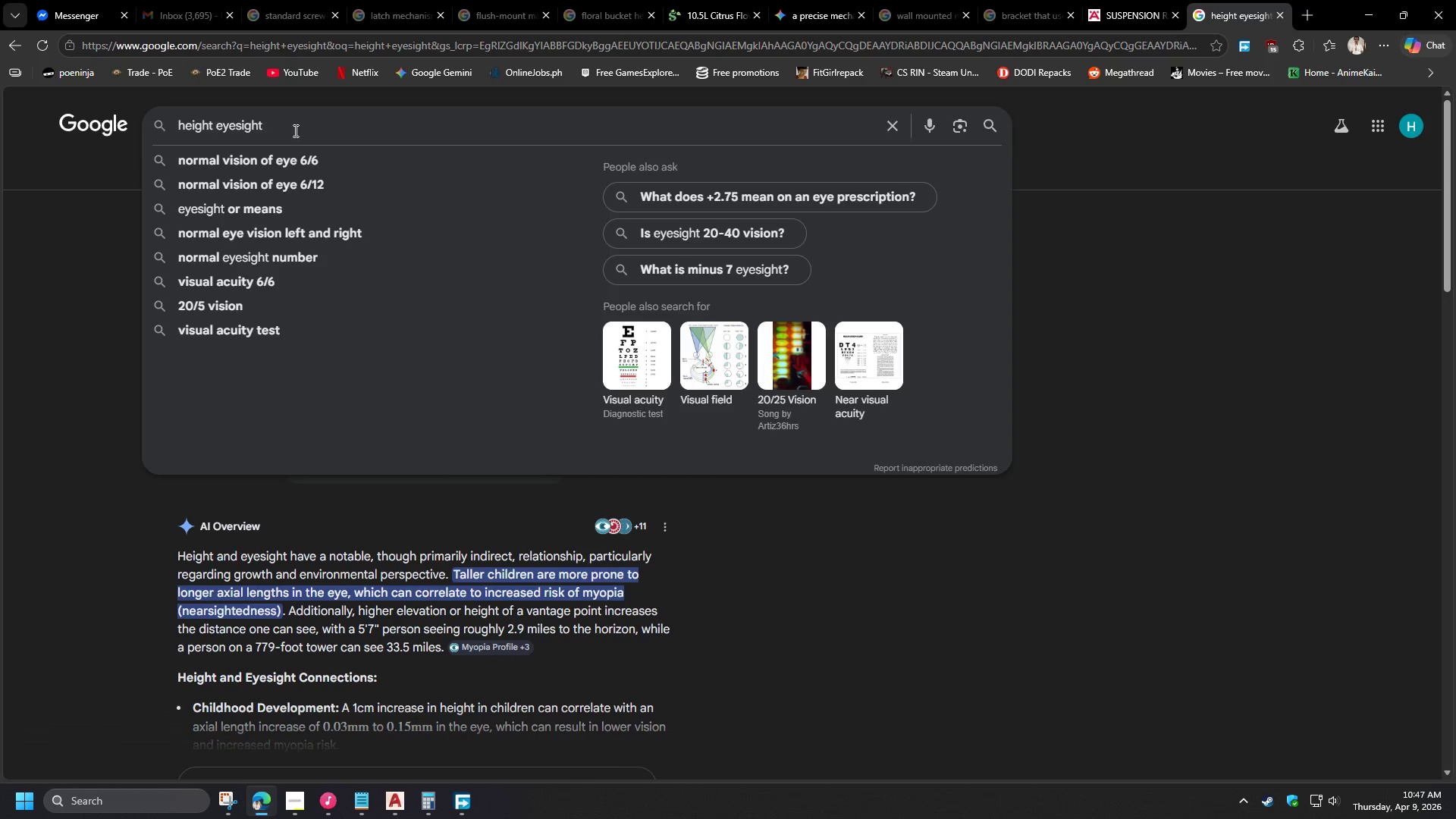 
type(from ground )
 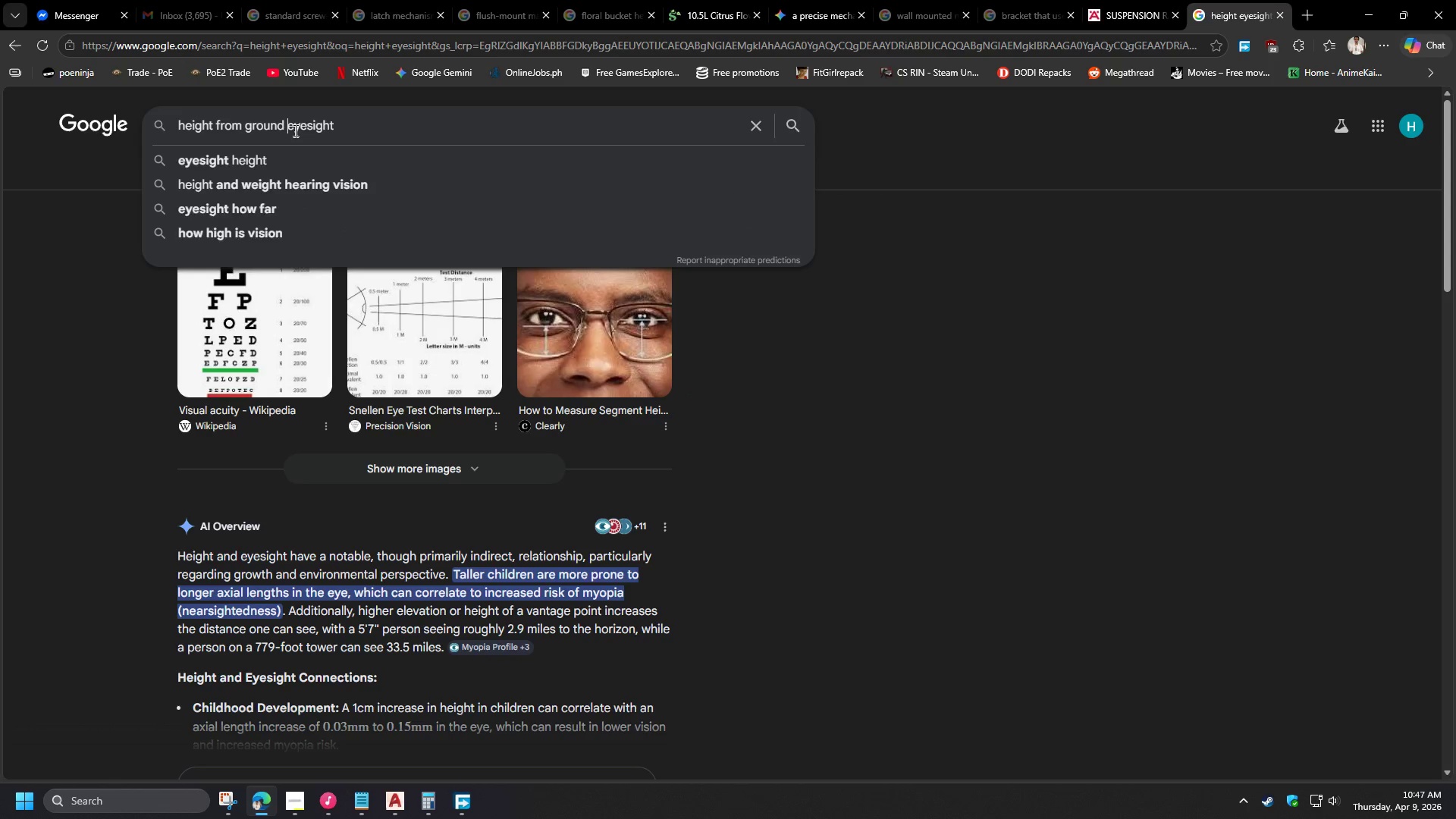 
key(Enter)
 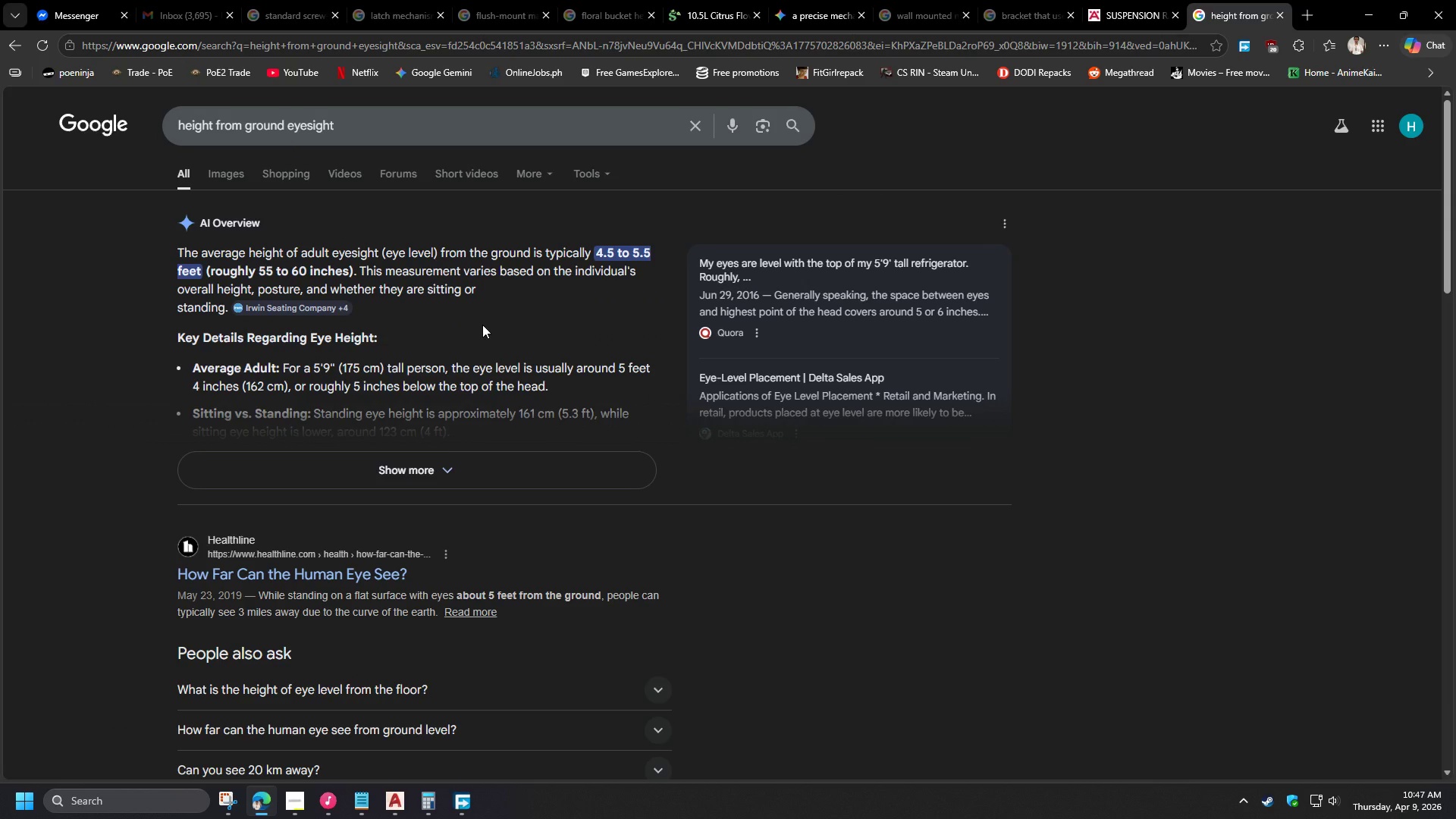 
wait(10.0)
 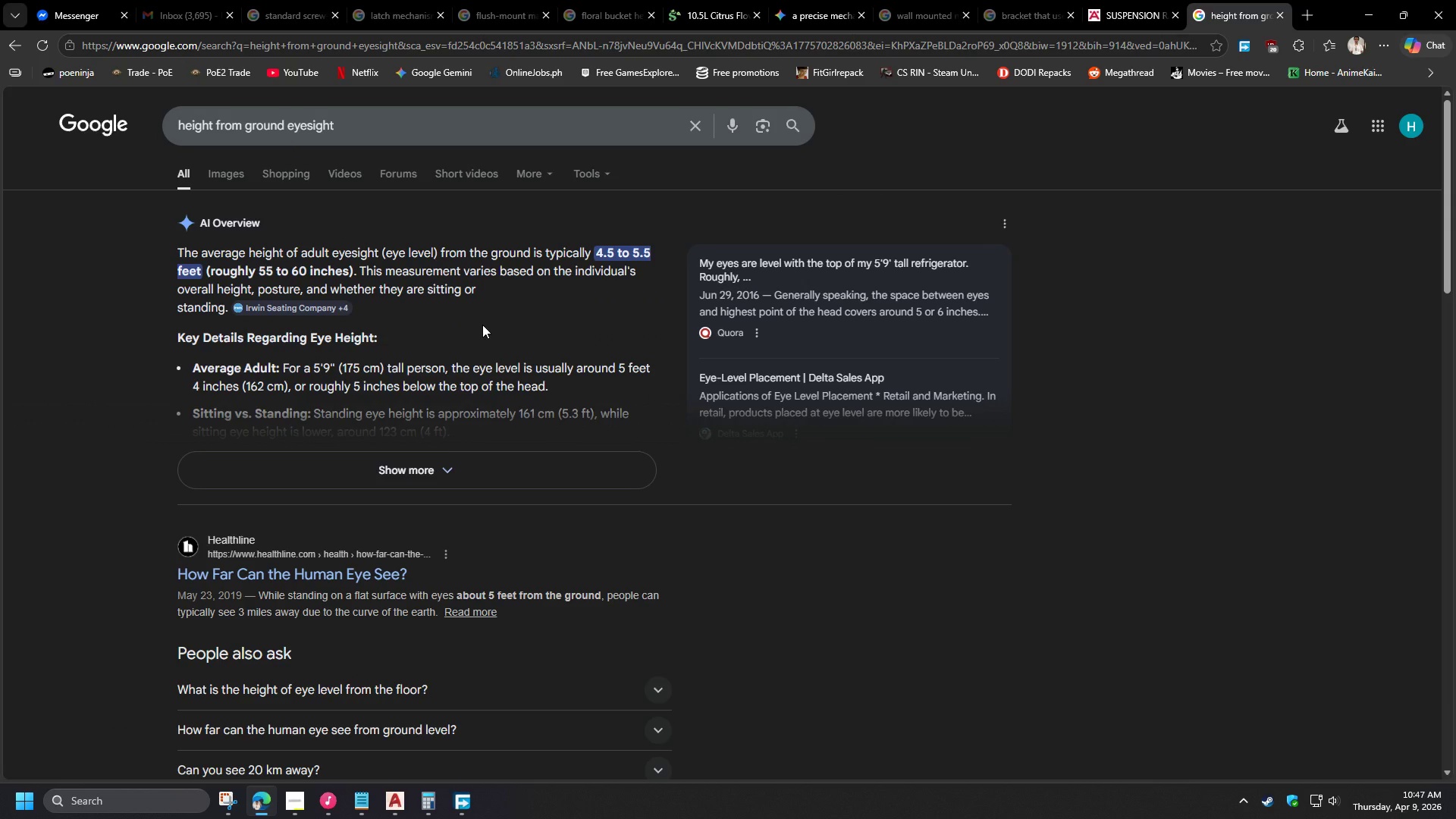 
left_click([1360, 12])
 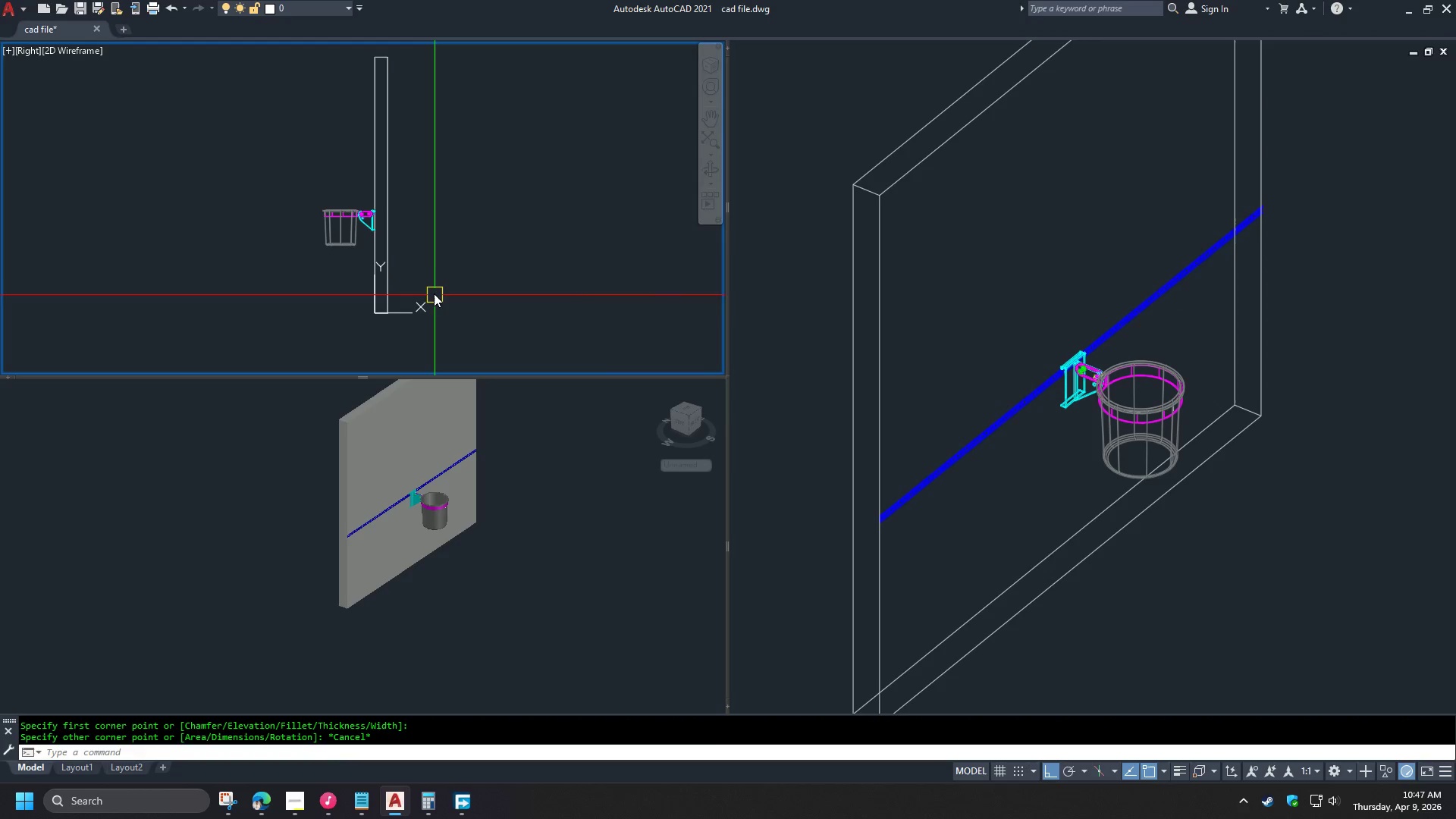 
type(rec)
 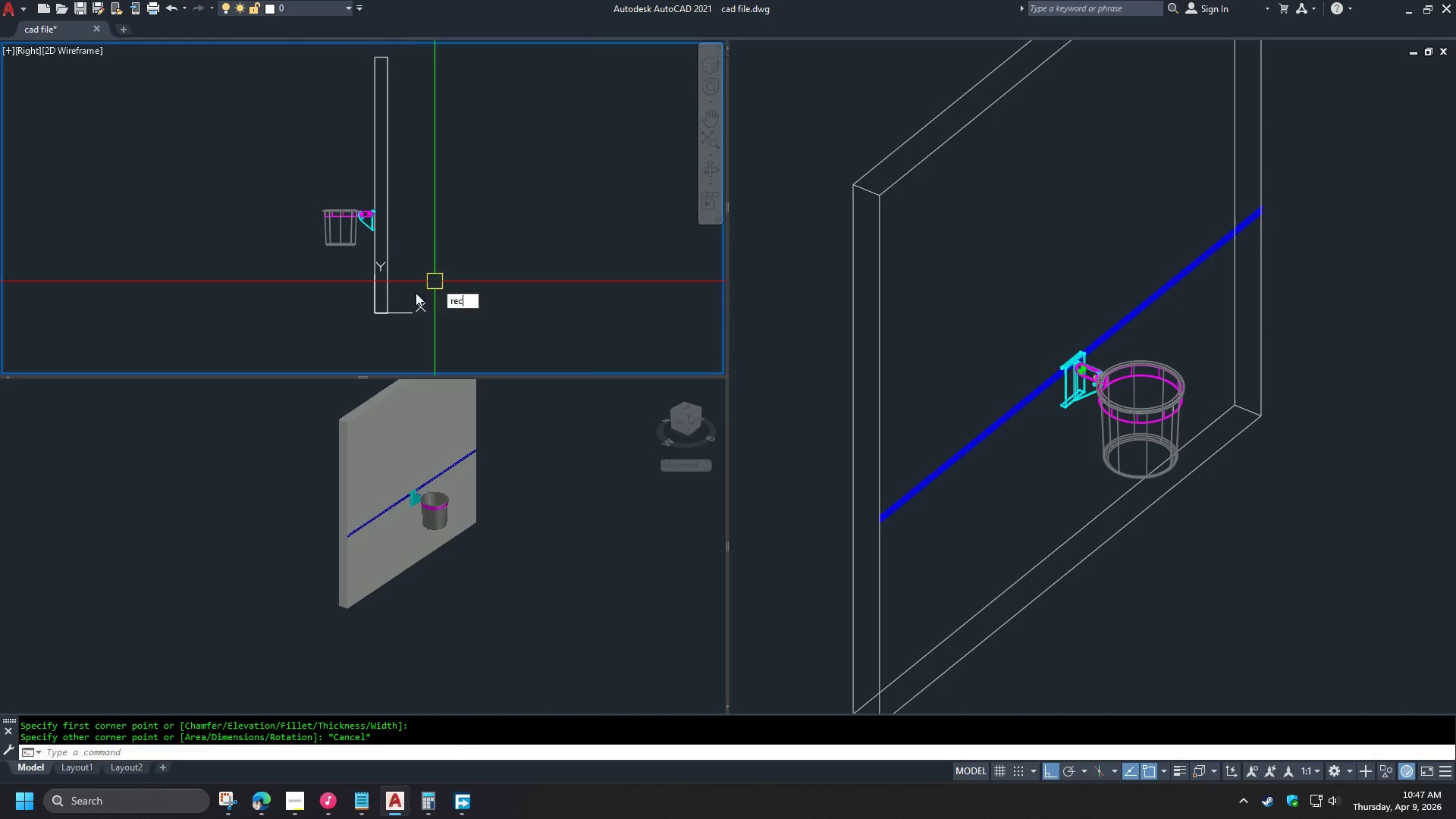 
key(Space)
 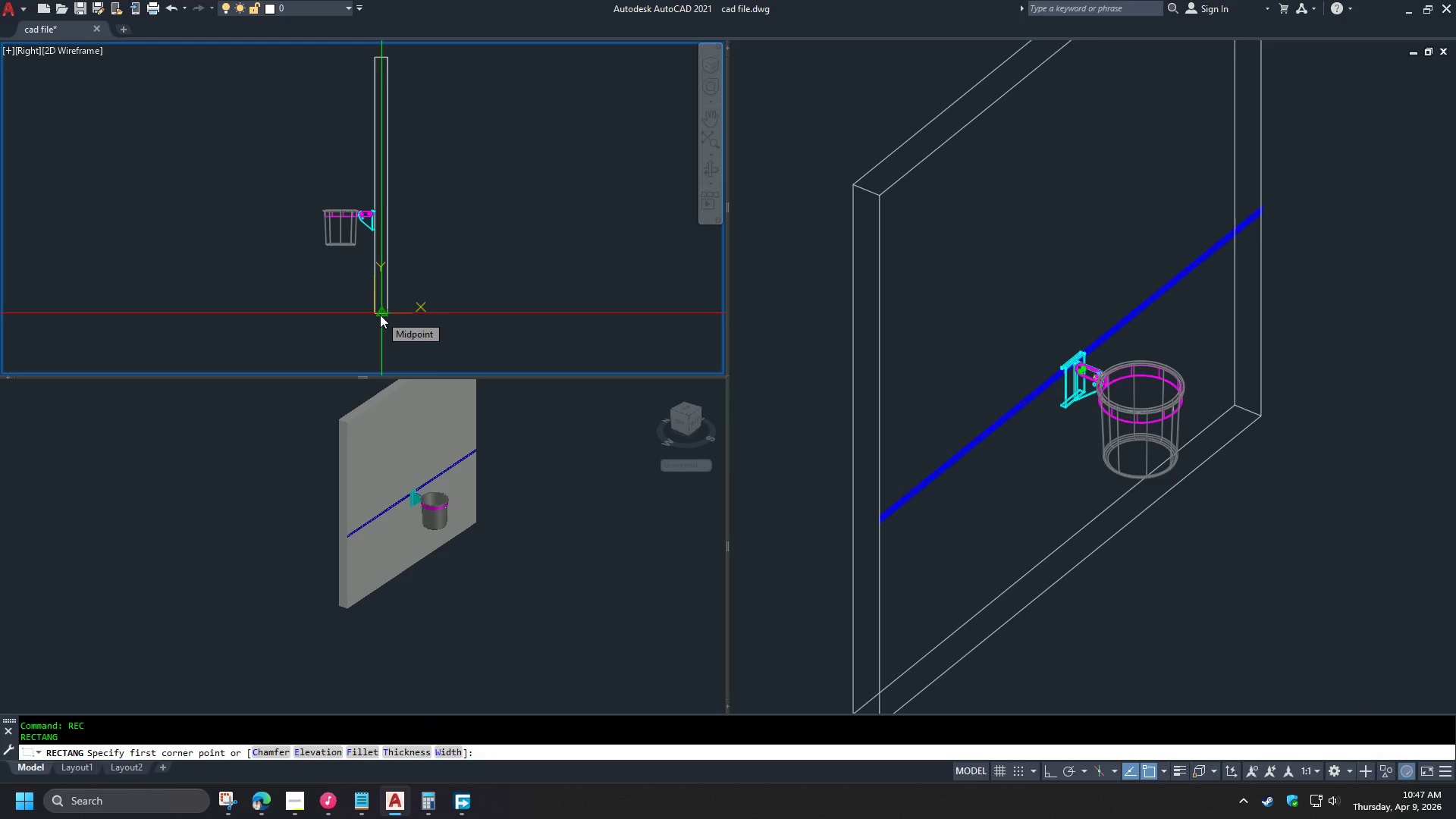 
left_click([380, 315])
 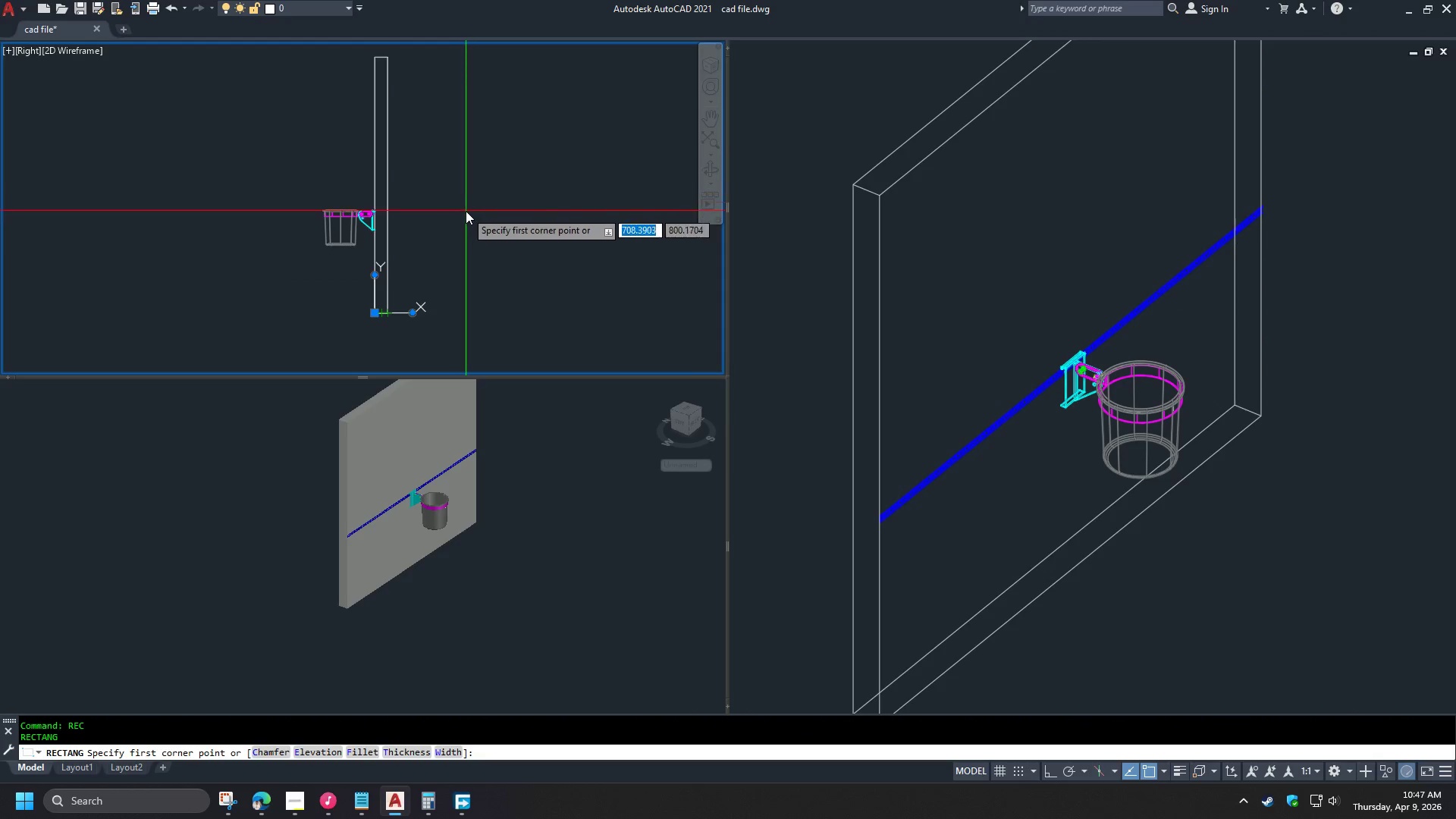 
key(Escape)
key(Escape)
type(rec)
 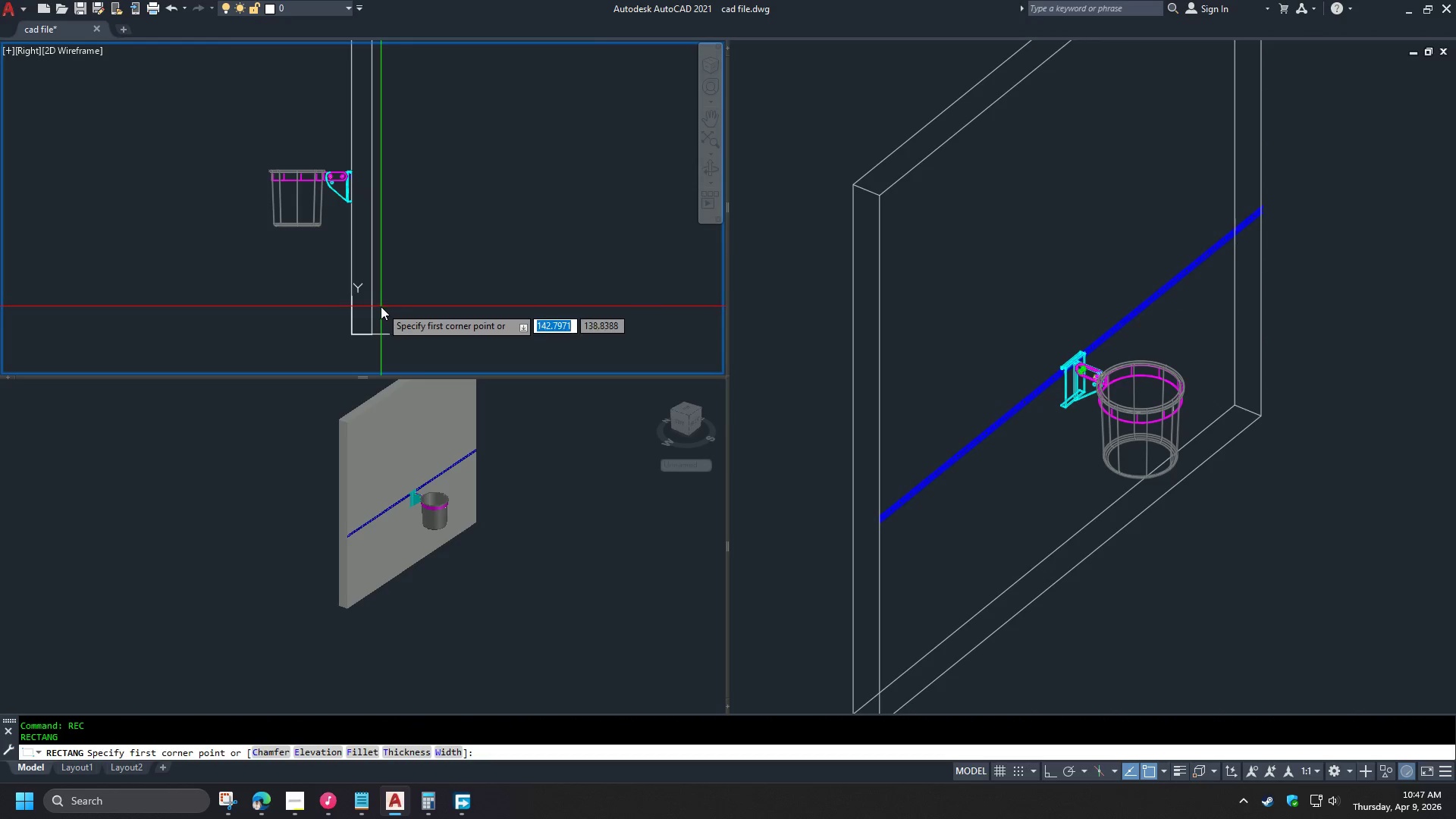 
scroll: coordinate [412, 278], scroll_direction: up, amount: 1.0
 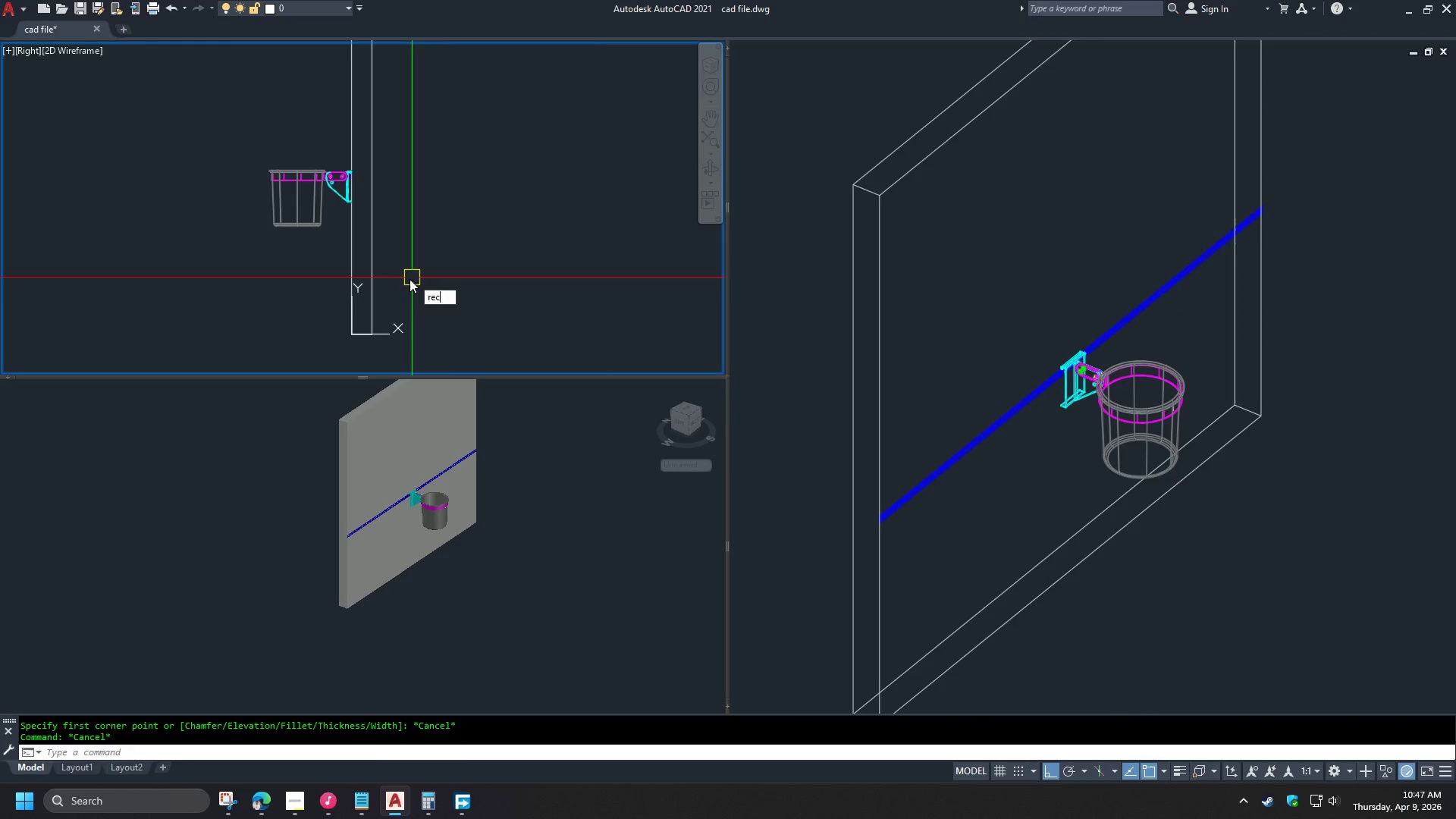 
type( end )
 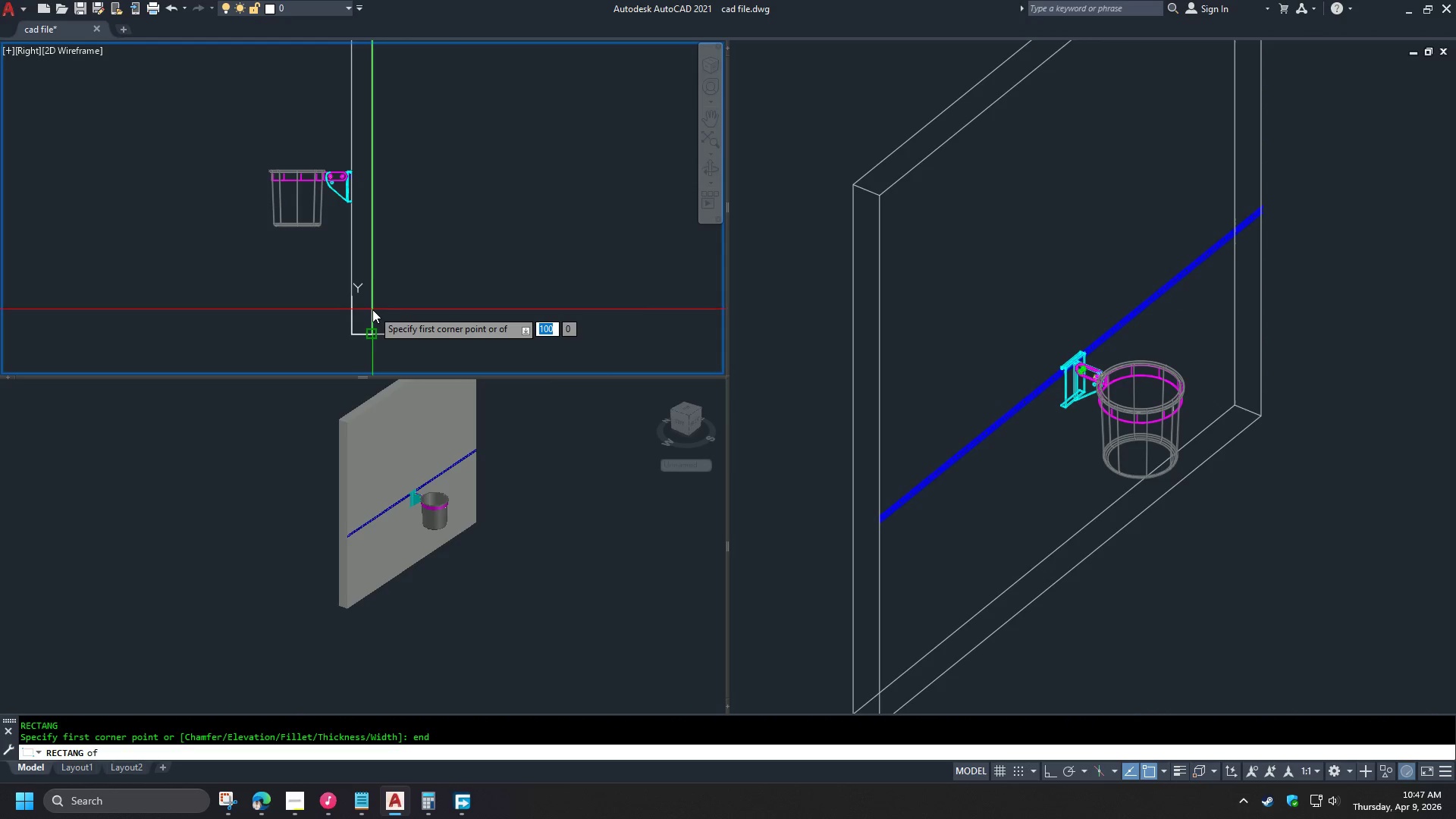 
left_click([372, 309])
 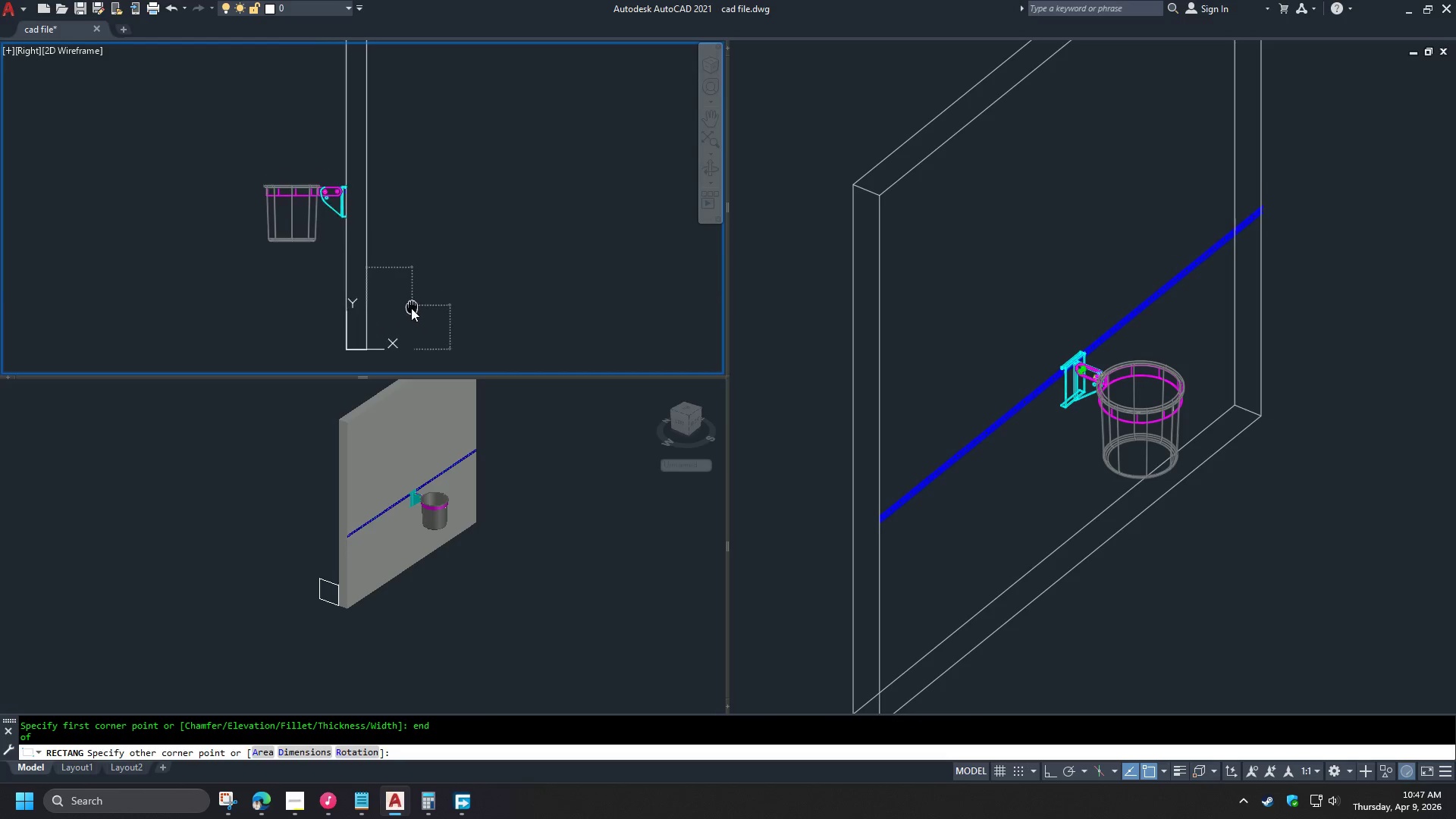 
scroll: coordinate [483, 221], scroll_direction: down, amount: 1.0
 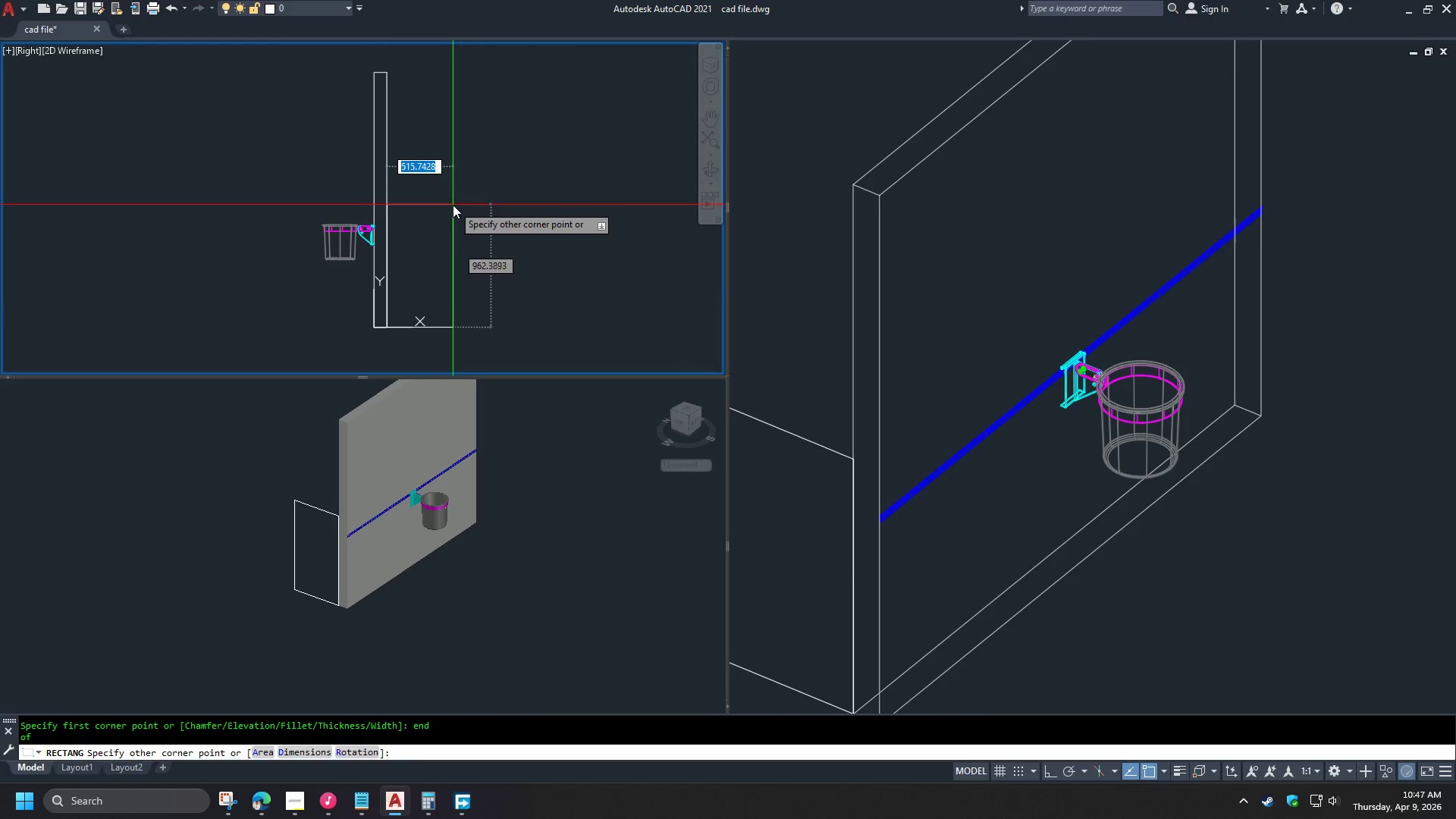 
key(Tab)
 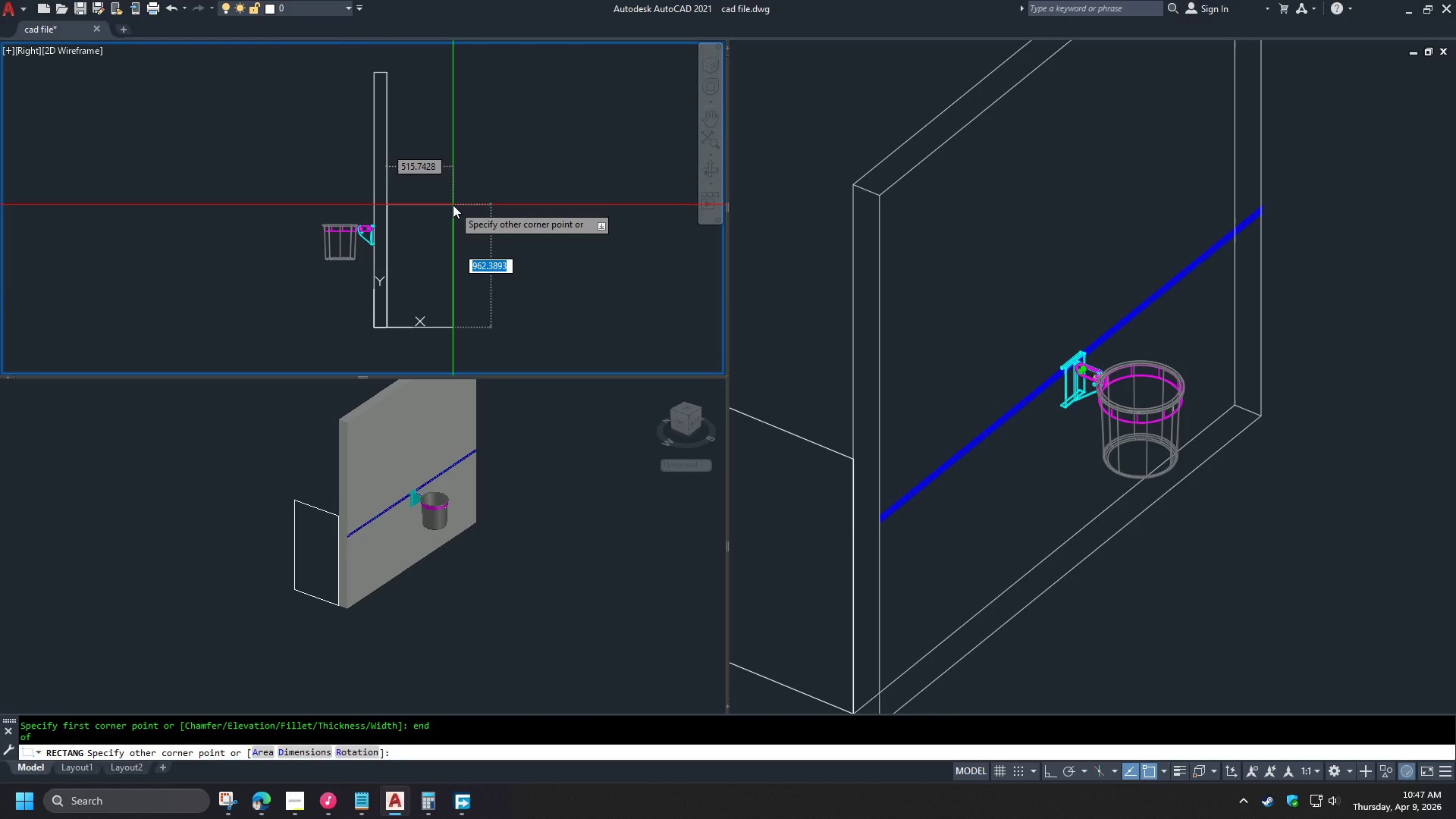 
key(Numpad1)
 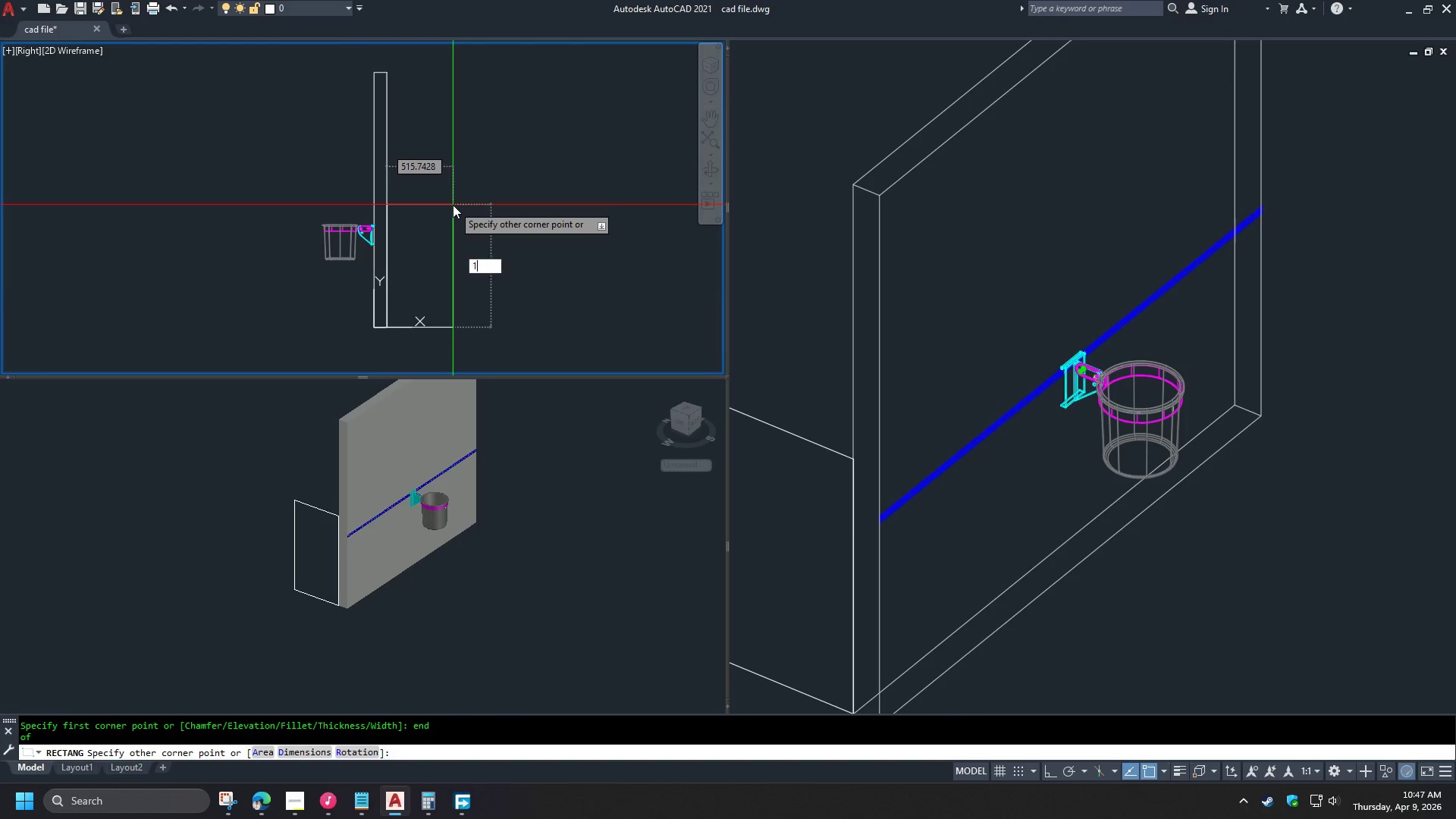 
key(Numpad6)
 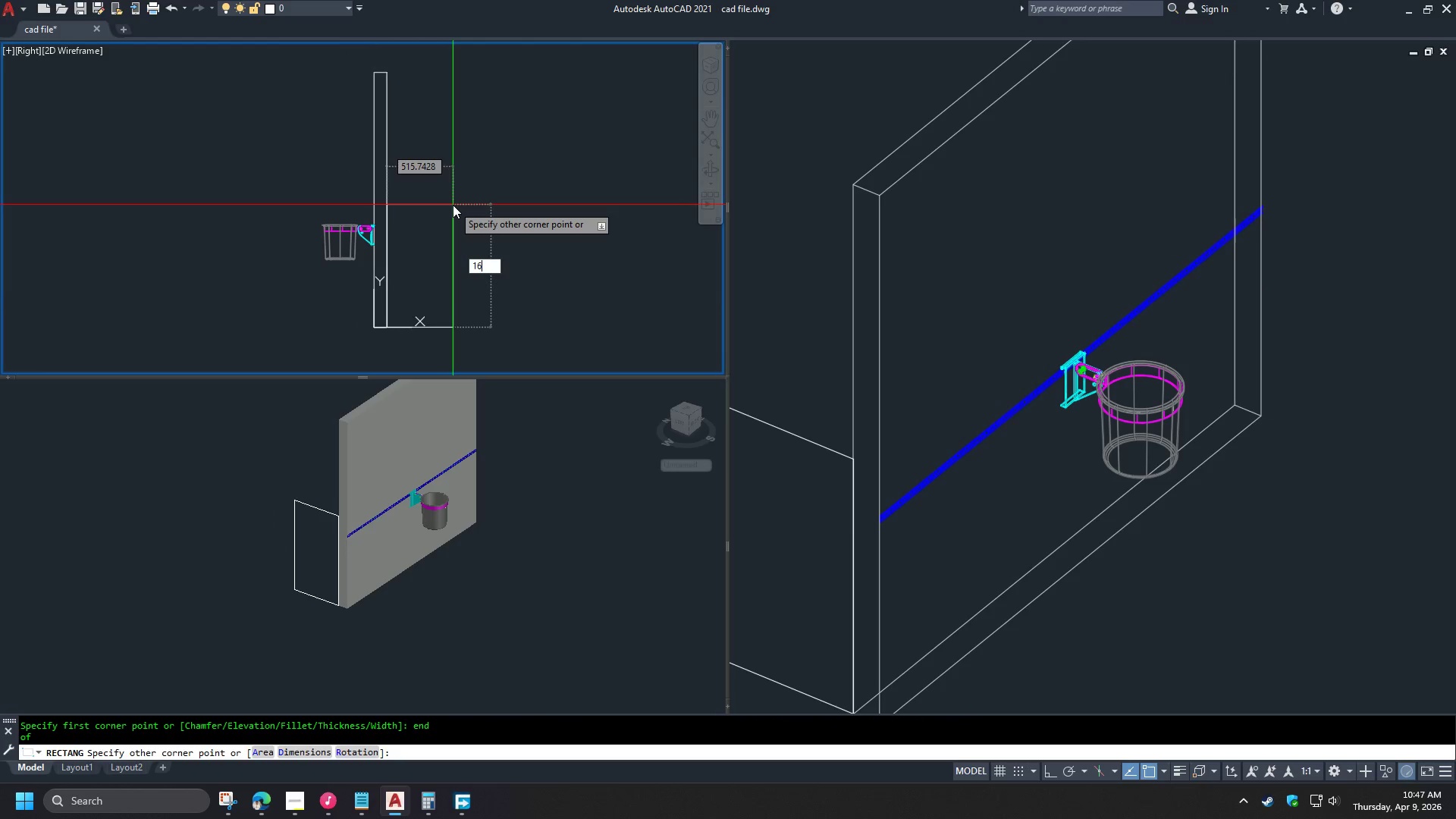 
key(Numpad0)
 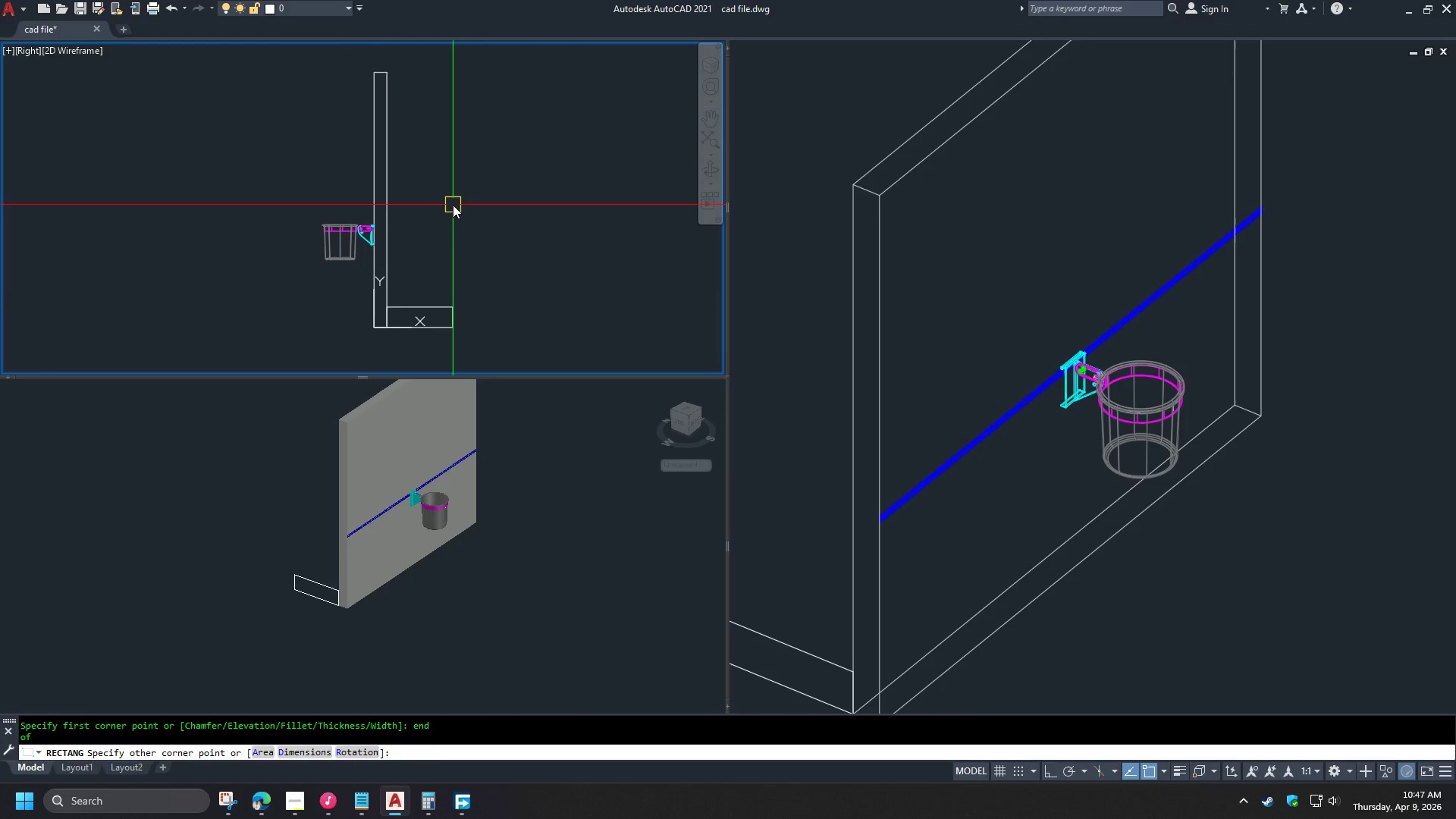 
key(NumpadEnter)
 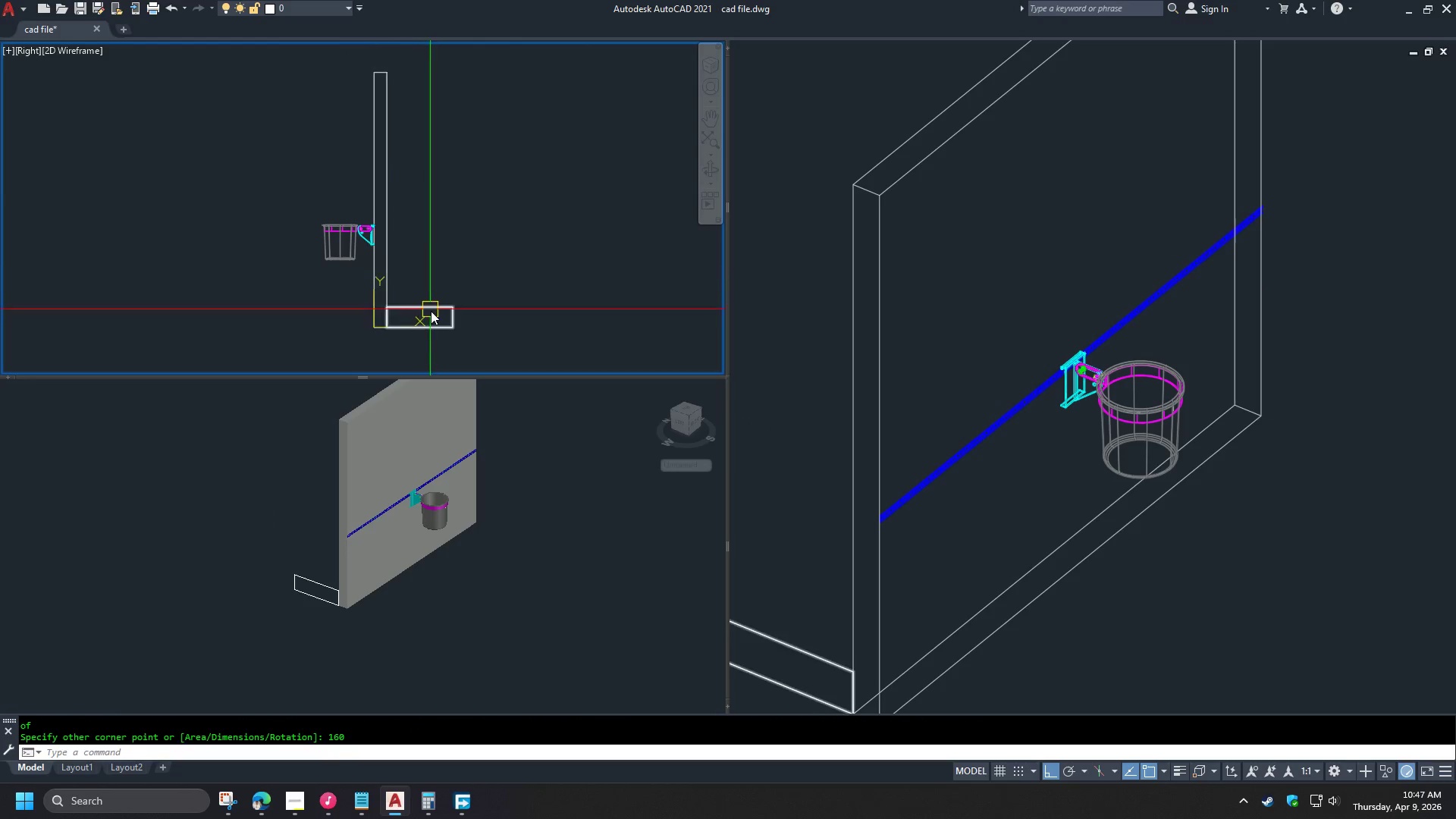 
left_click([433, 304])
 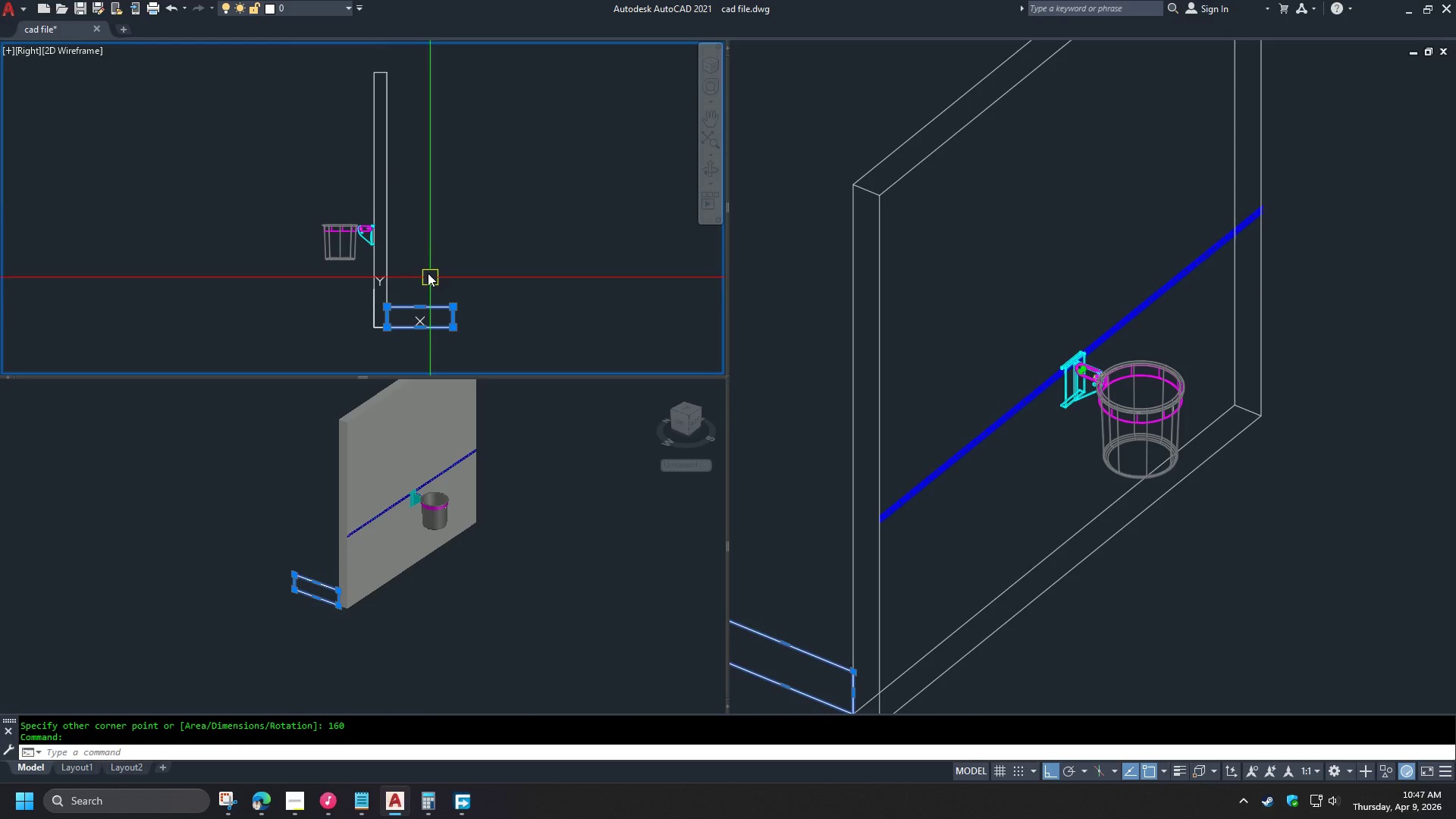 
type(e rec end )
 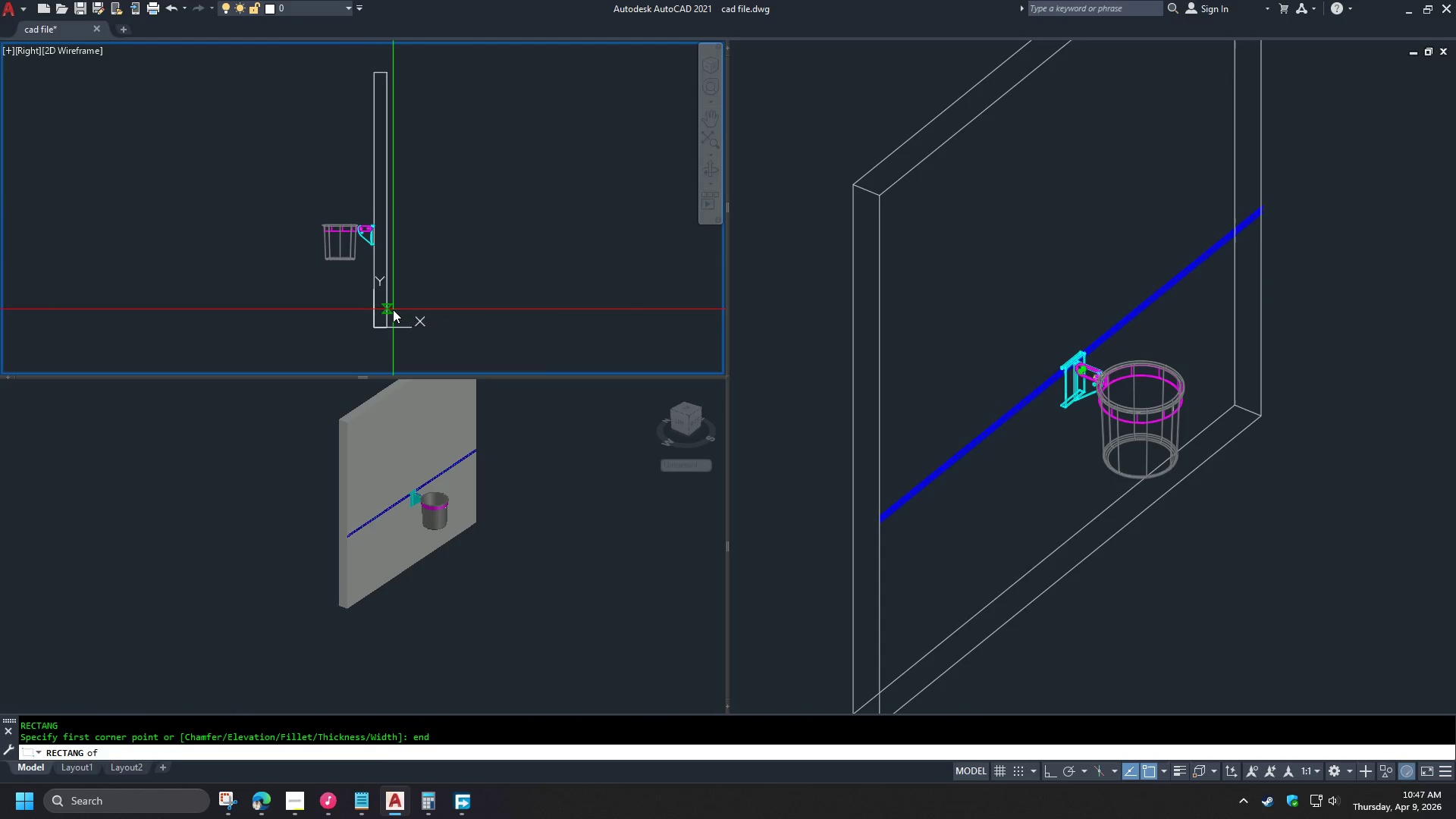 
left_click([393, 309])
 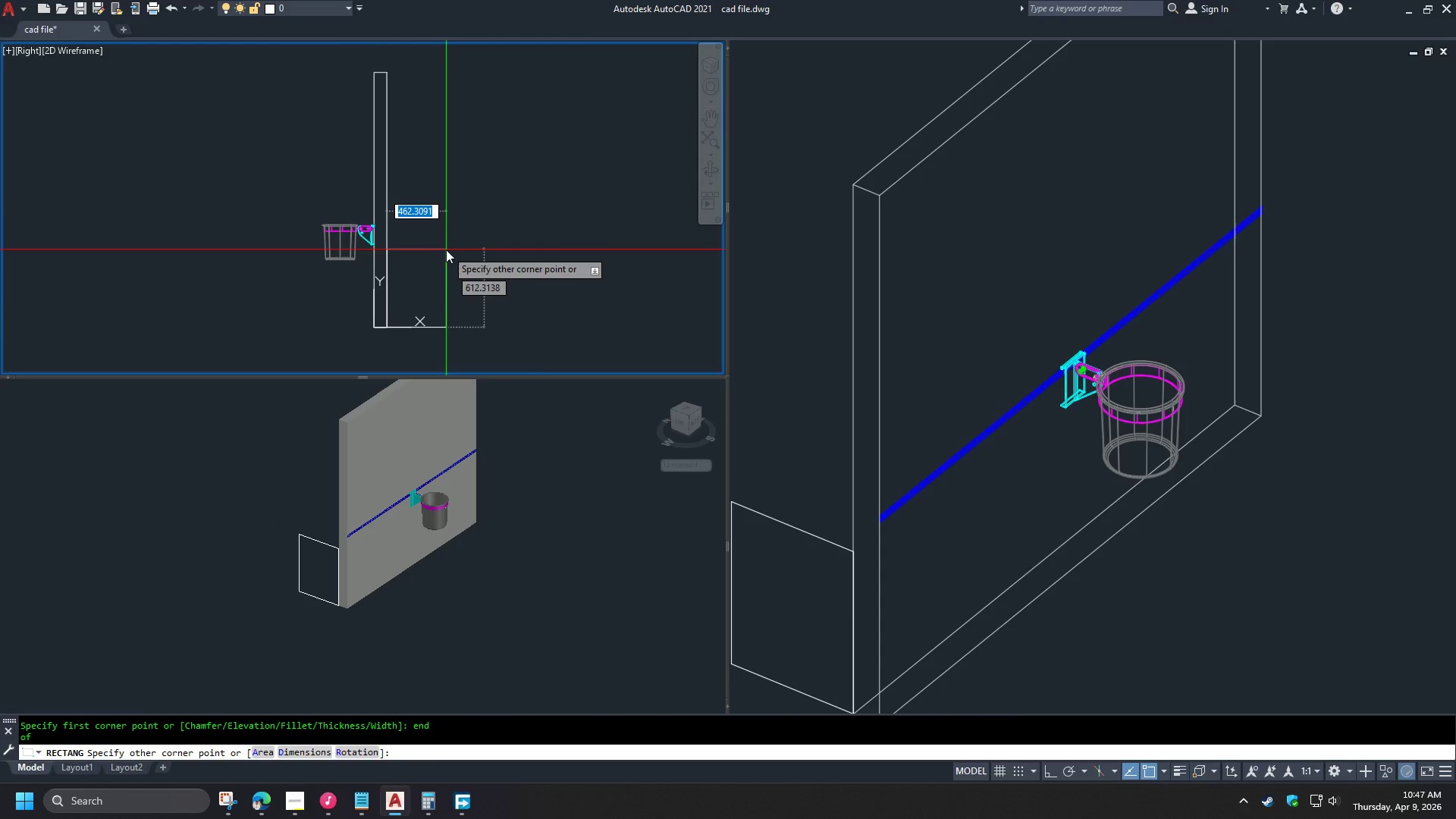 
key(Tab)
 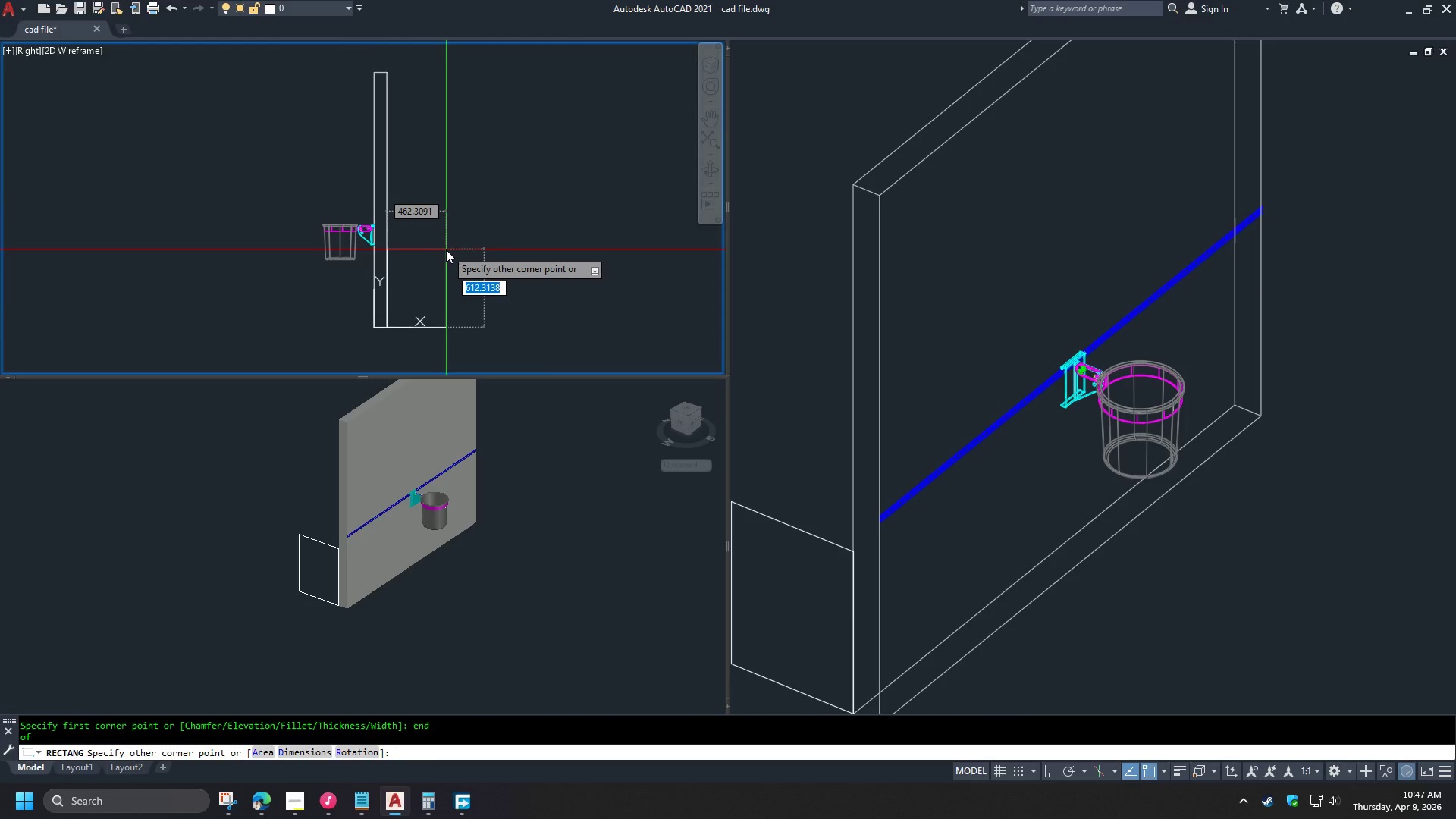 
key(Numpad1)
 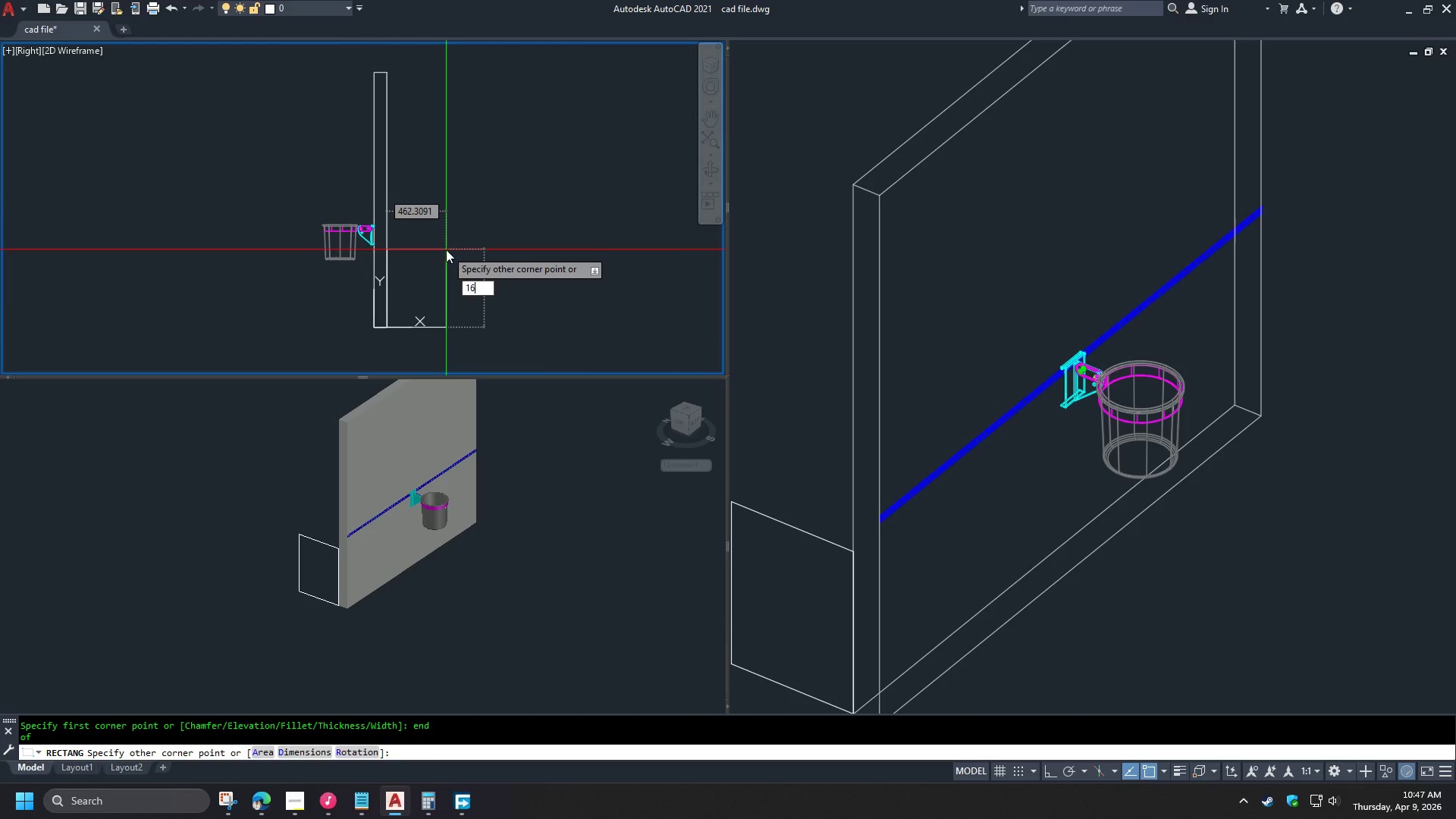 
key(Numpad6)
 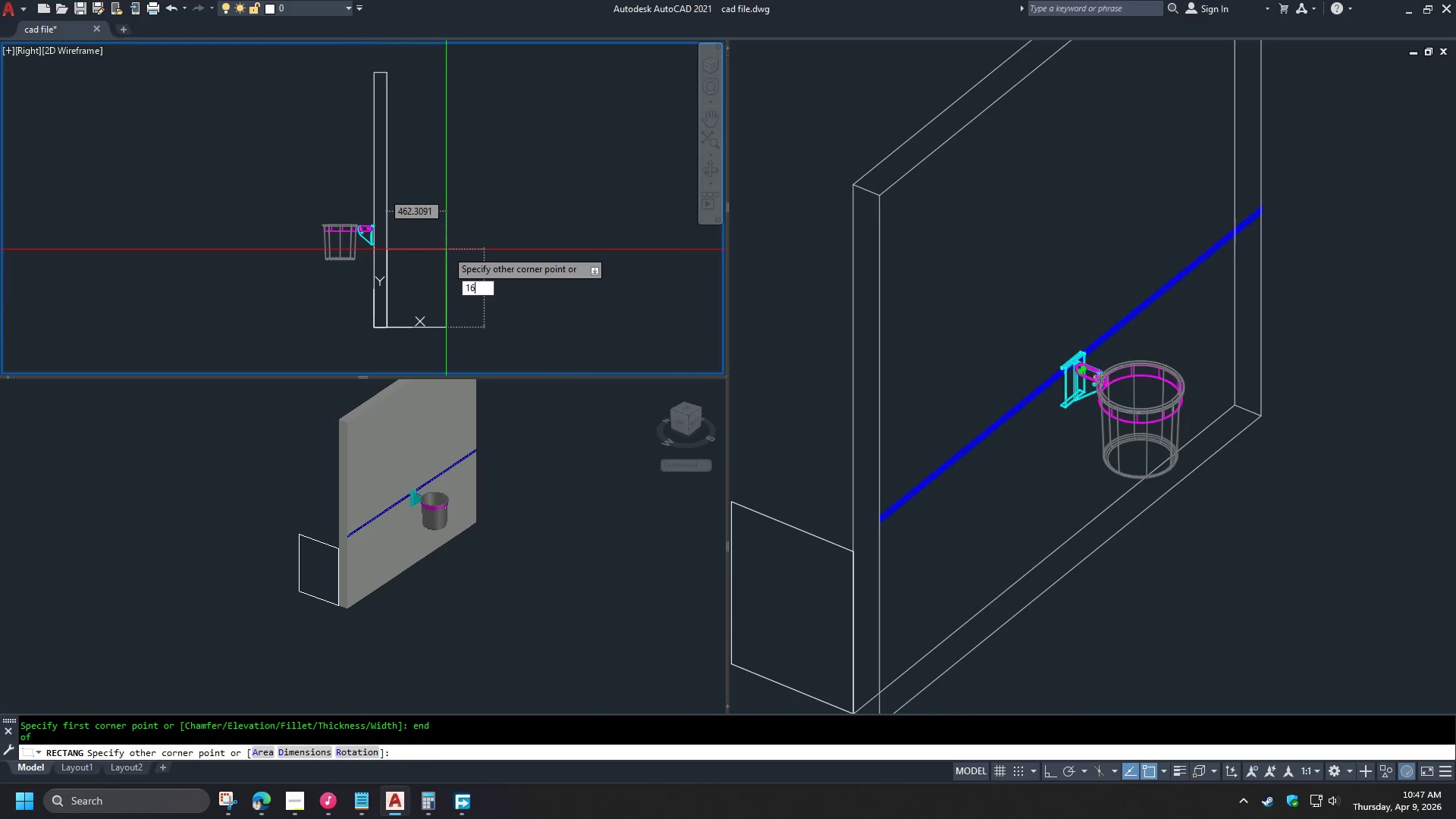 
key(Numpad0)
 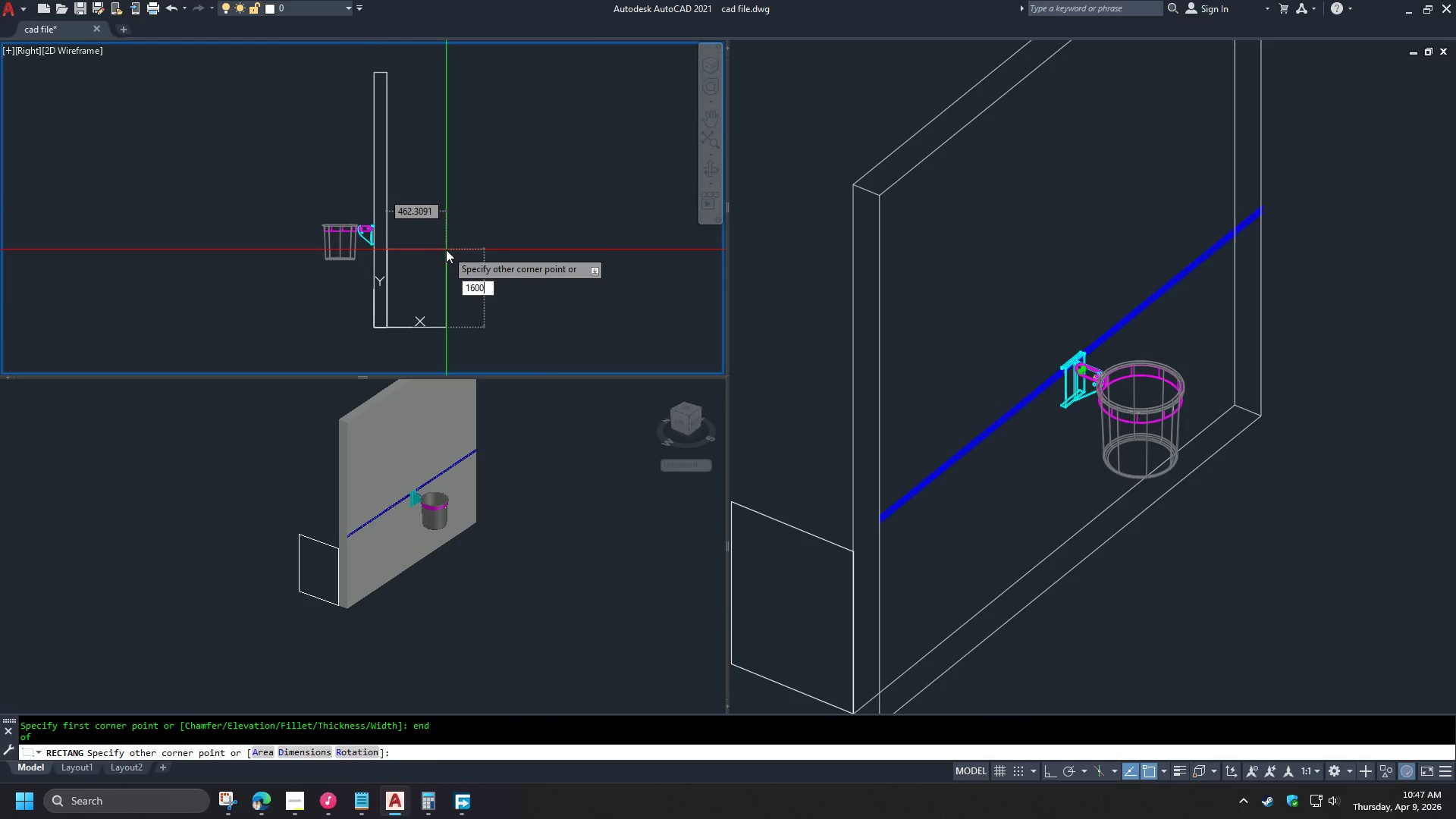 
key(Numpad0)
 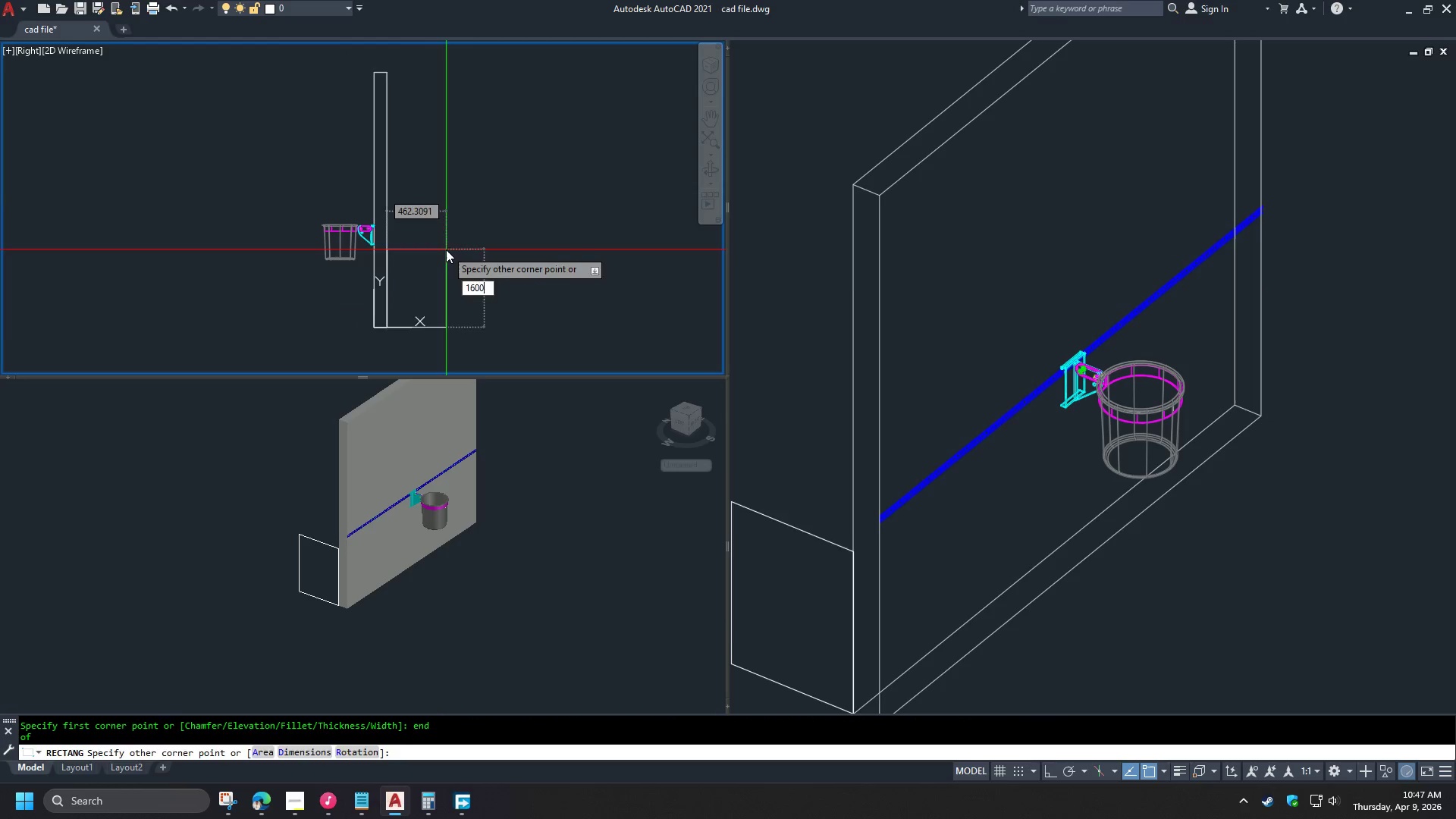 
key(NumpadEnter)
 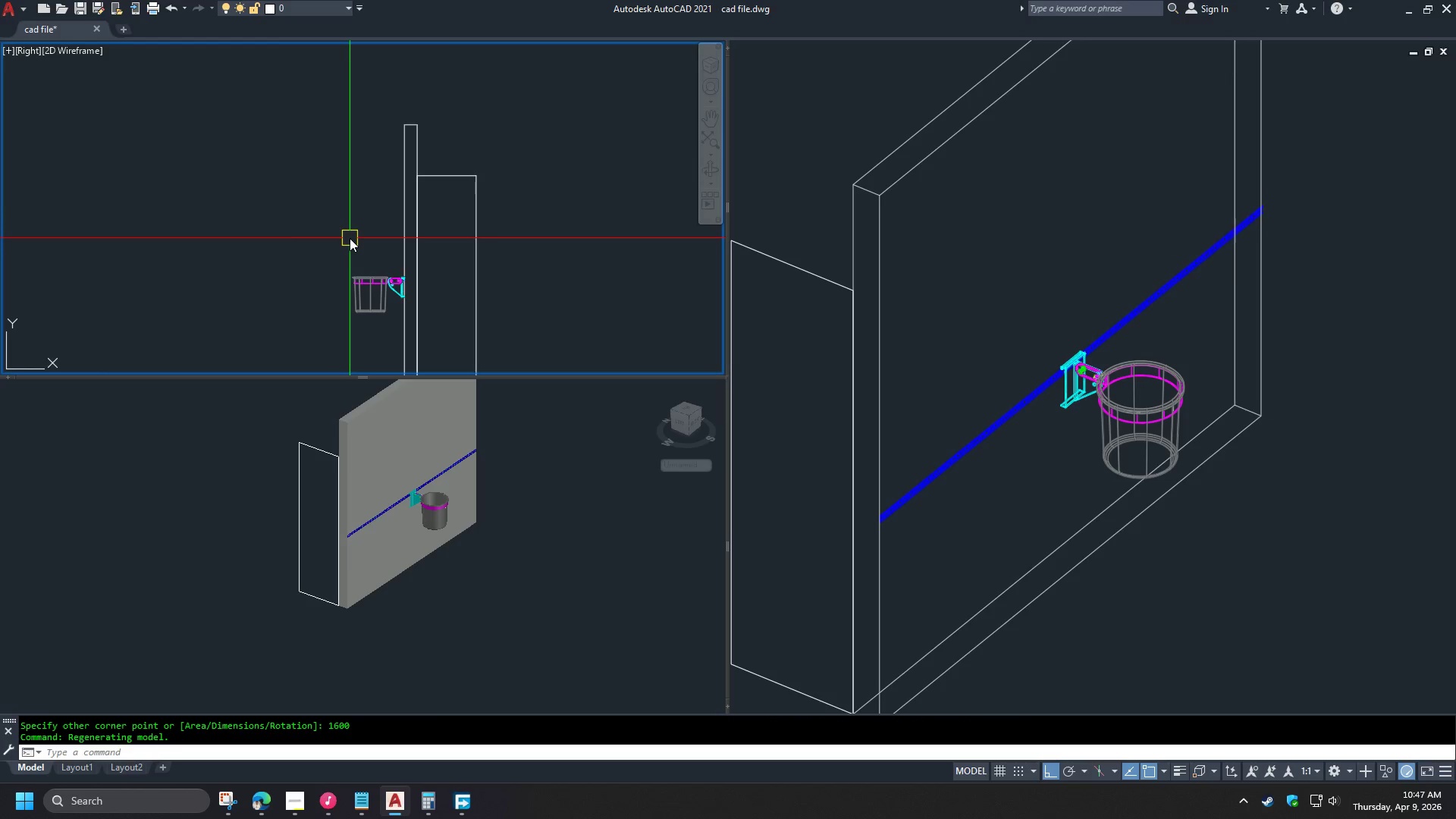 
left_click([855, 136])
 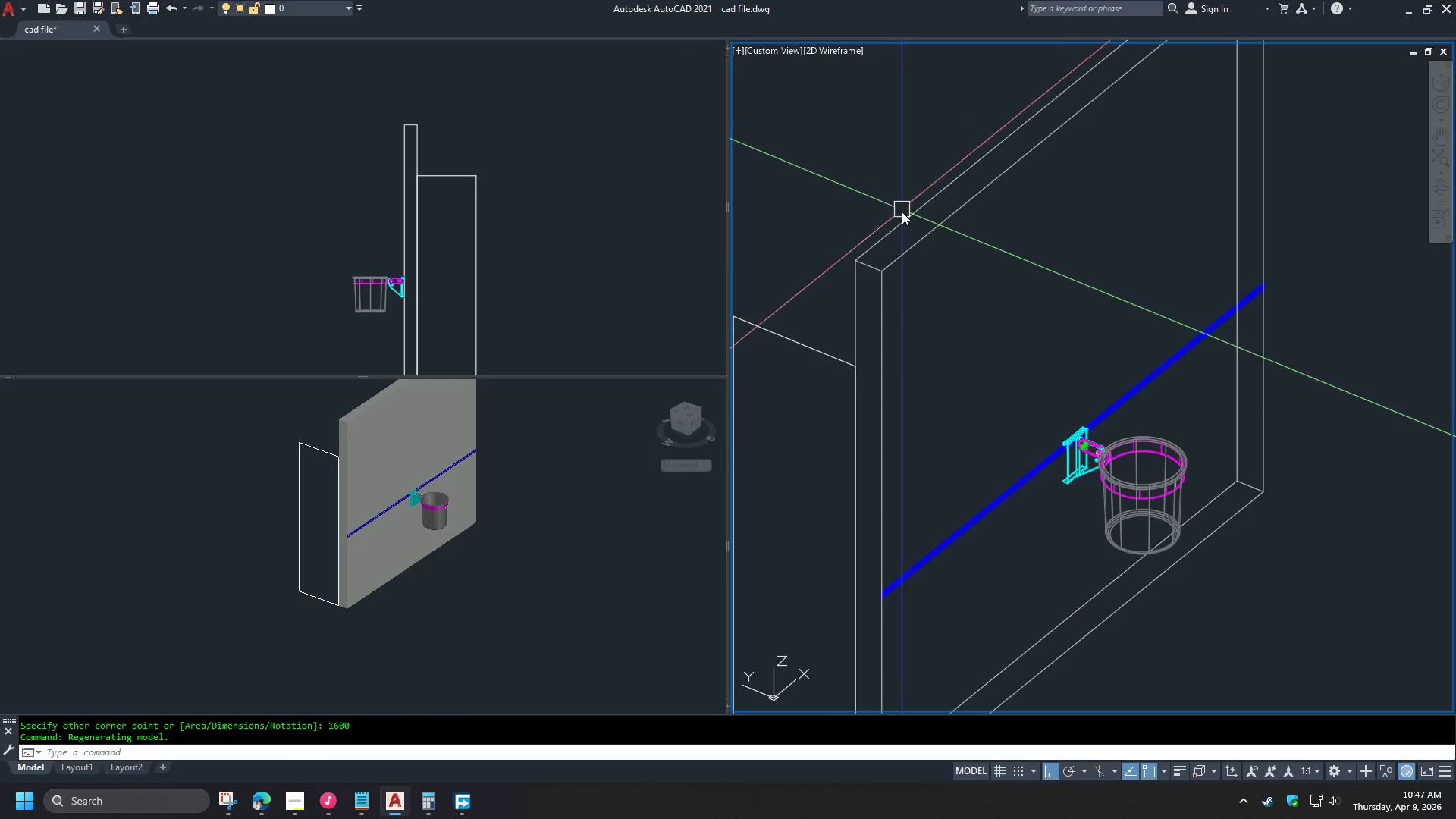 
hold_key(key=ControlLeft, duration=0.47)
left_click([909, 232])
 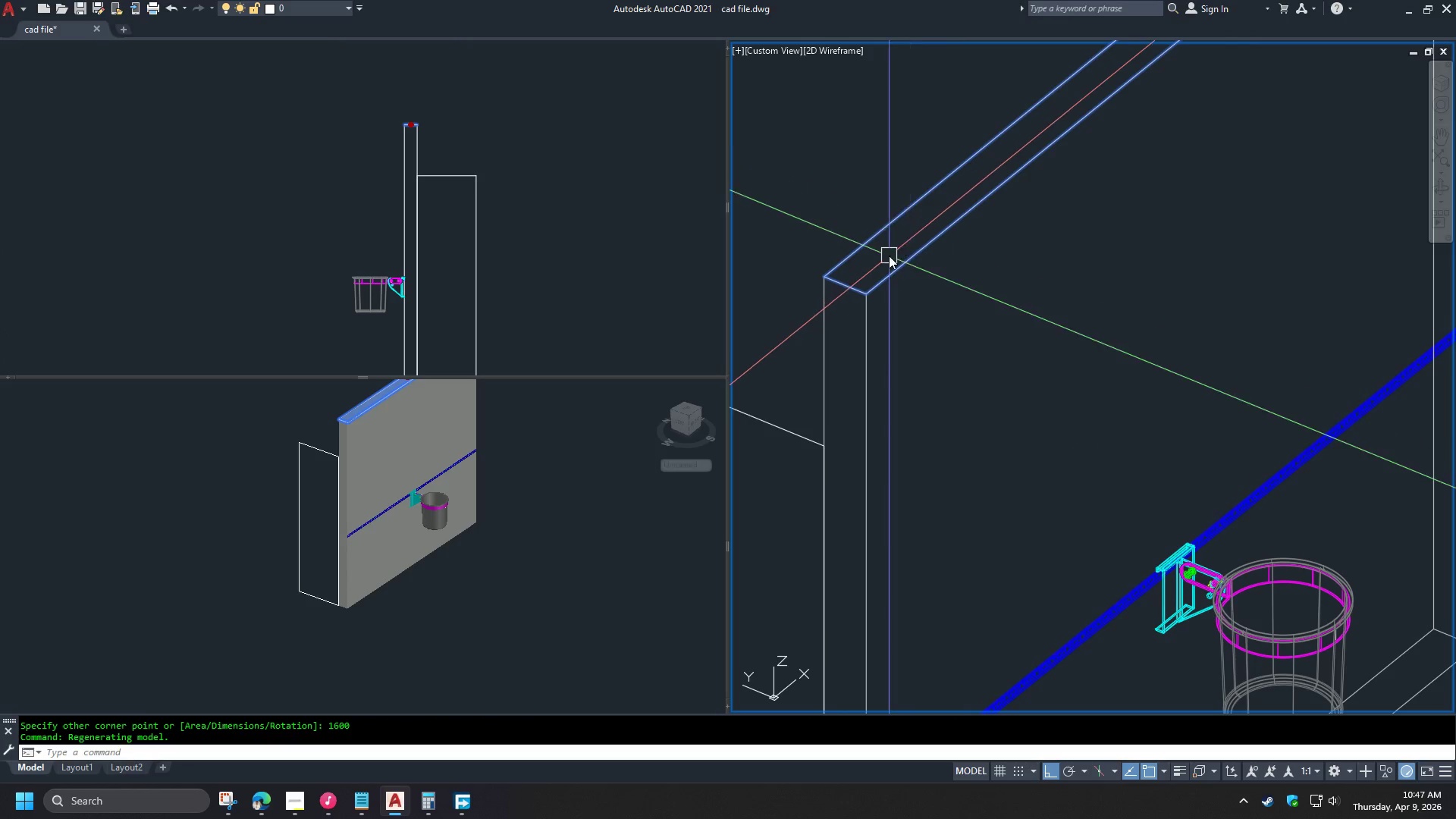 
scroll: coordinate [907, 232], scroll_direction: up, amount: 1.0
 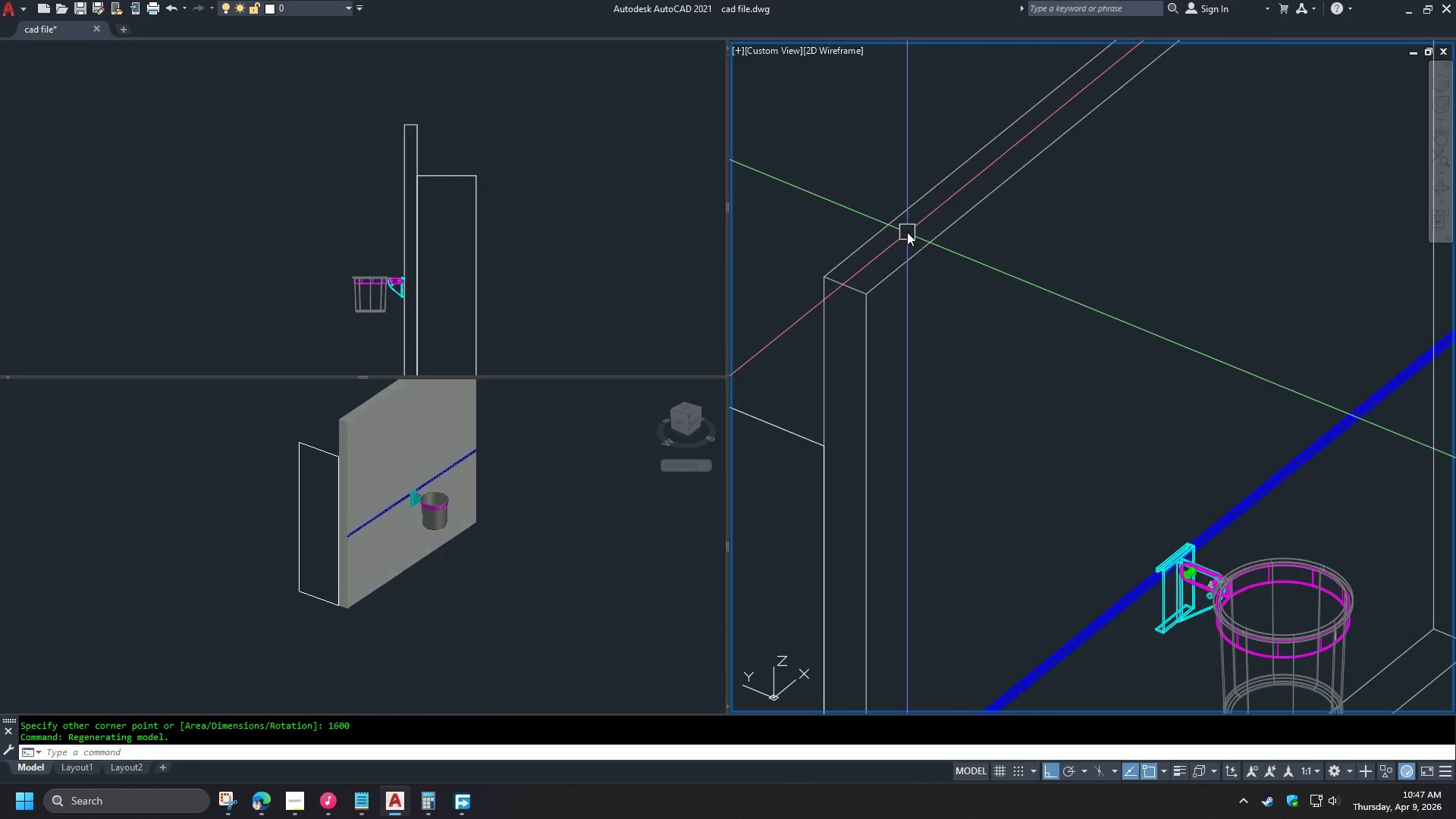 
scroll: coordinate [892, 252], scroll_direction: down, amount: 2.0
 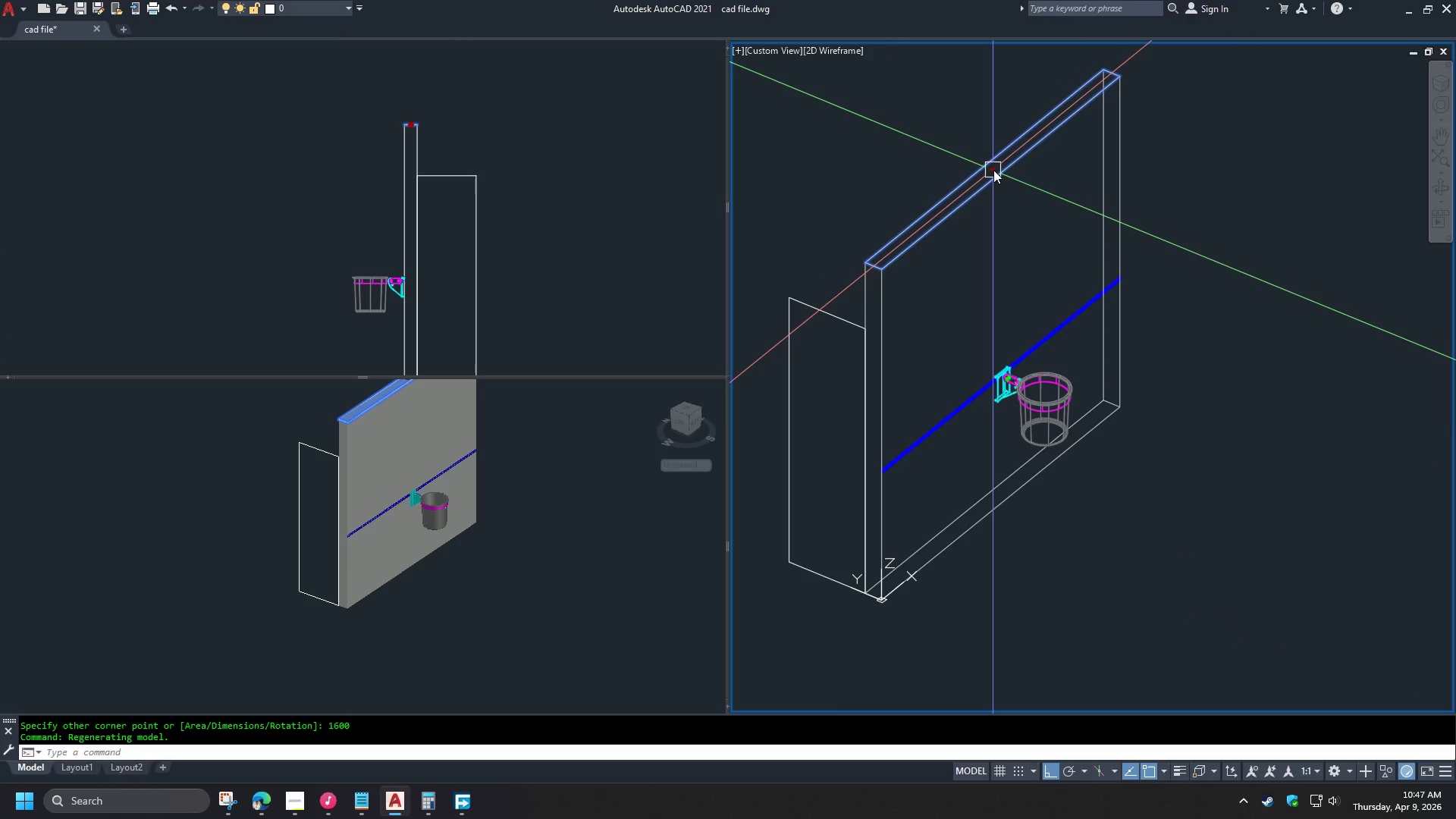 
left_click([993, 170])
 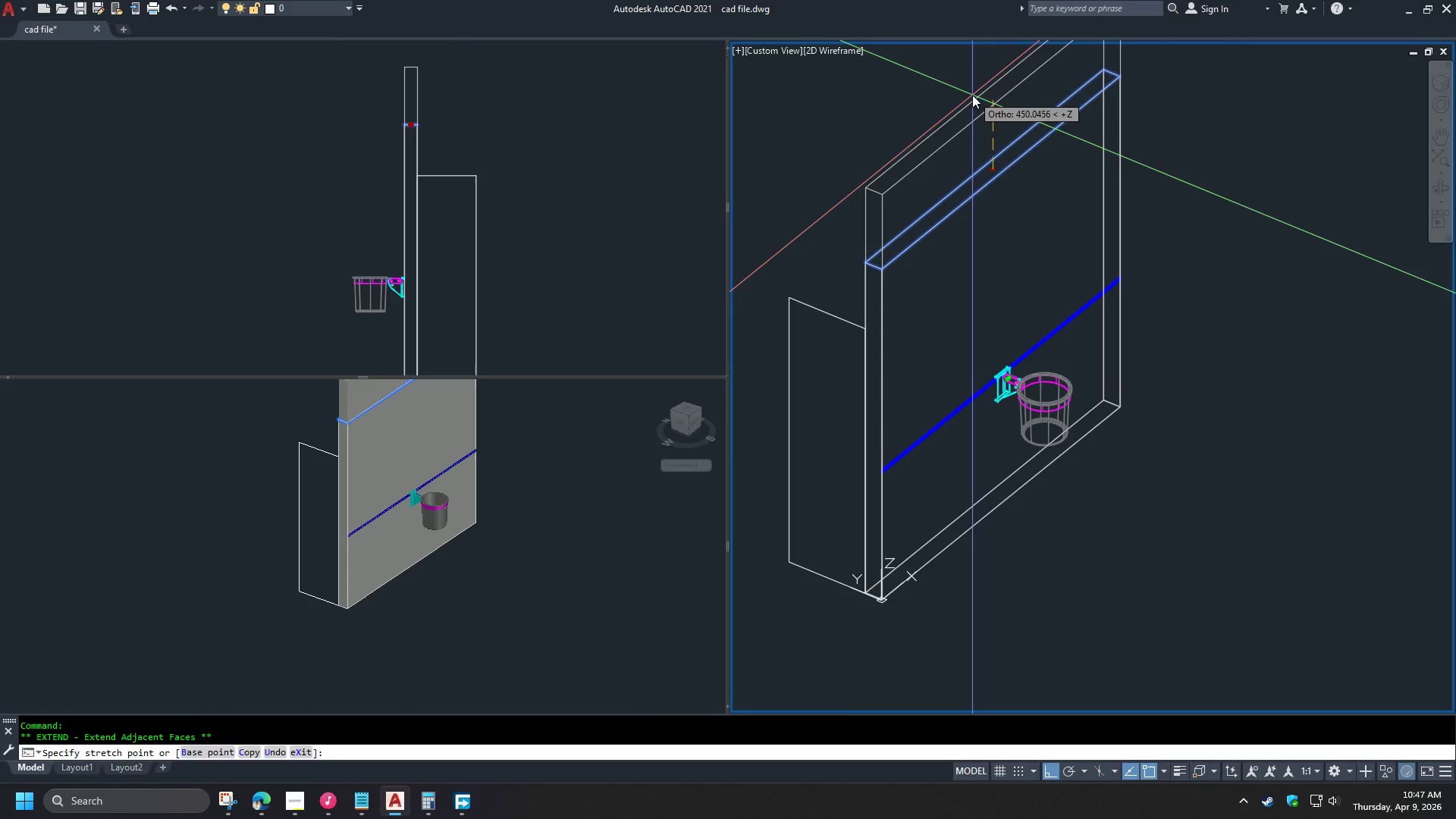 
key(Numpad5)
 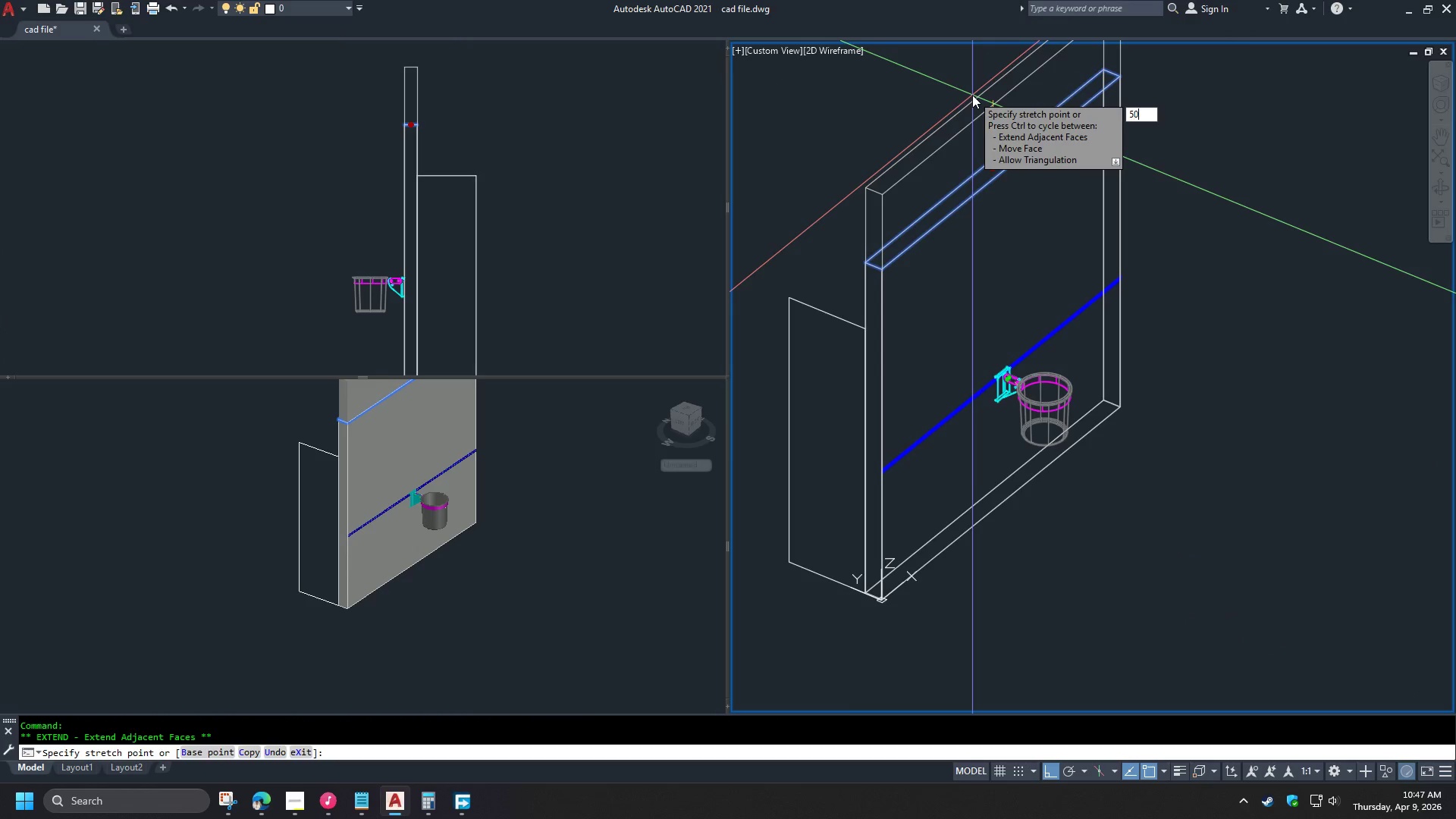 
key(Numpad0)
 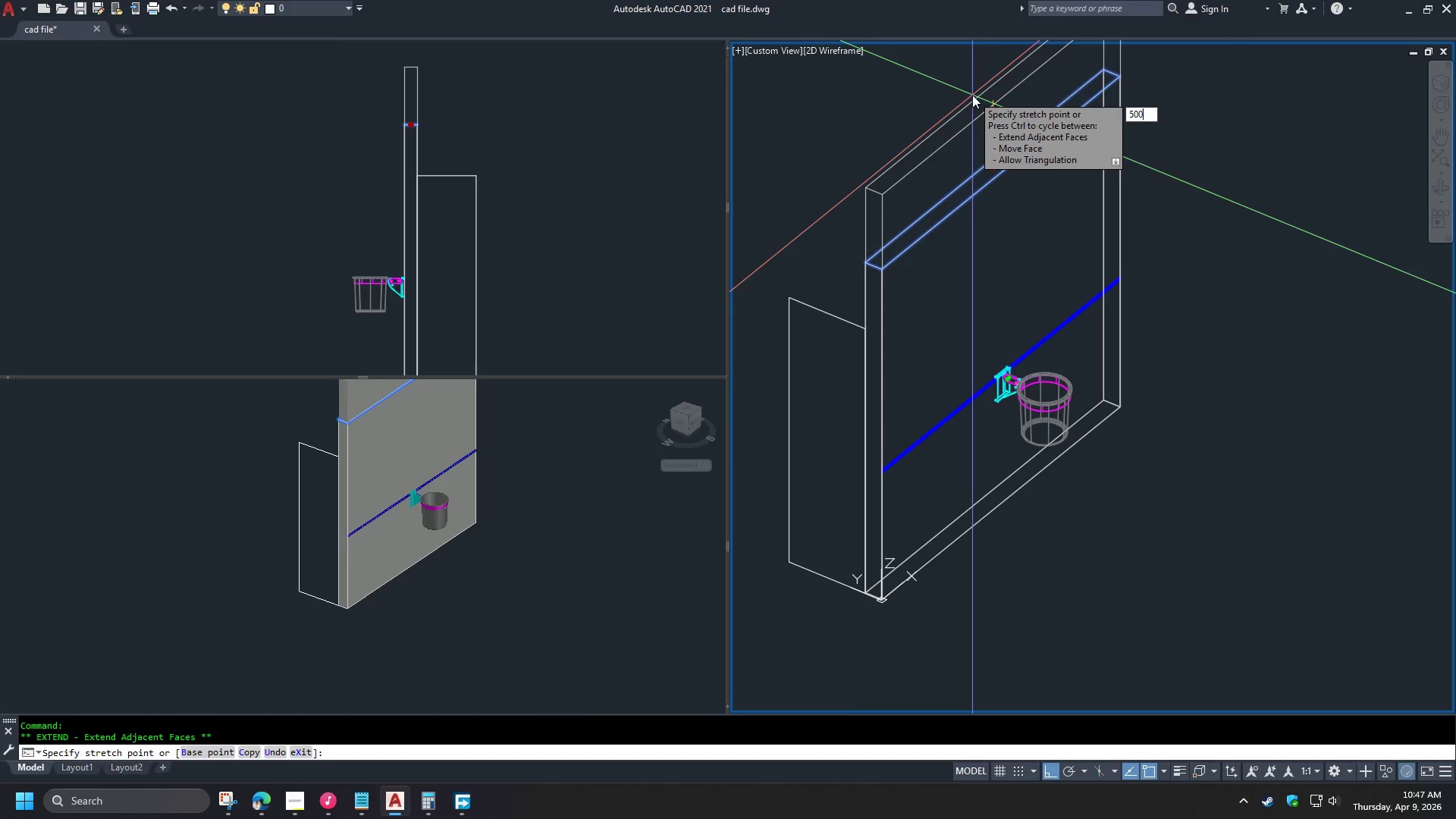 
key(Numpad0)
 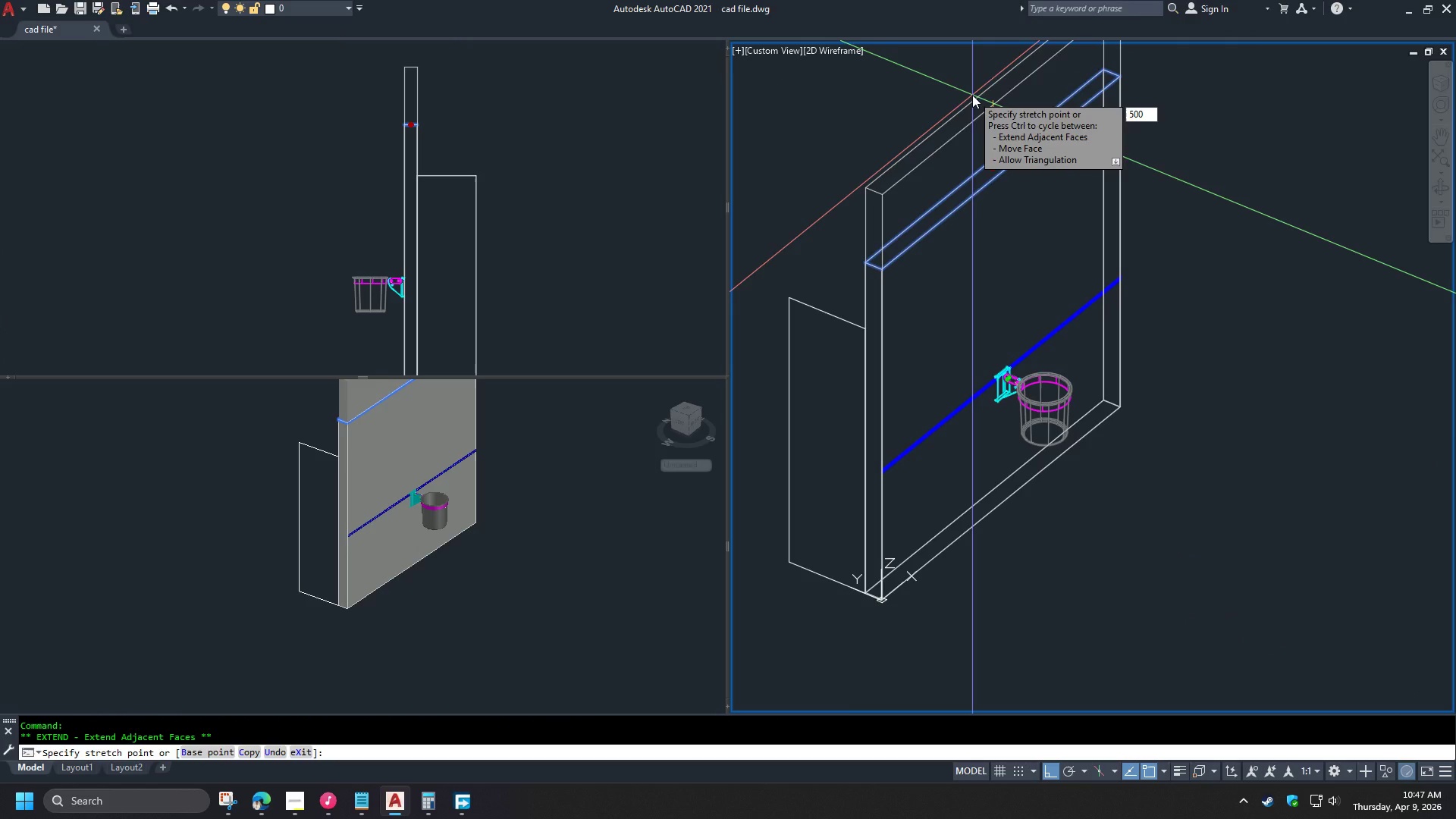 
key(NumpadEnter)
 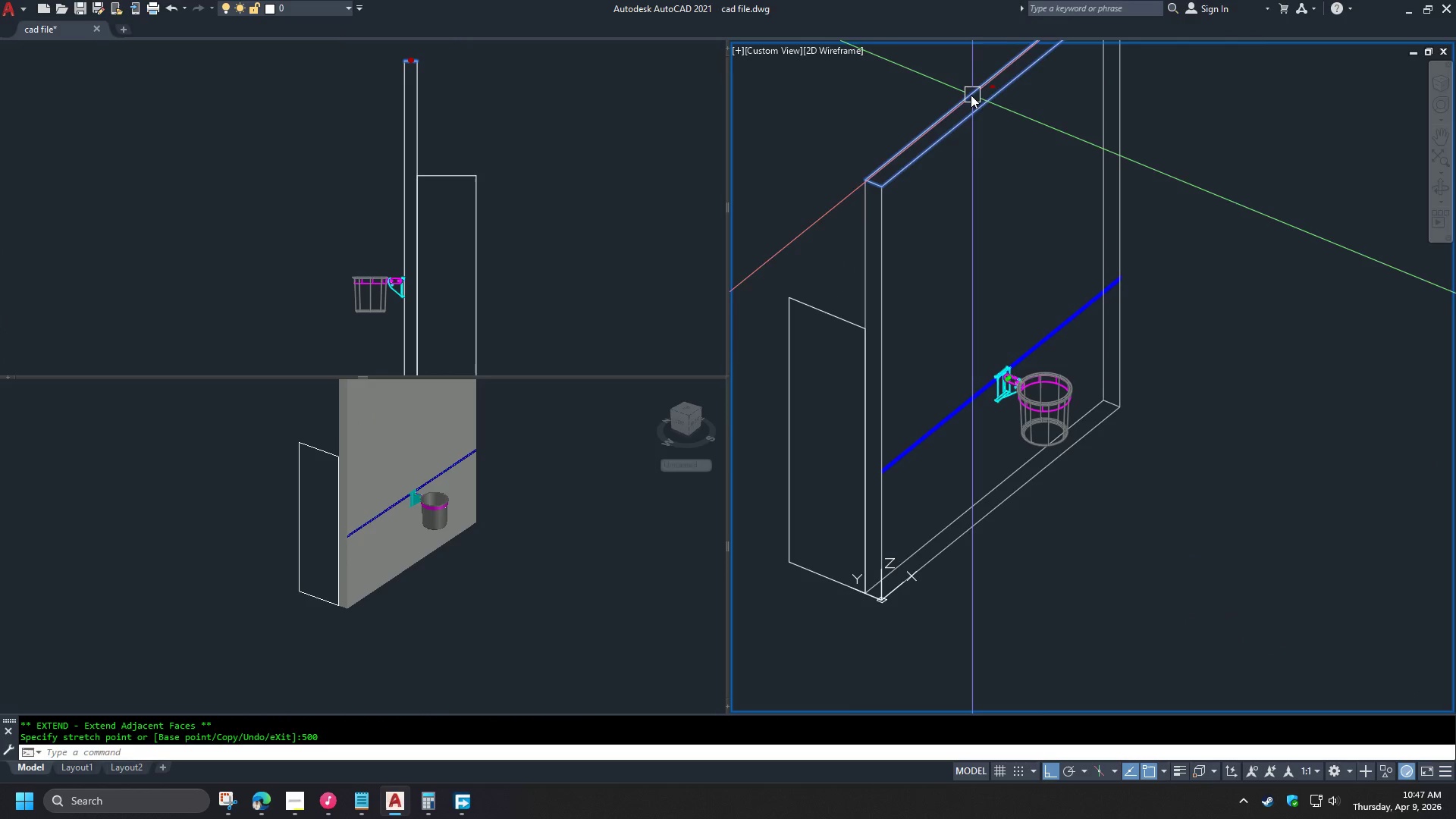 
key(Escape)
 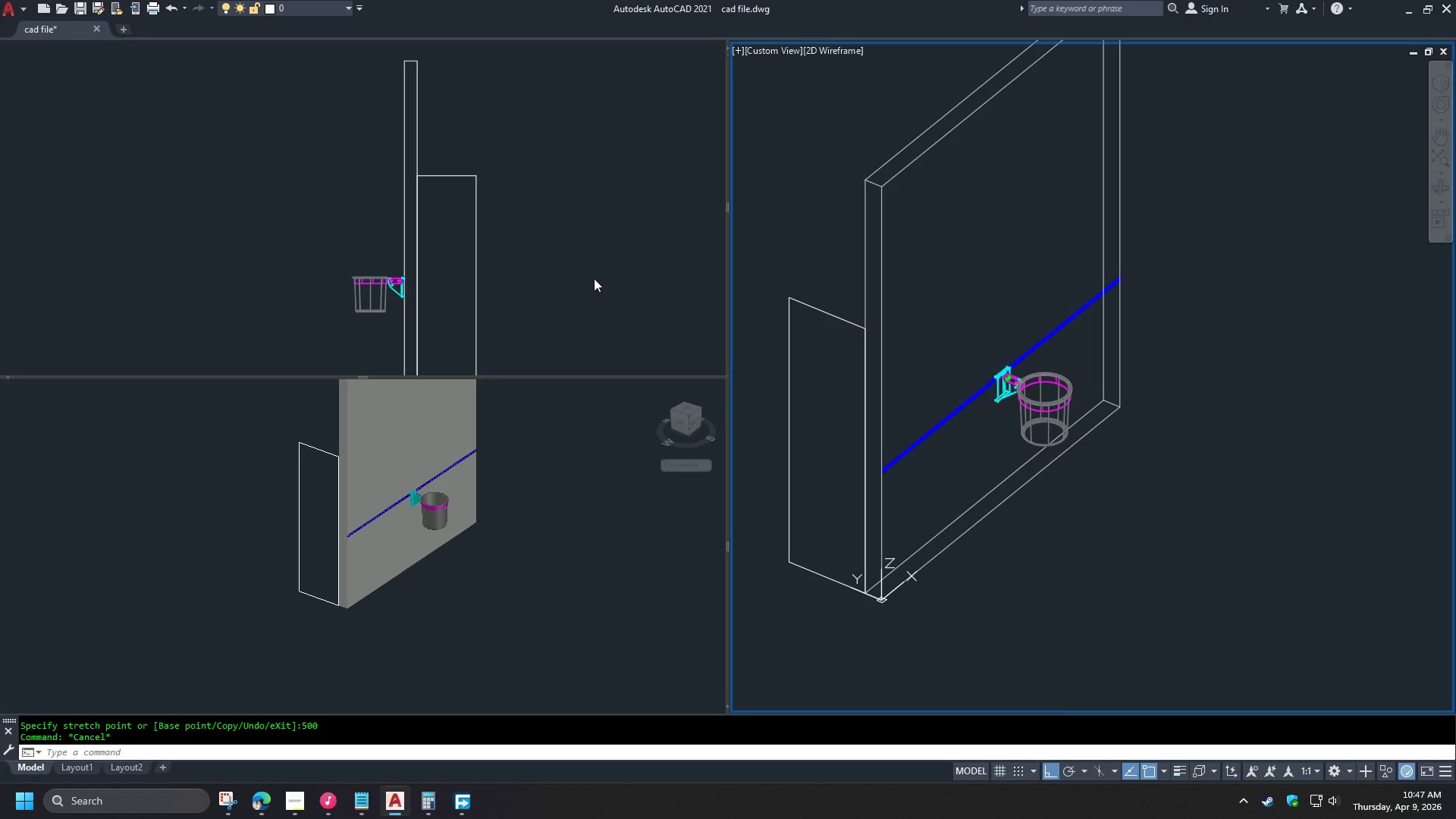 
left_click([595, 278])
 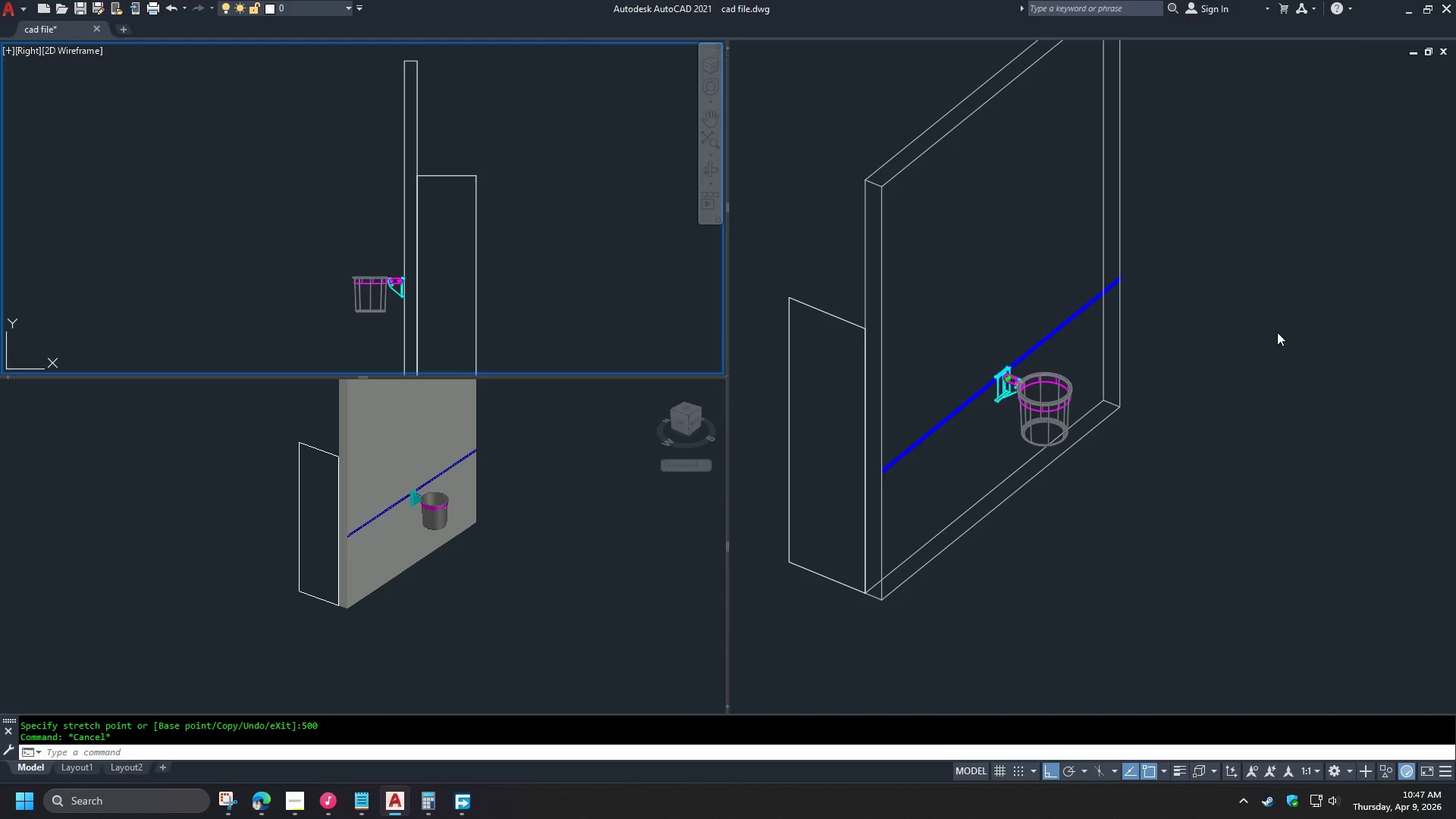 
left_click([1239, 335])
 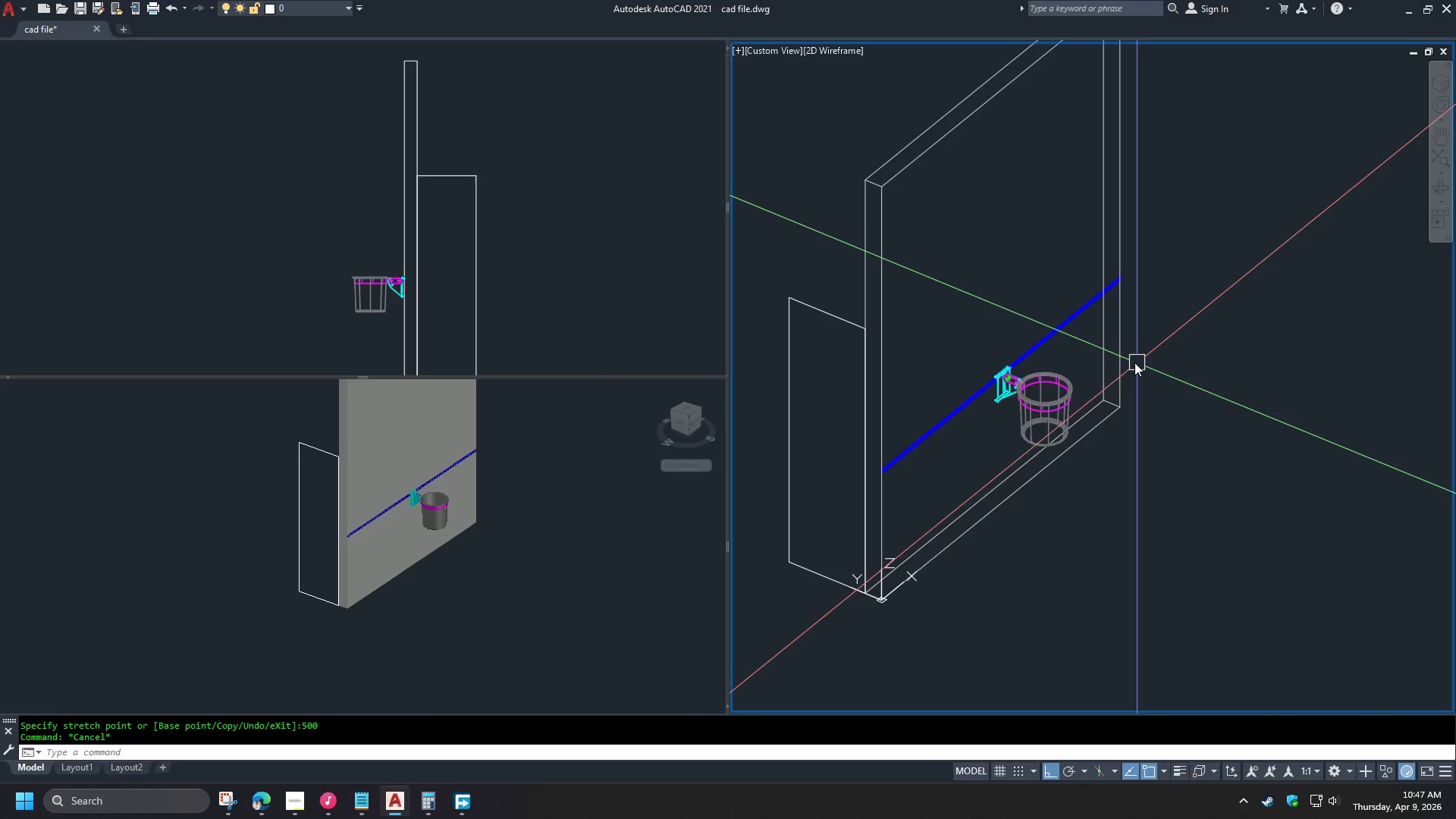 
scroll: coordinate [1034, 373], scroll_direction: up, amount: 4.0
 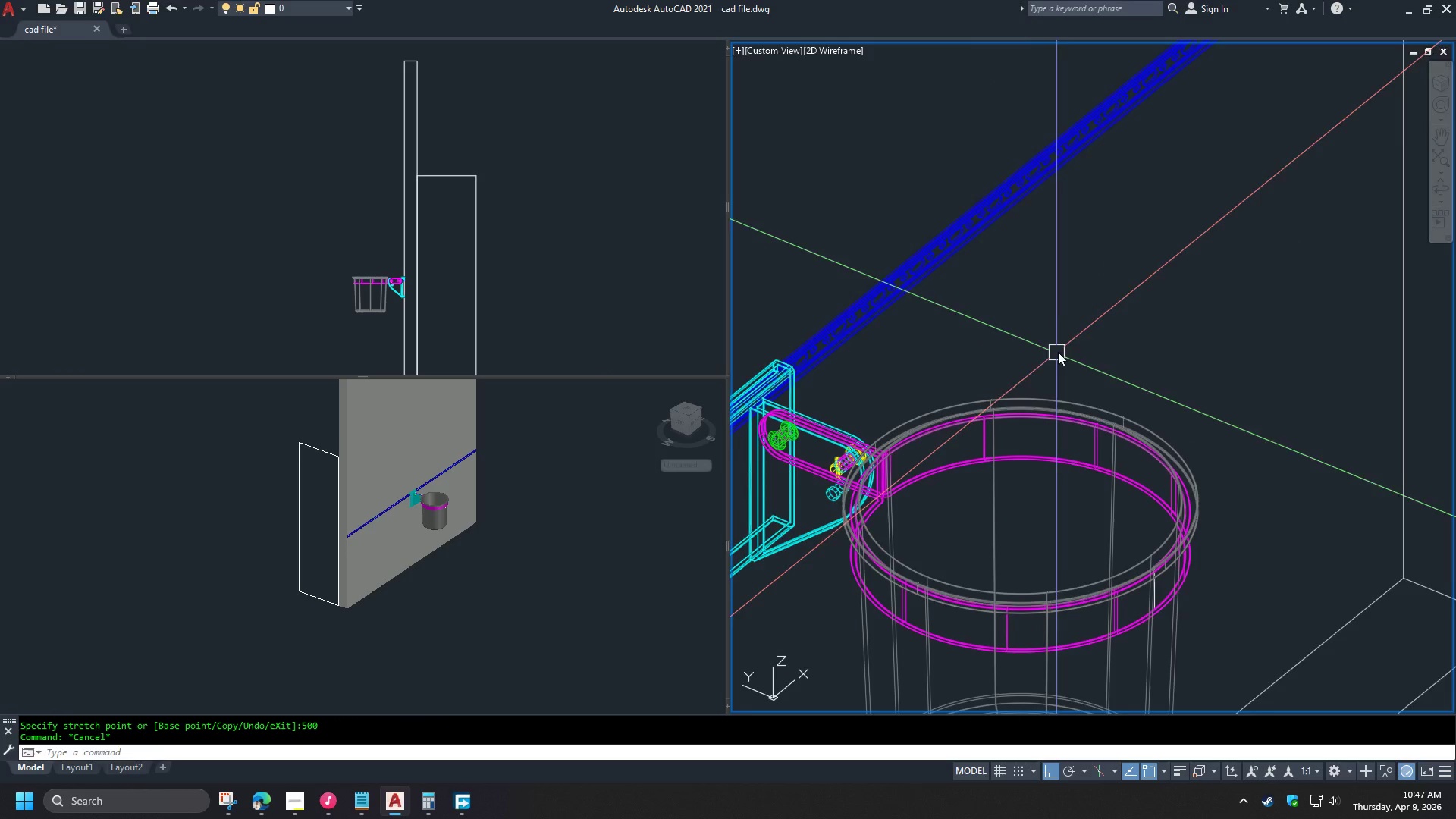 
scroll: coordinate [1082, 342], scroll_direction: down, amount: 3.0
 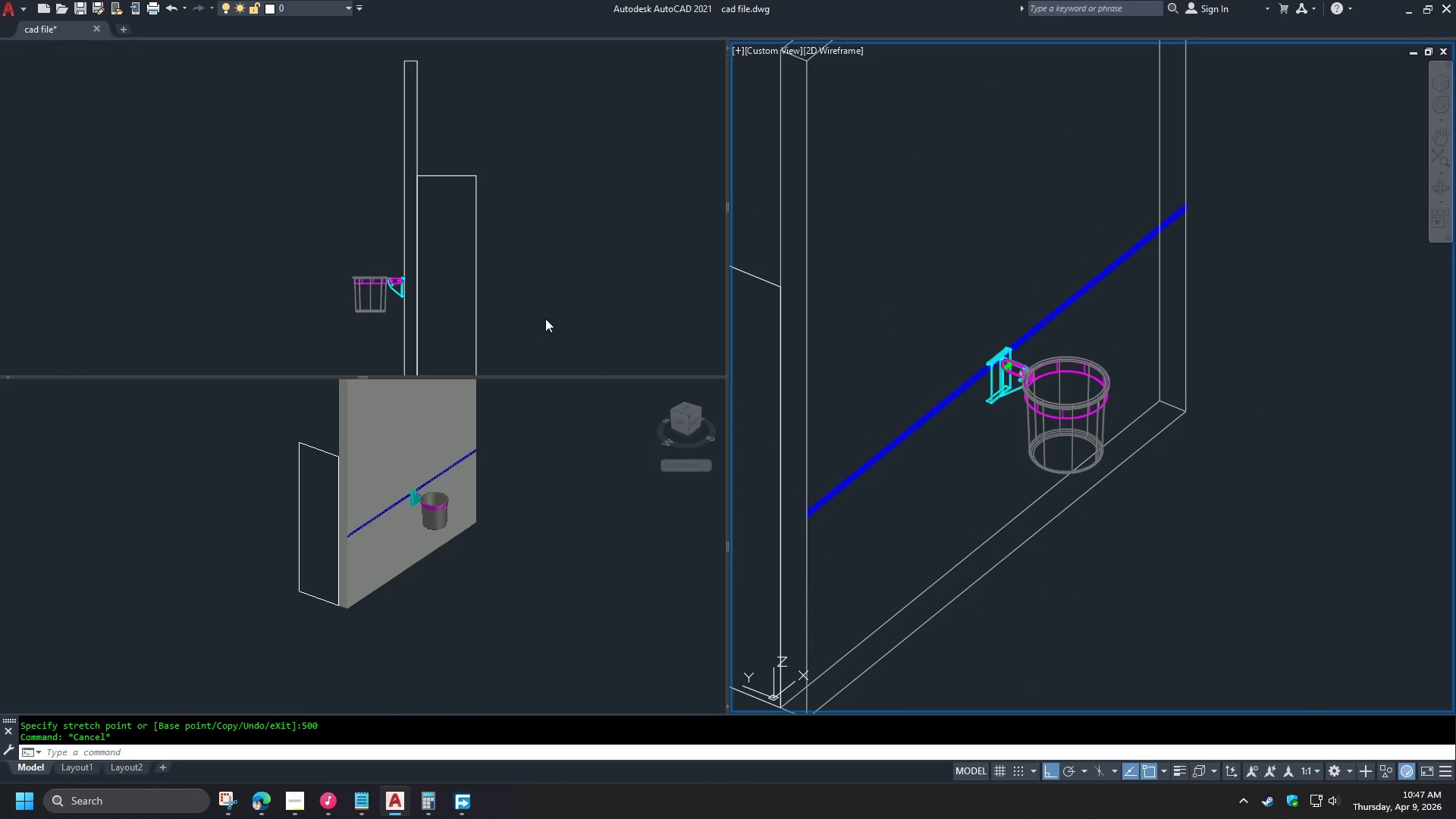 
left_click([526, 303])
 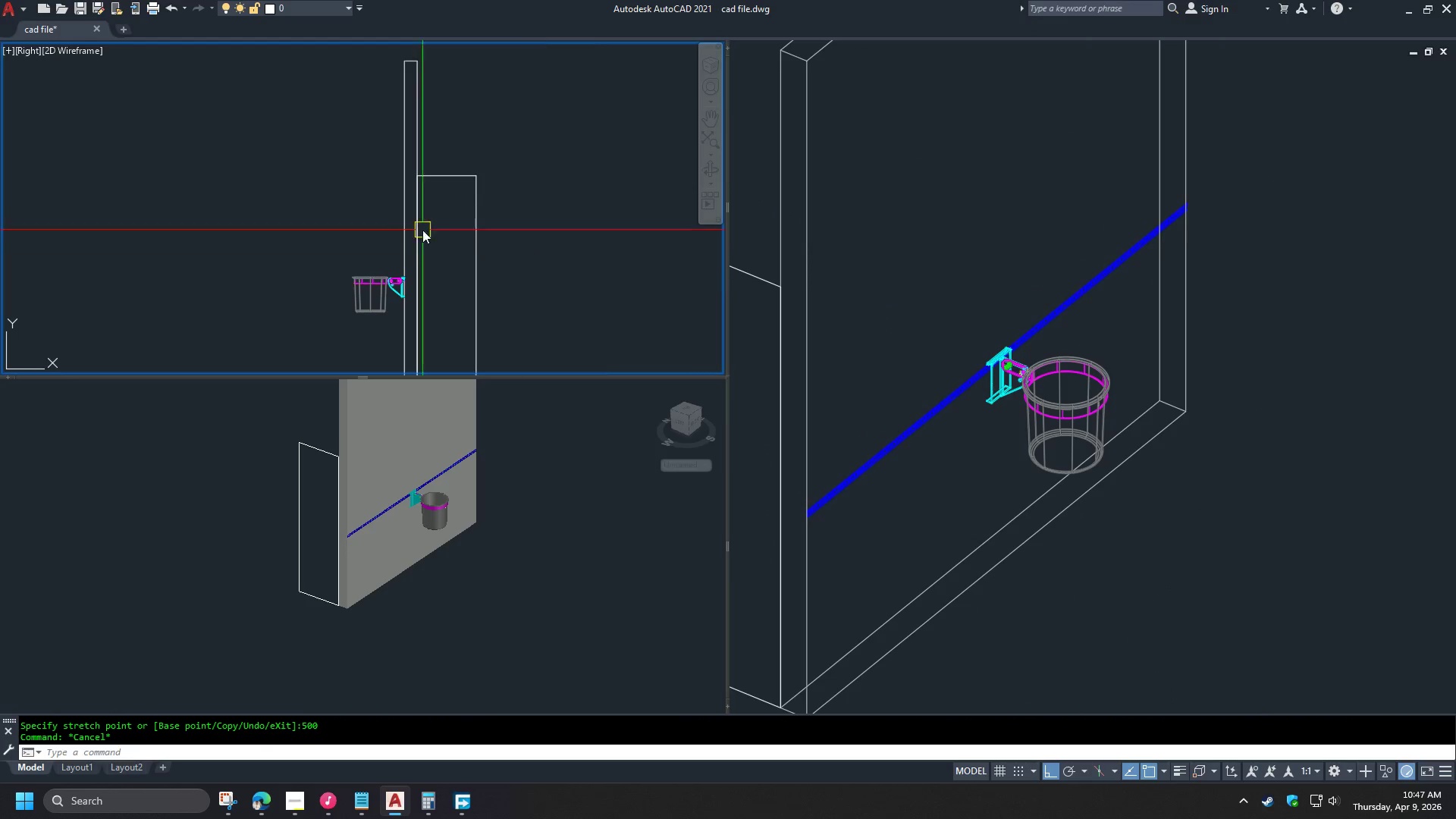 
scroll: coordinate [398, 253], scroll_direction: up, amount: 2.0
 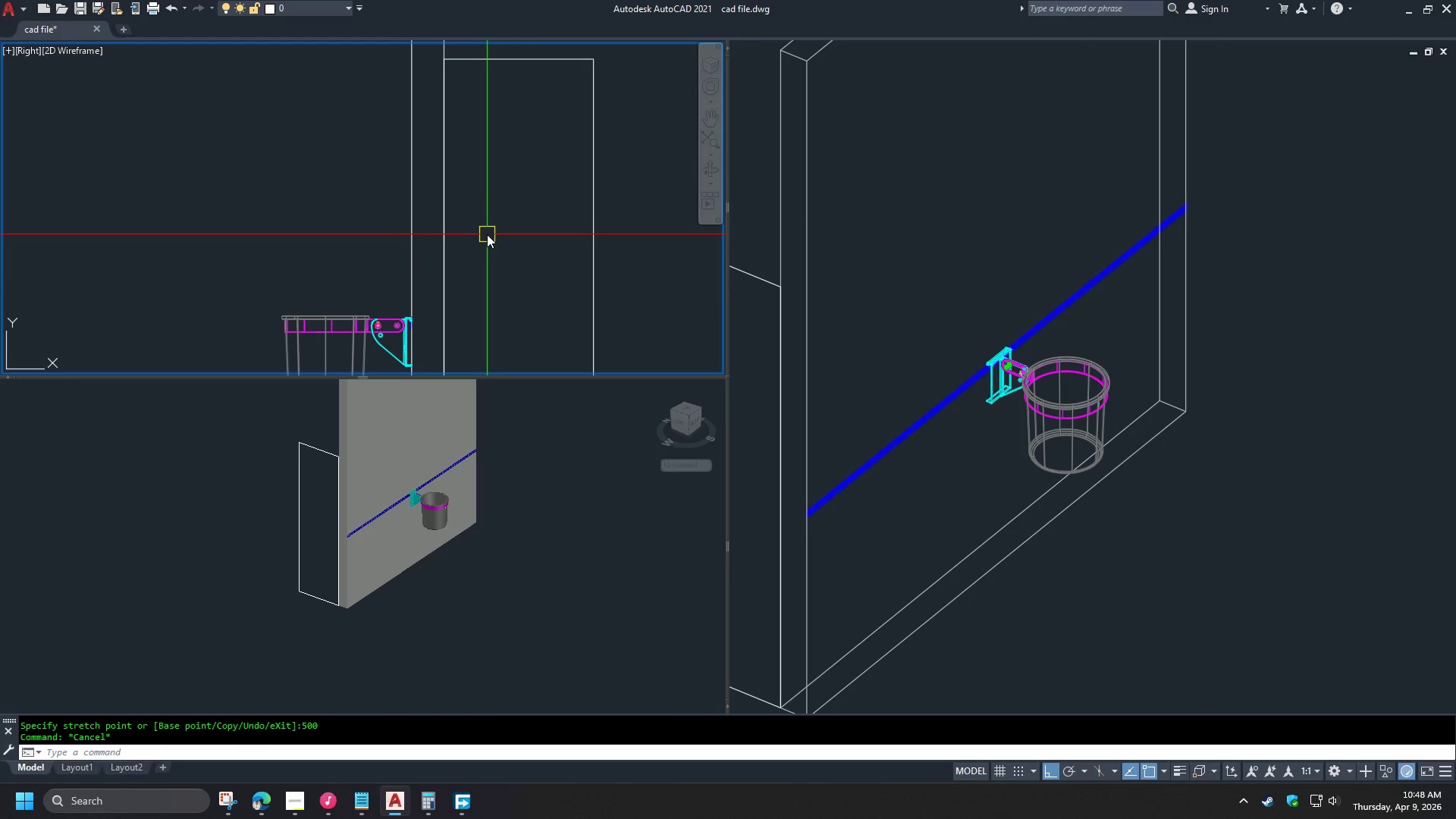 
scroll: coordinate [502, 196], scroll_direction: down, amount: 2.0
 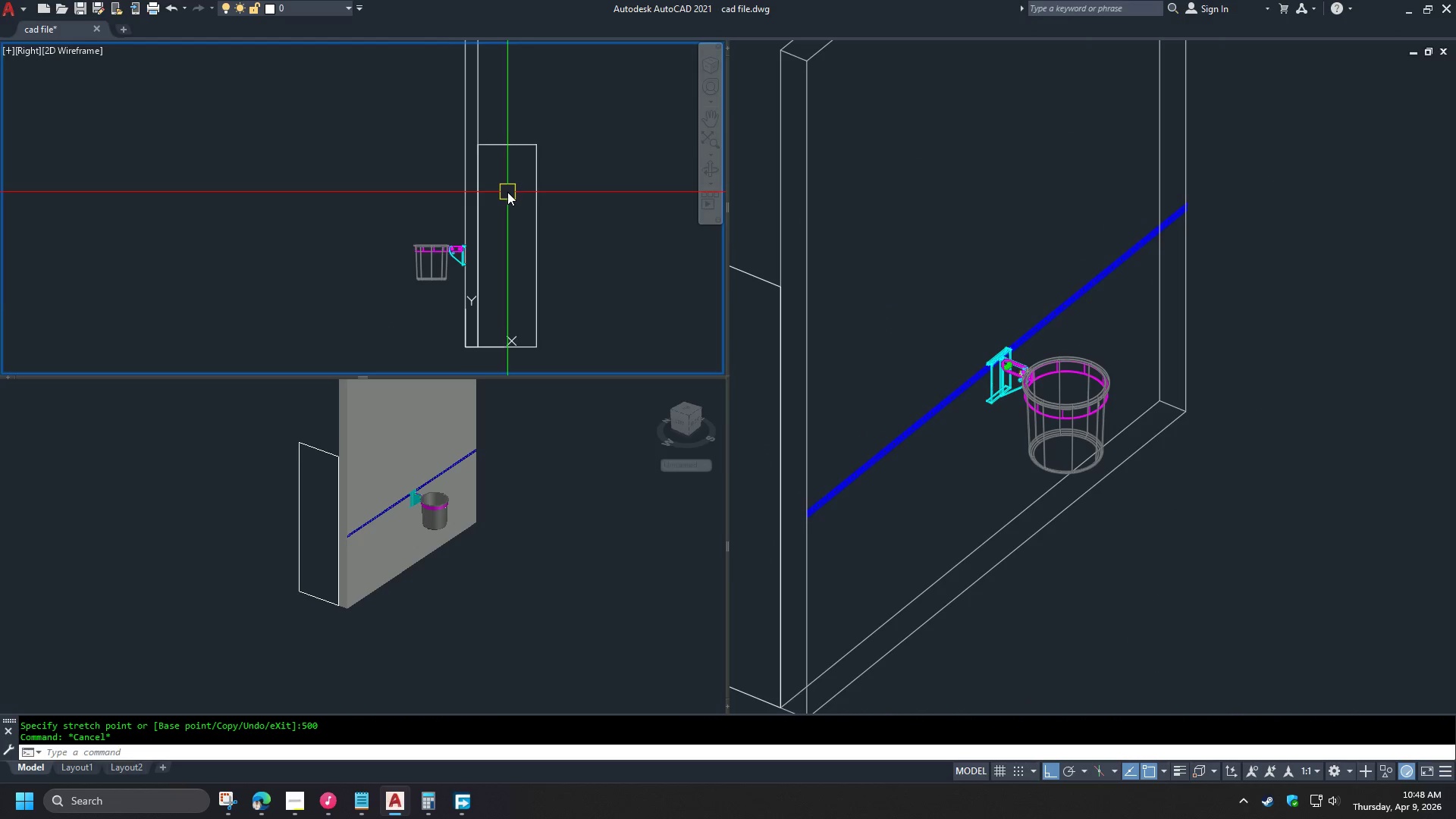 
scroll: coordinate [507, 192], scroll_direction: up, amount: 1.0
 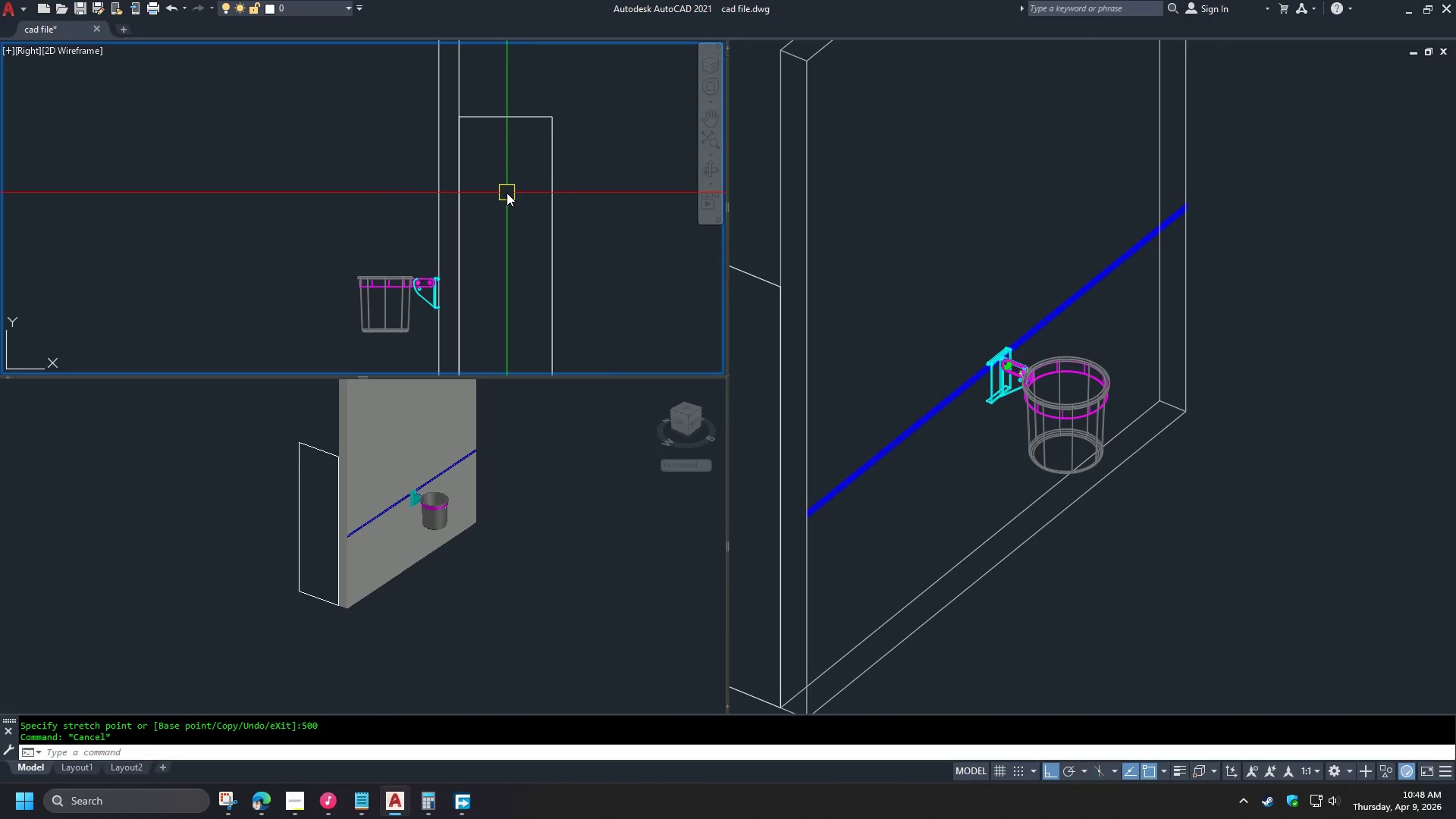 
scroll: coordinate [507, 193], scroll_direction: down, amount: 1.0
 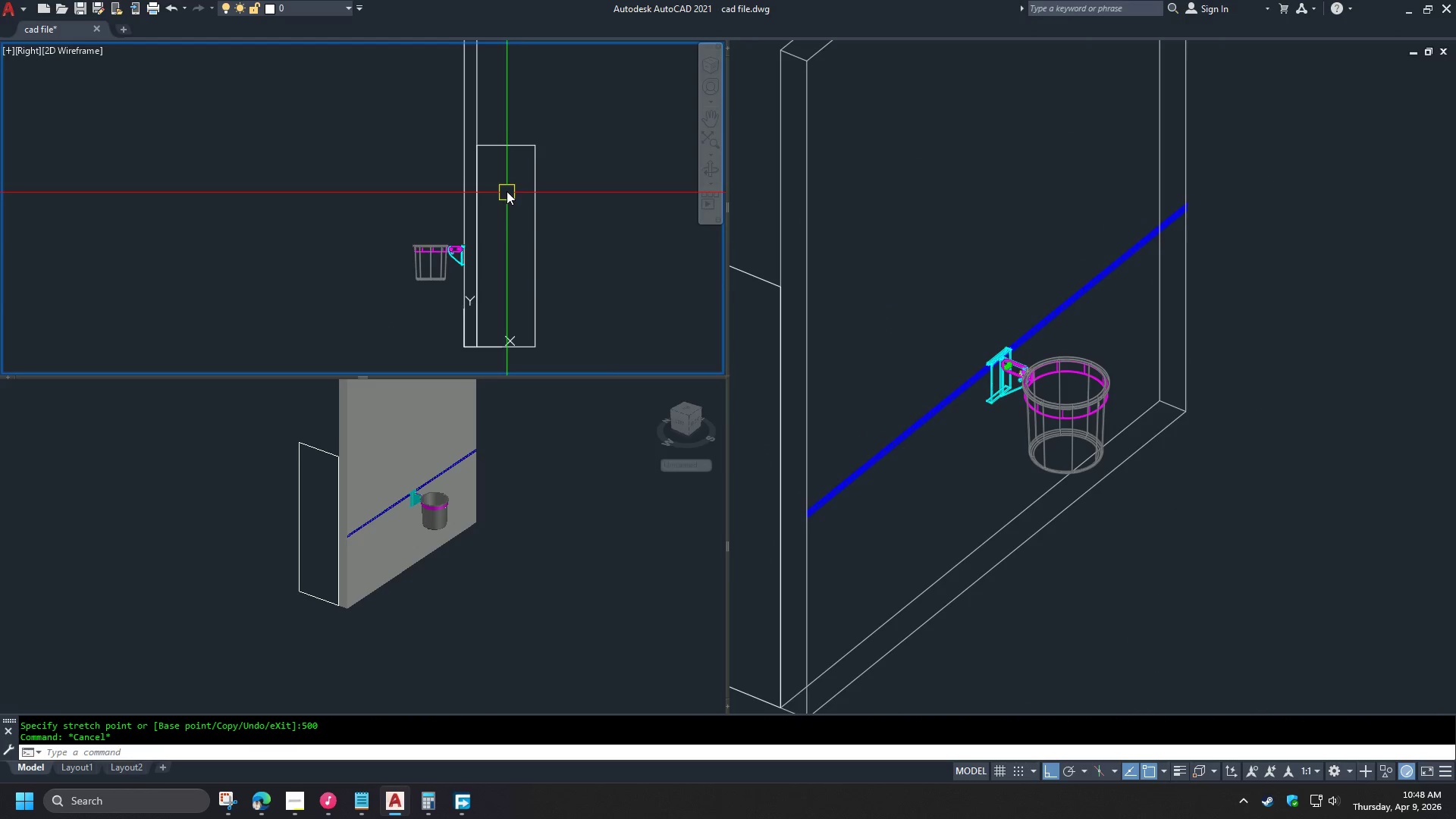 
type(re)
 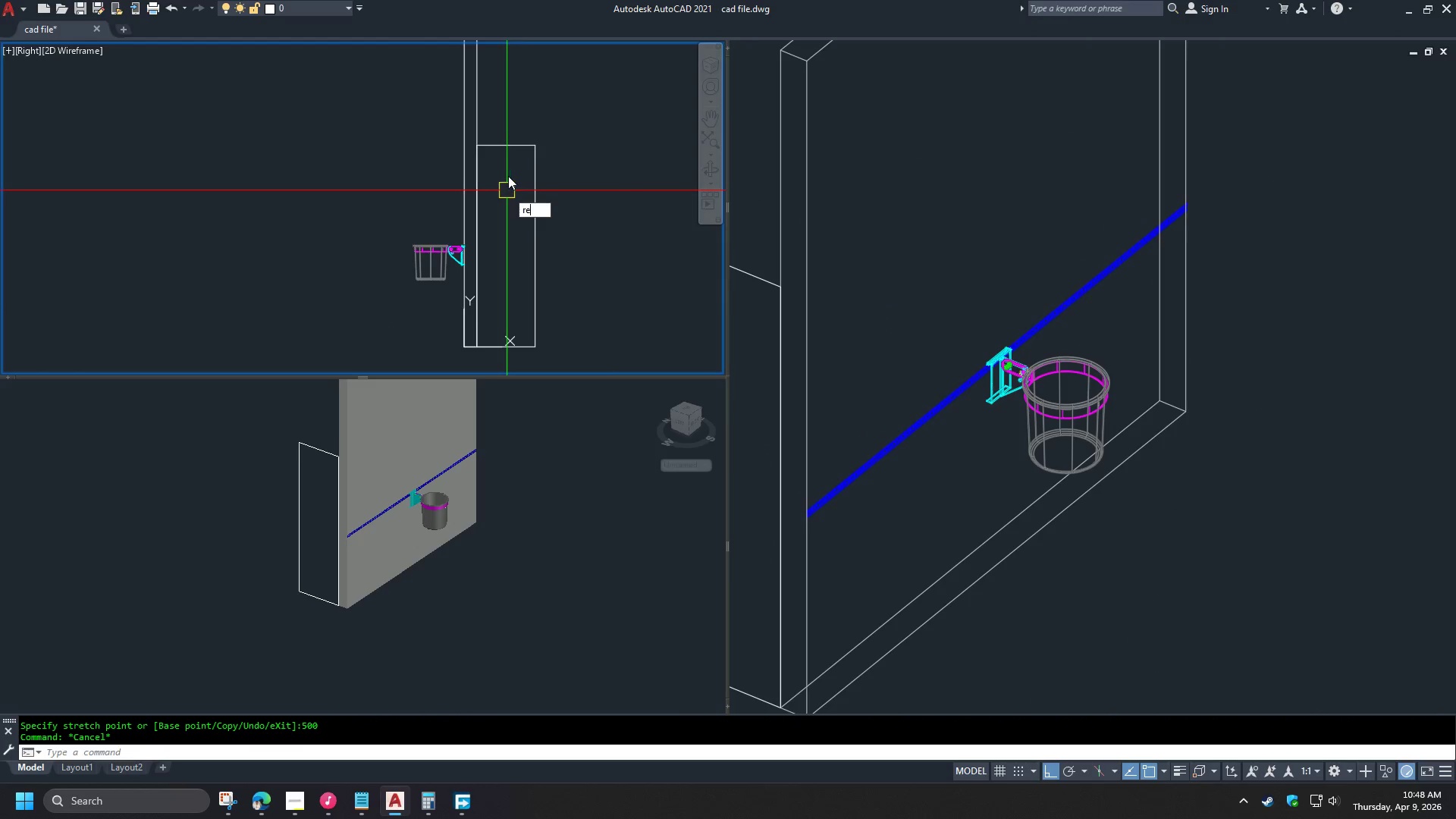 
key(C)
 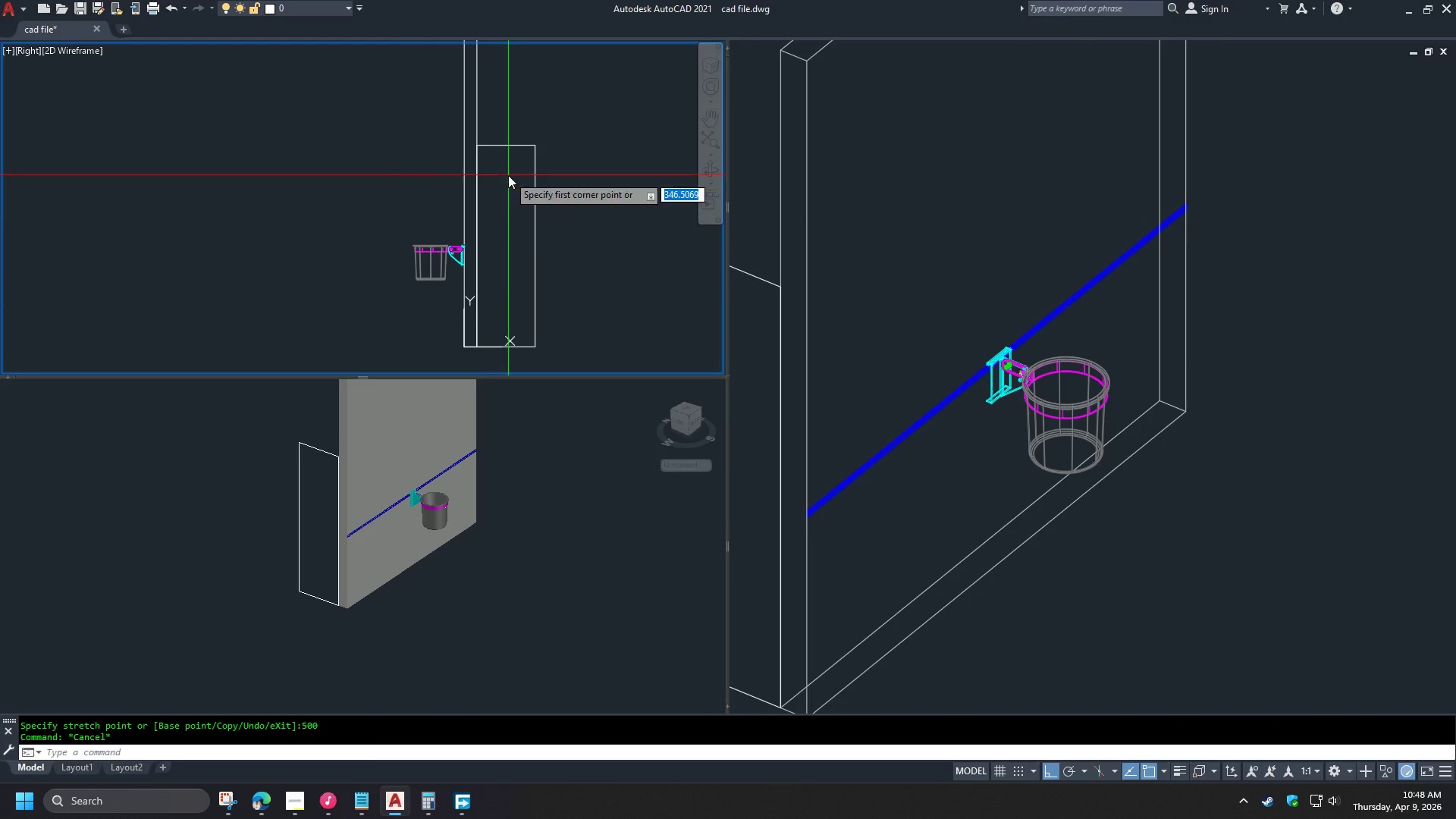 
key(Space)
 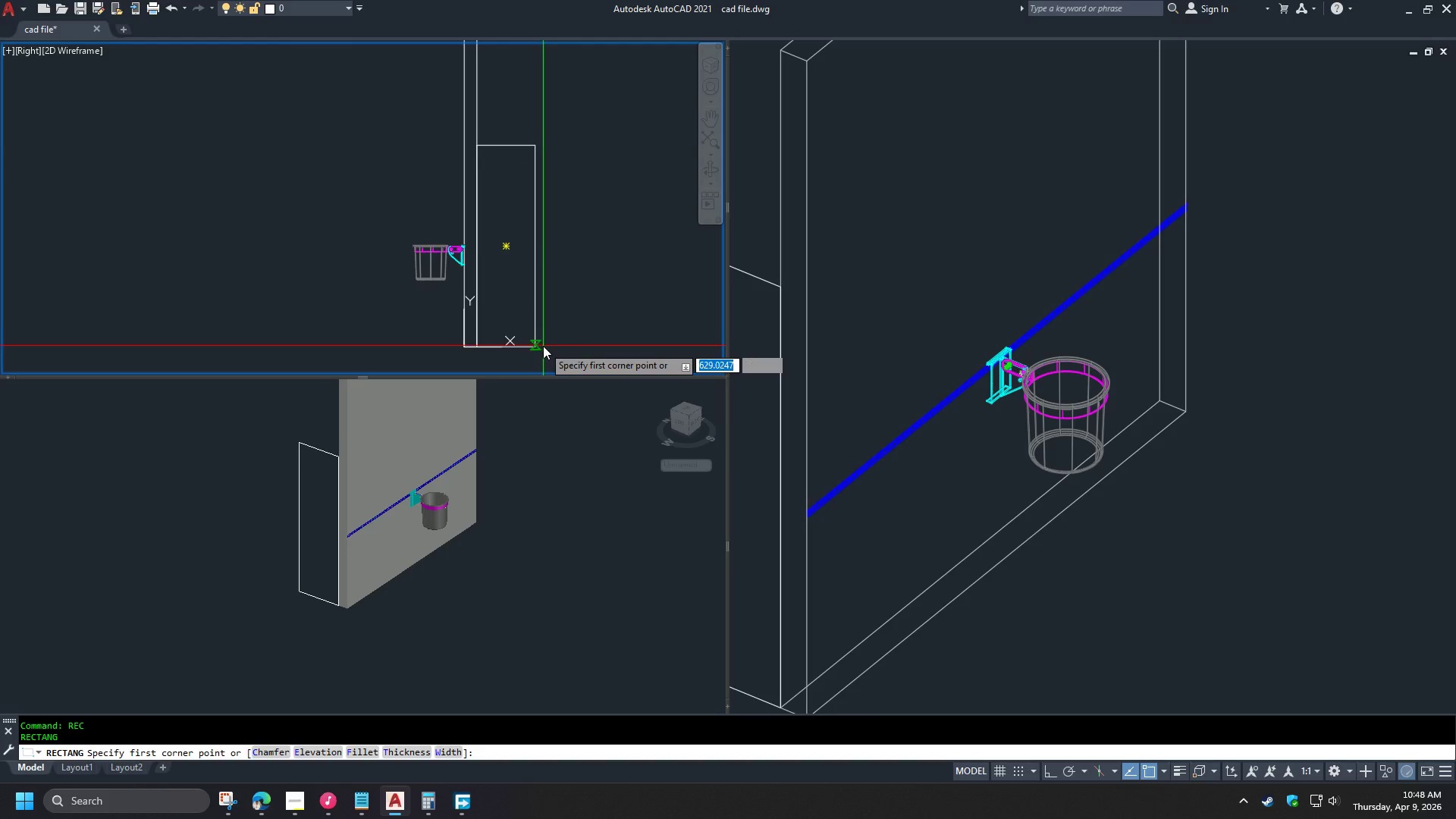 
left_click([537, 348])
 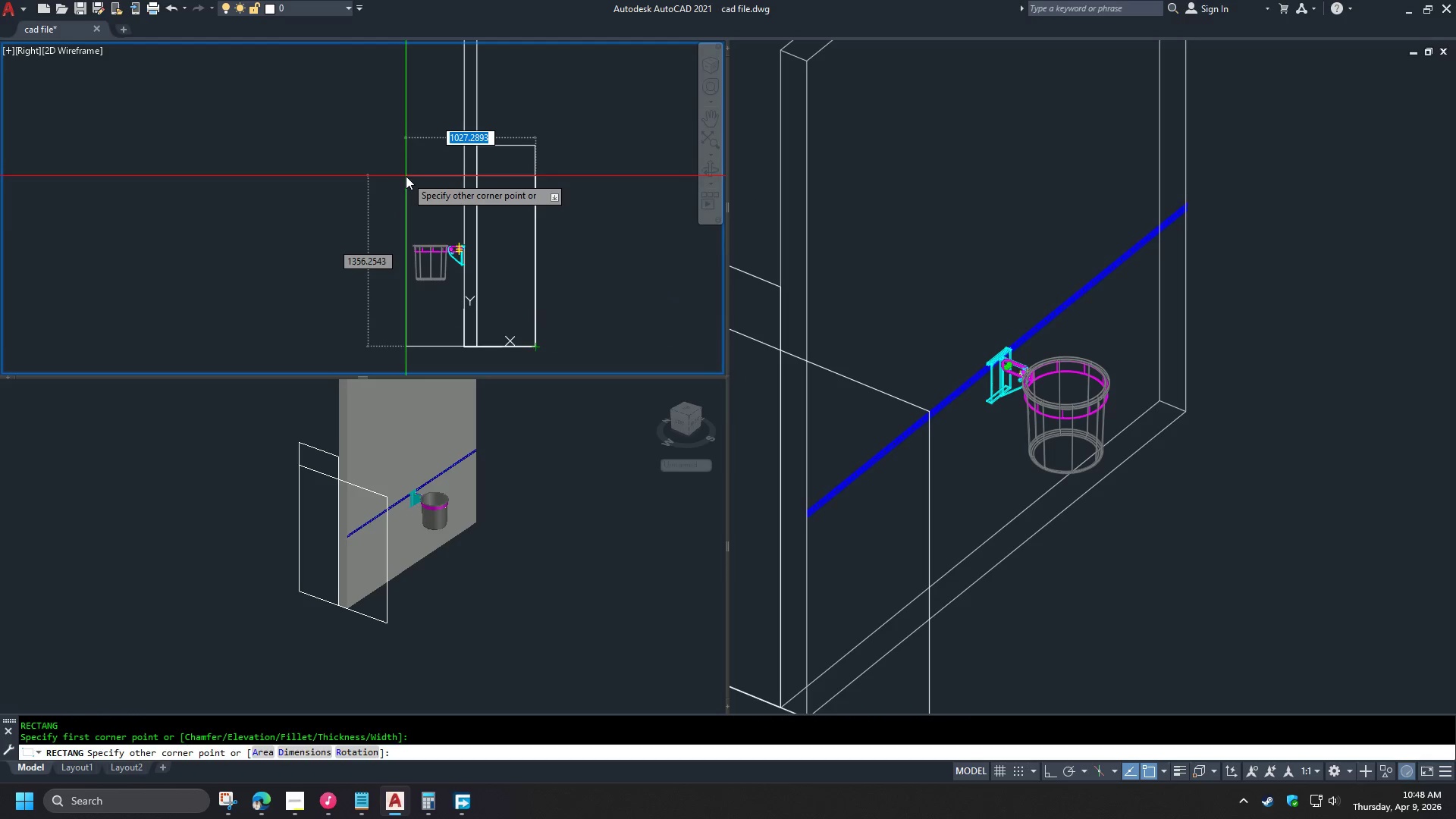 
key(Tab)
 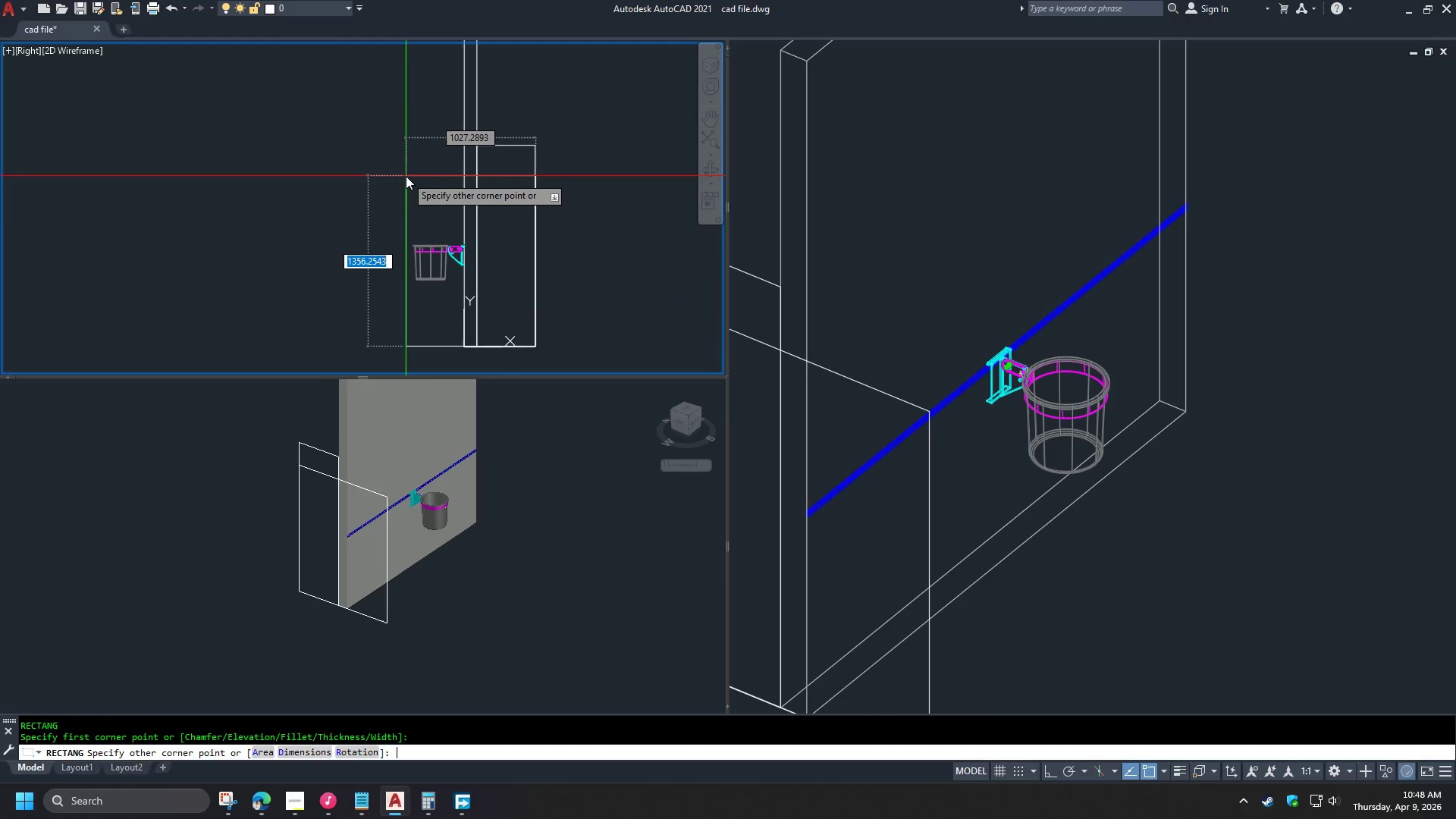 
key(Numpad1)
 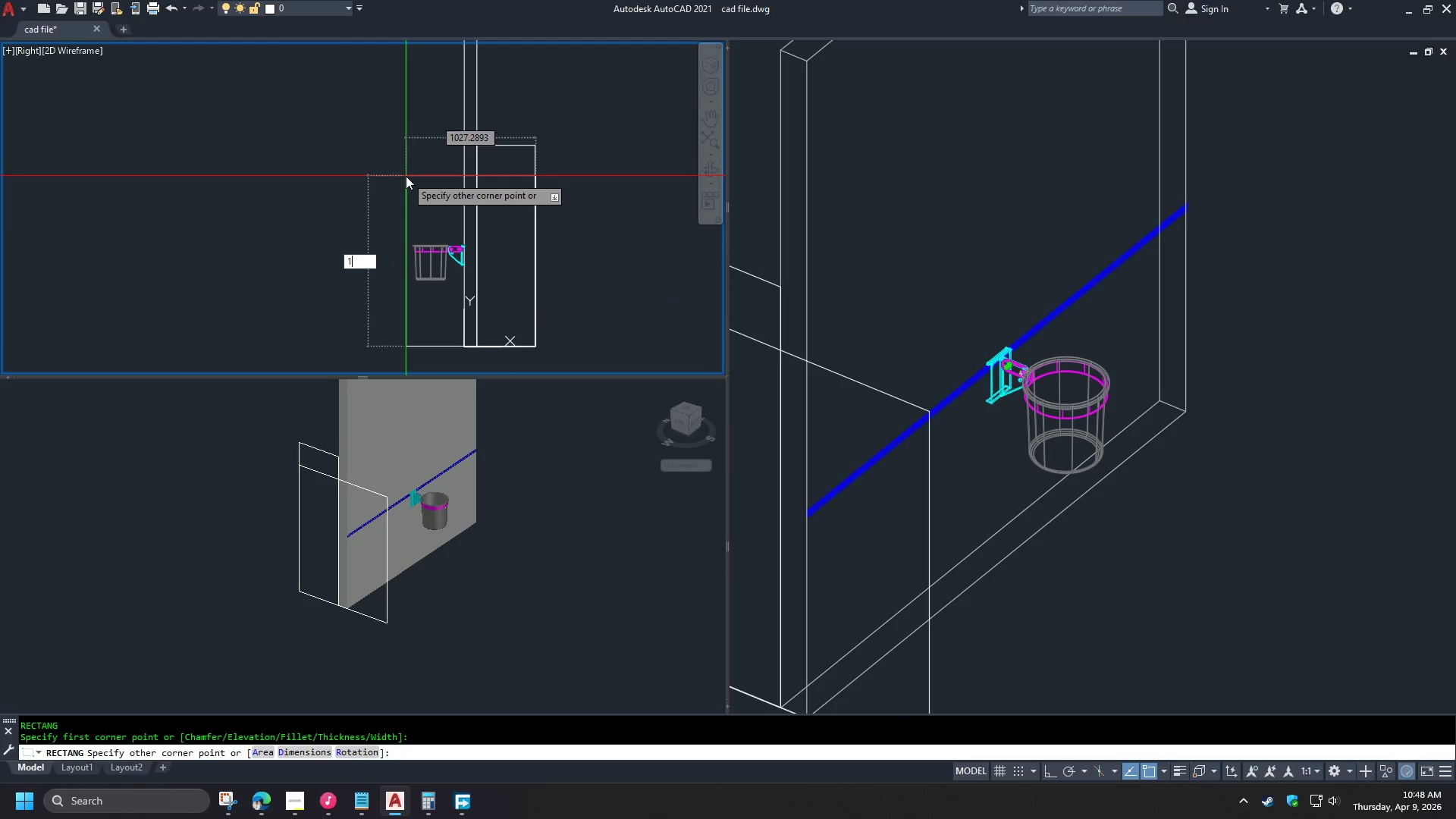 
key(Numpad2)
 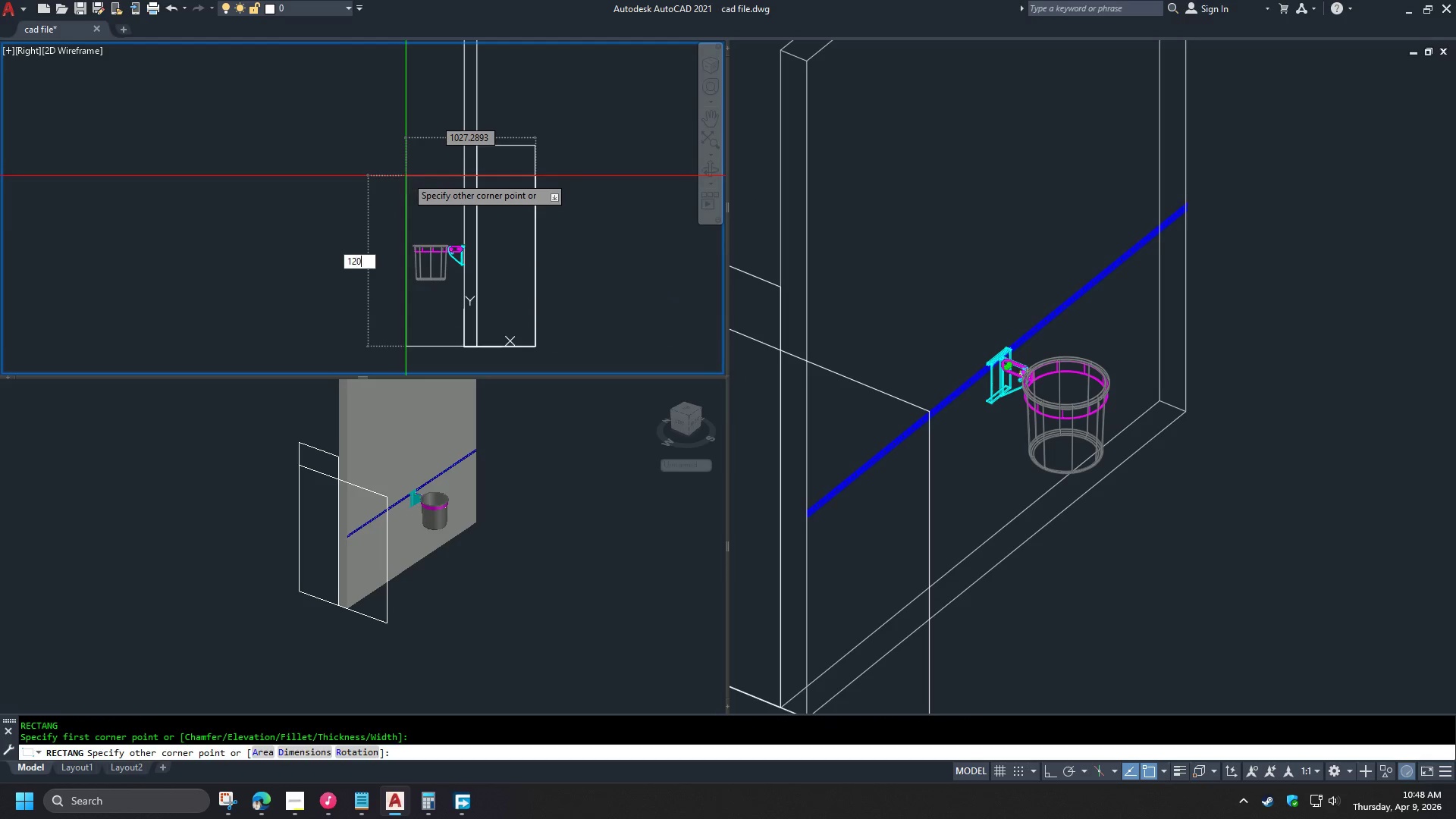 
key(Numpad0)
 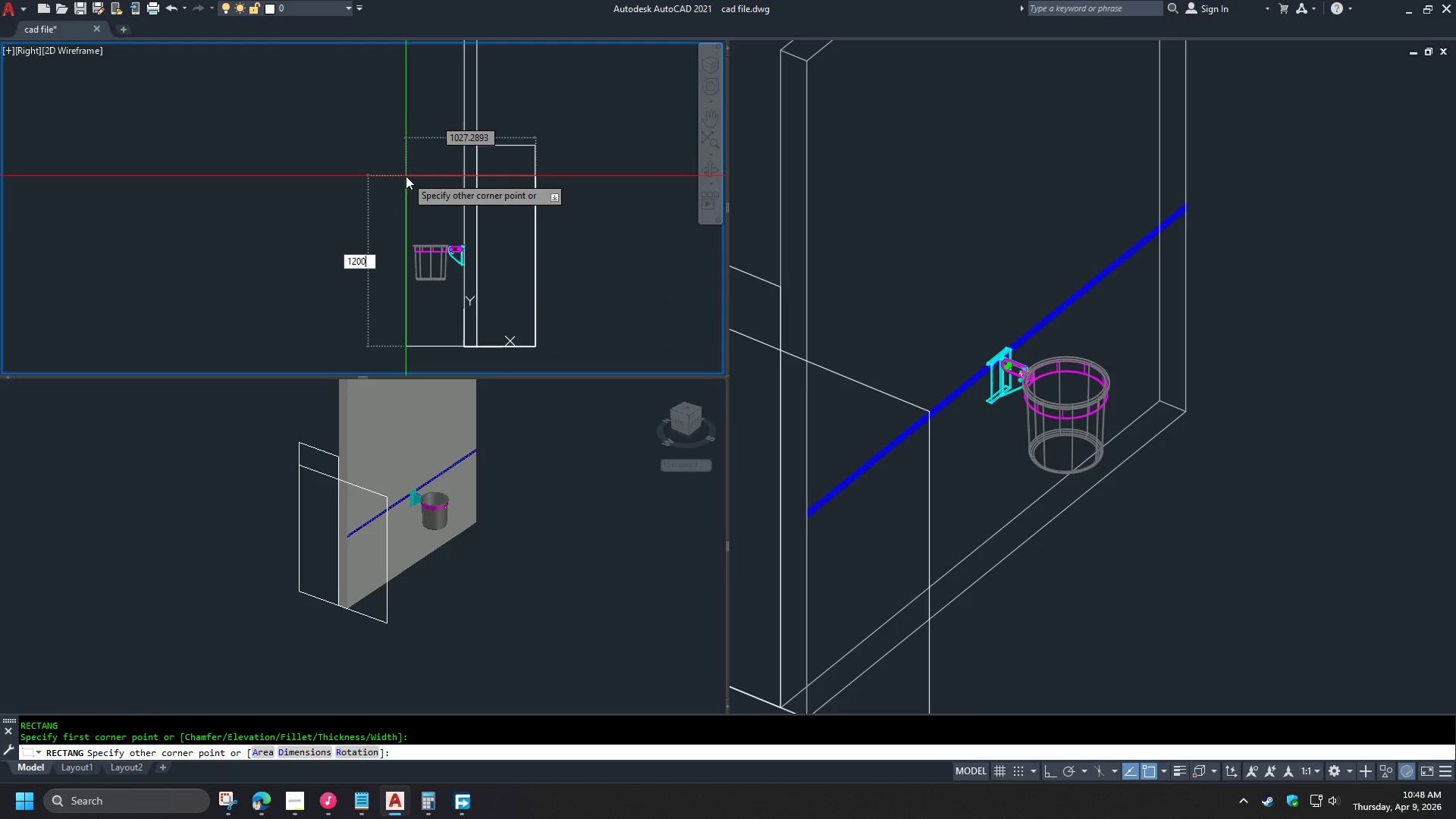 
key(Numpad0)
 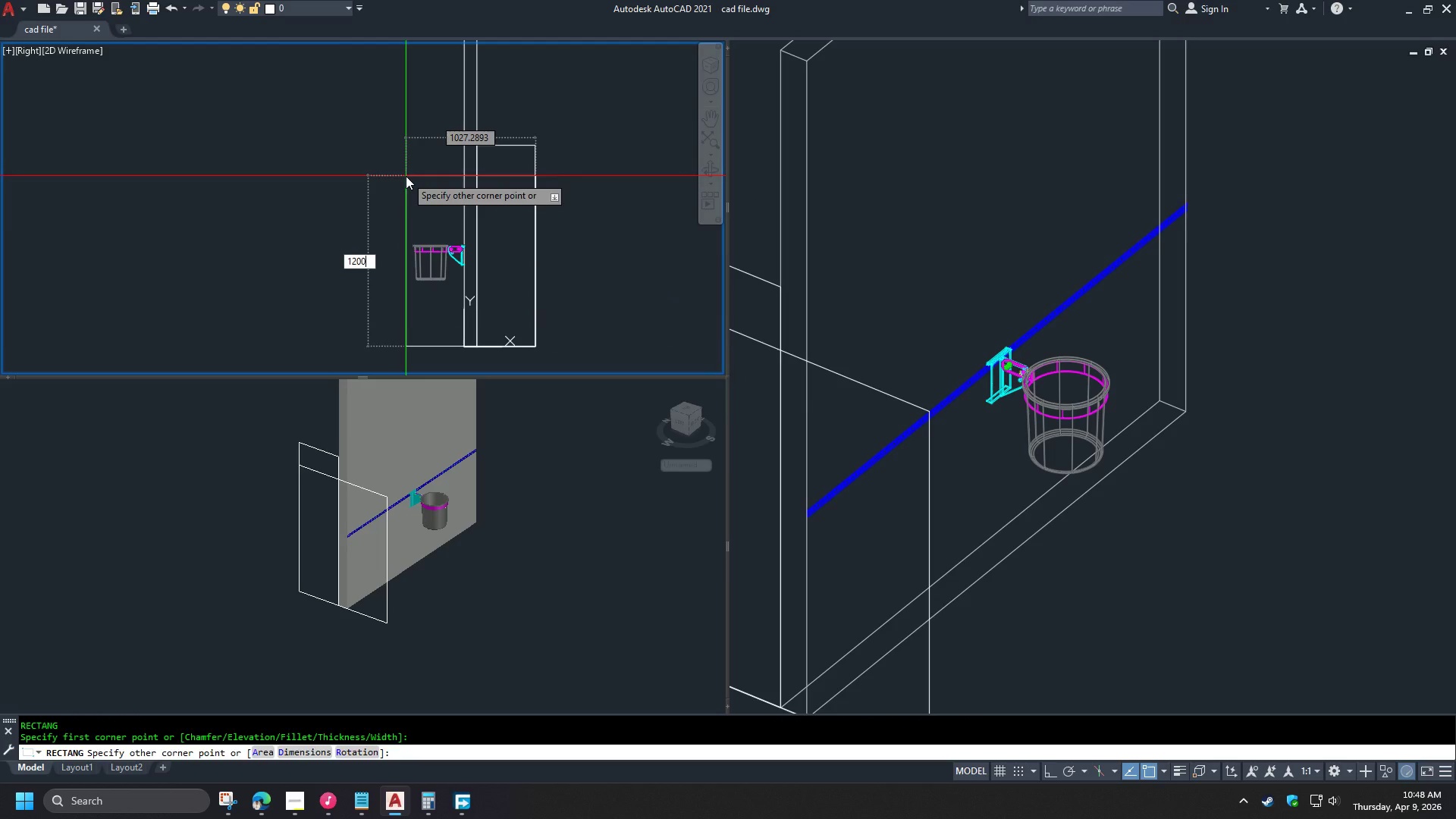 
key(NumpadEnter)
 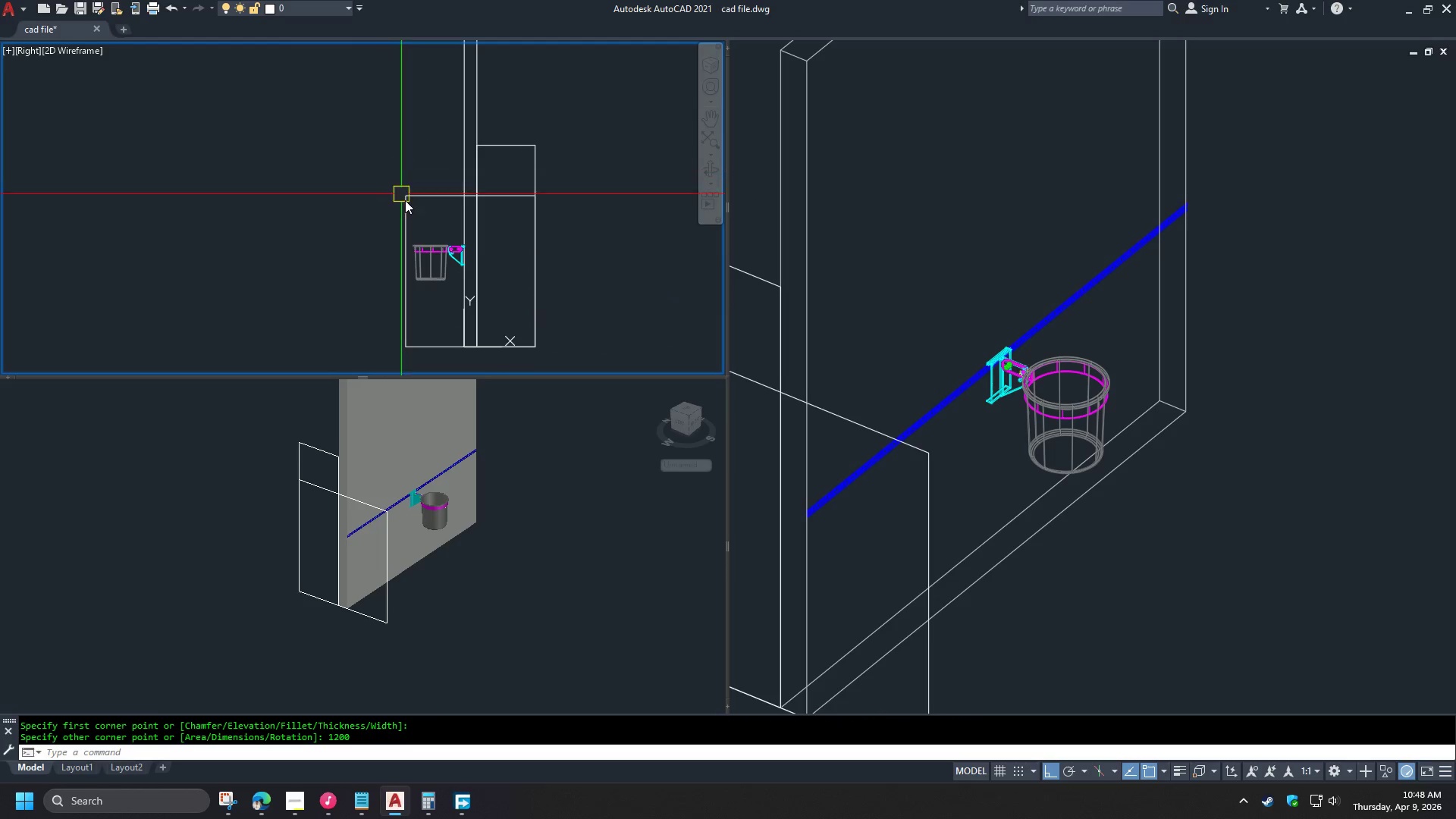 
scroll: coordinate [435, 242], scroll_direction: up, amount: 2.0
 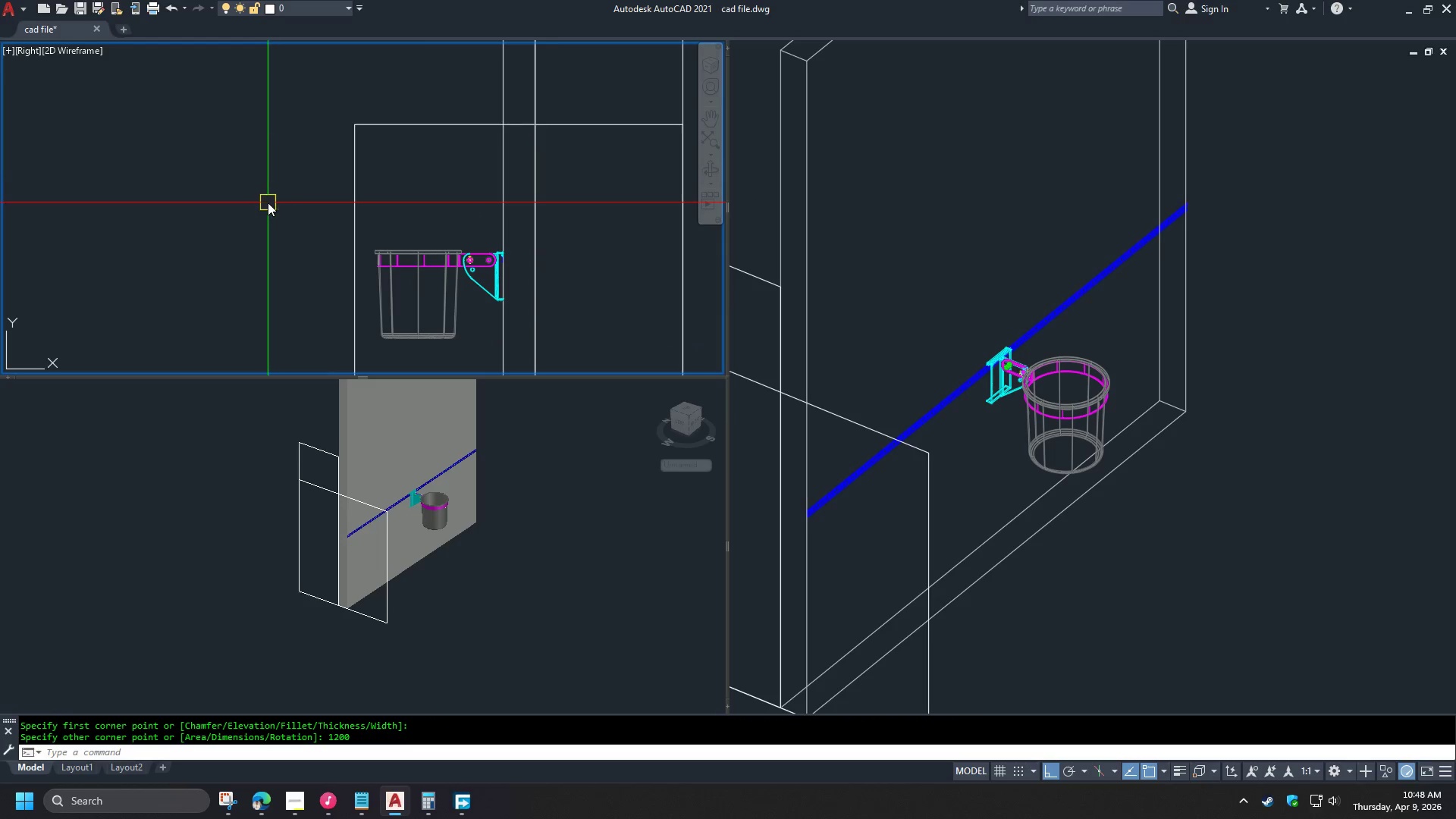 
left_click([258, 199])
 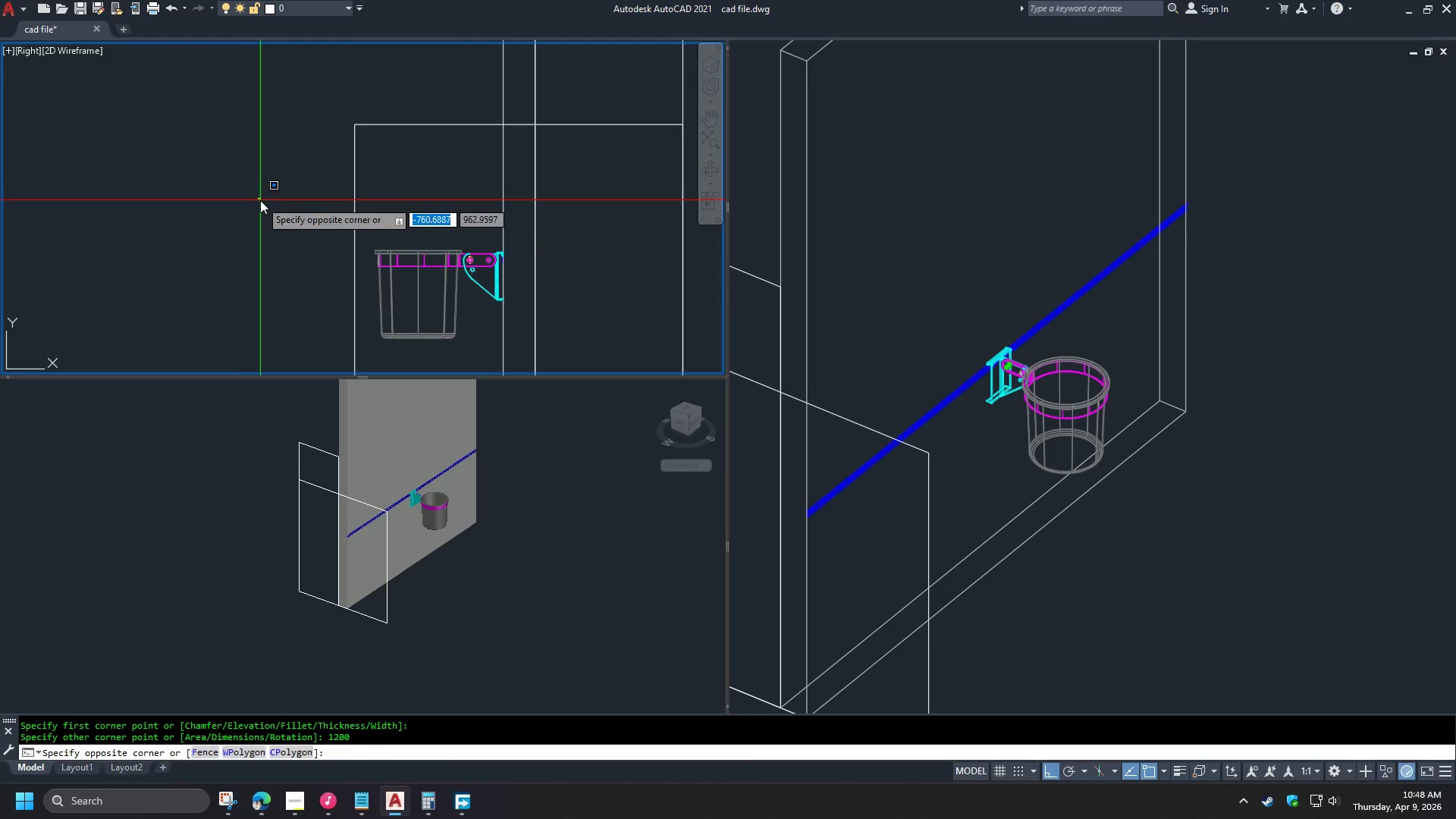 
scroll: coordinate [262, 200], scroll_direction: down, amount: 1.0
 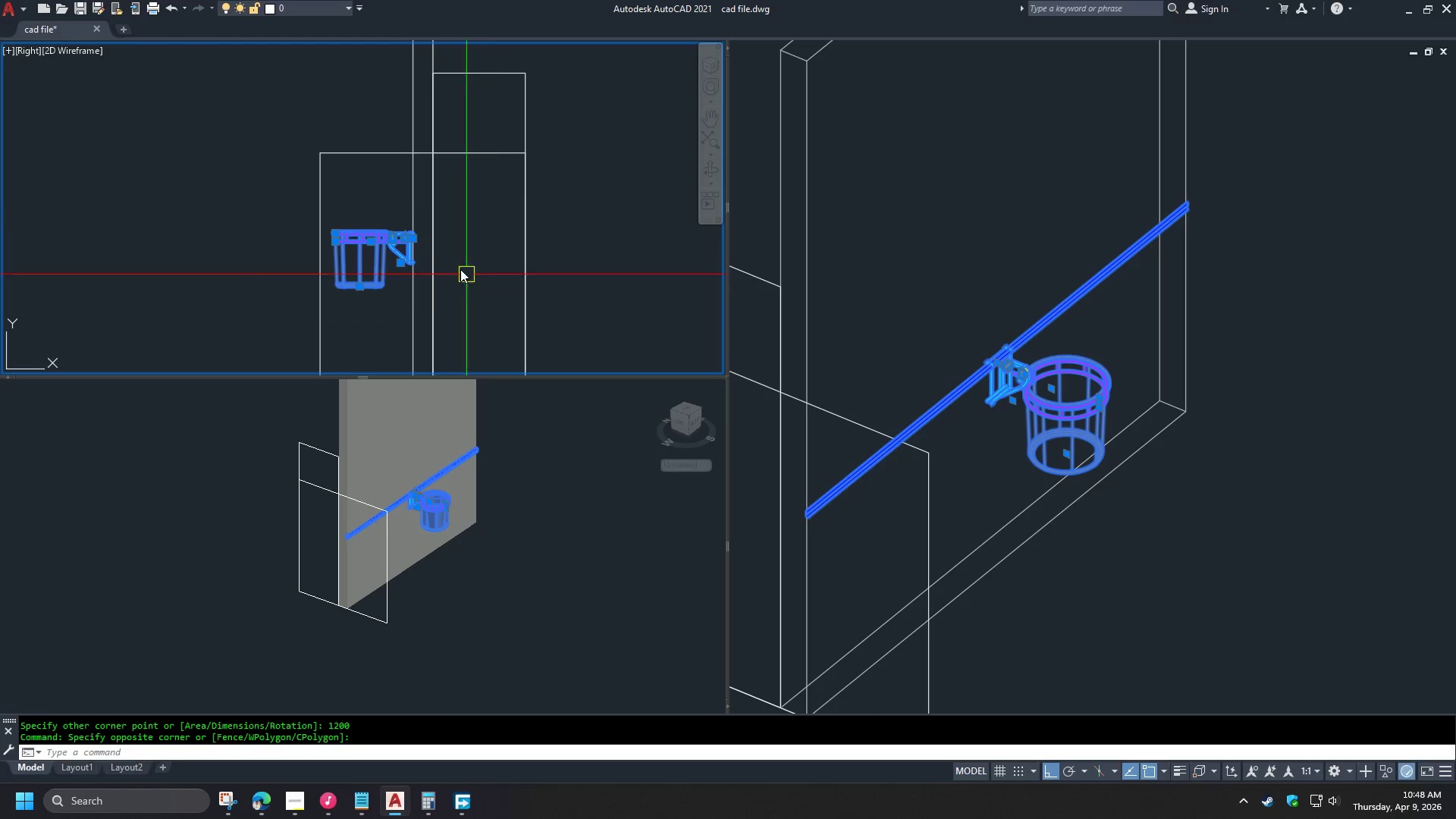 
scroll: coordinate [397, 222], scroll_direction: up, amount: 3.0
 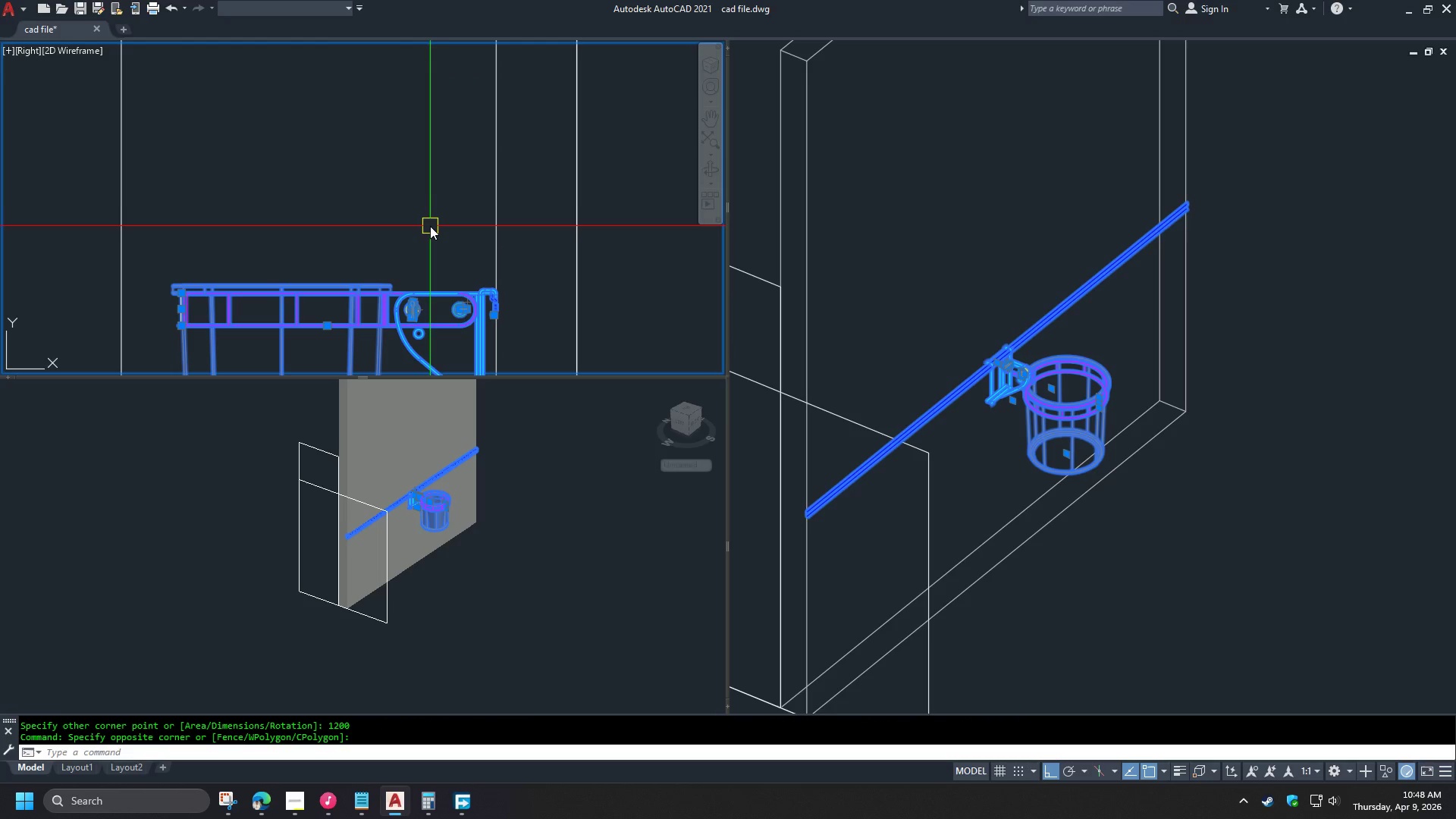 
key(Escape)
 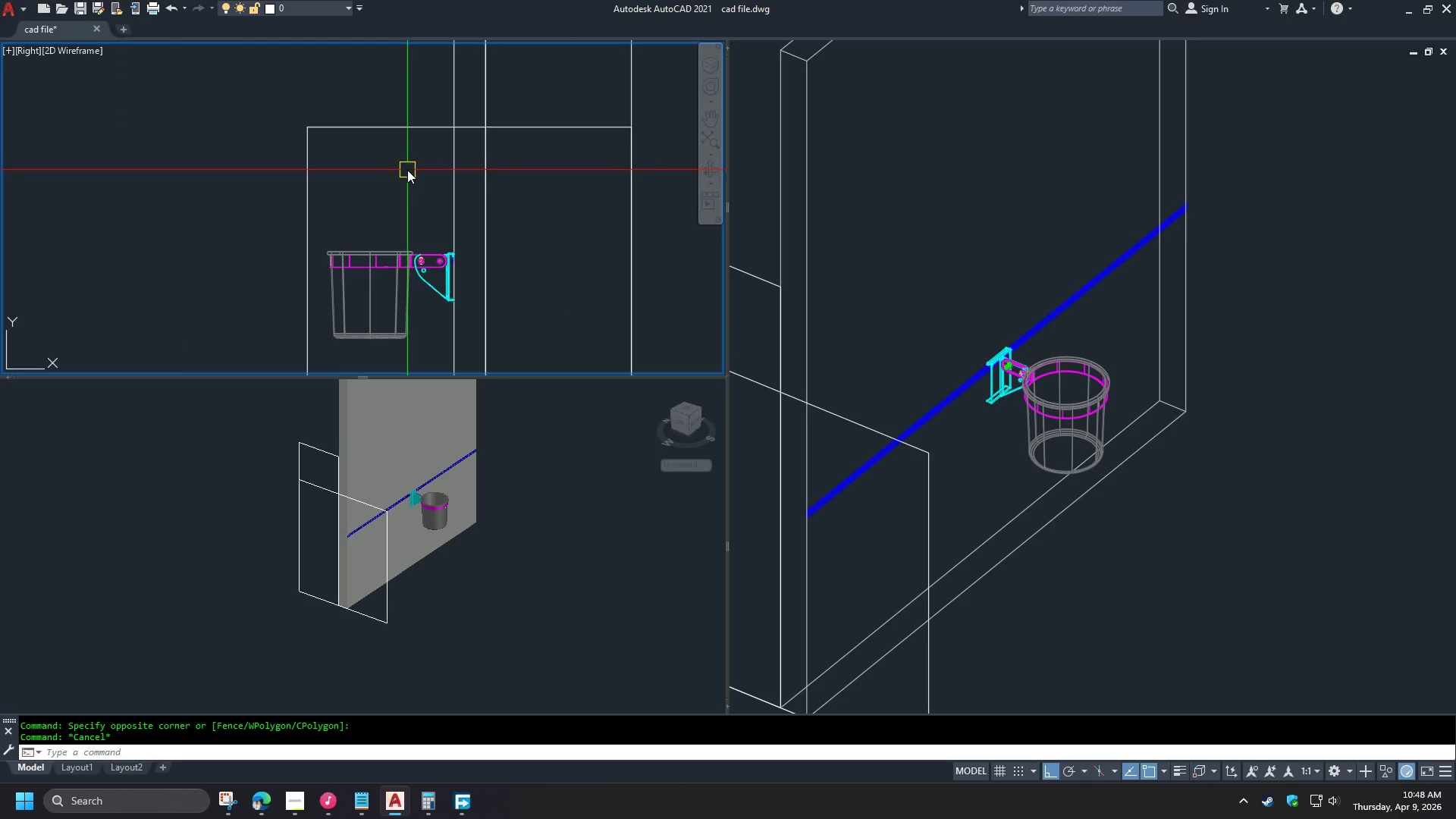 
scroll: coordinate [427, 231], scroll_direction: down, amount: 2.0
 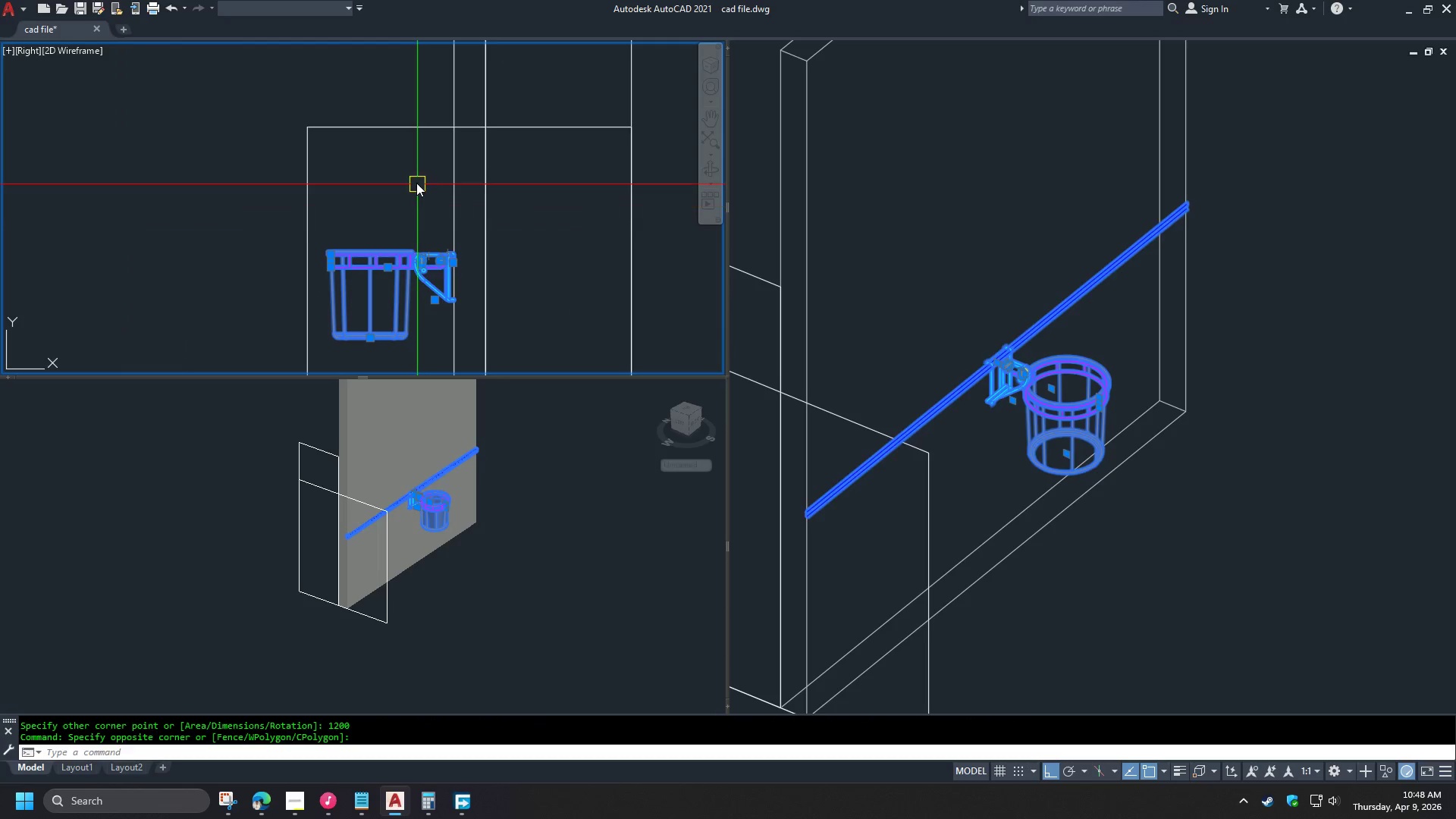 
type(rec )
 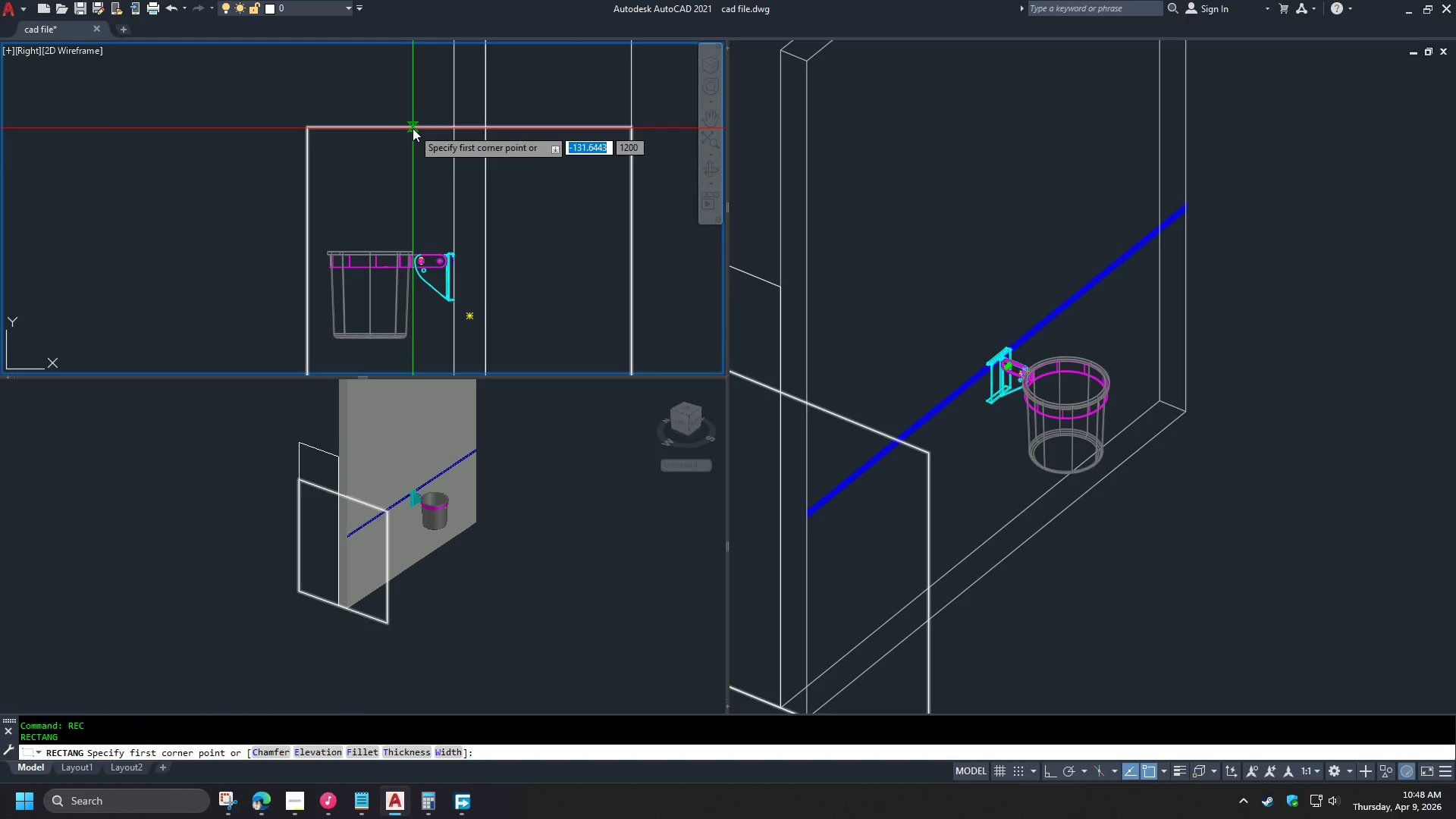 
left_click([413, 128])
 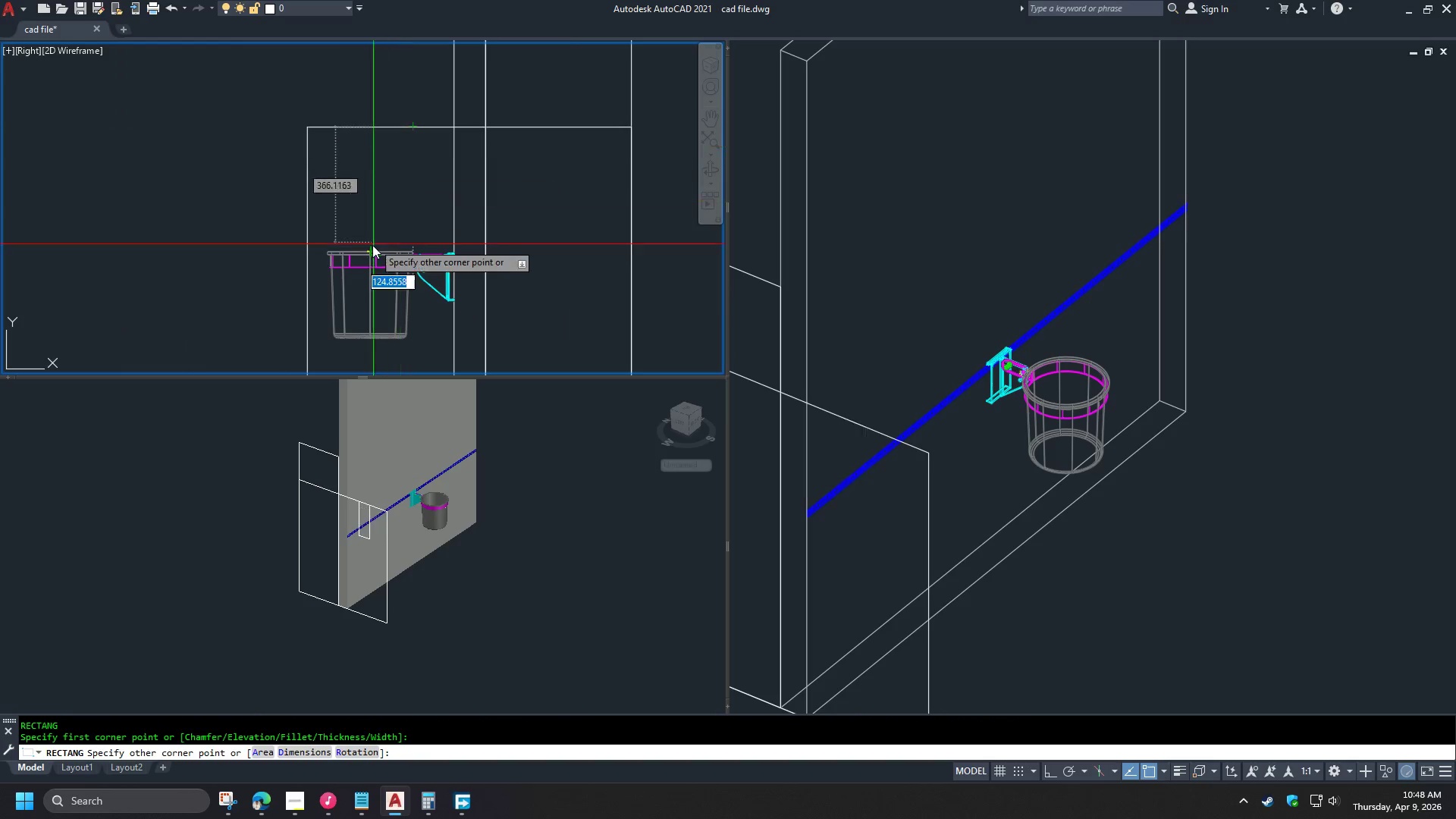 
scroll: coordinate [462, 286], scroll_direction: up, amount: 7.0
 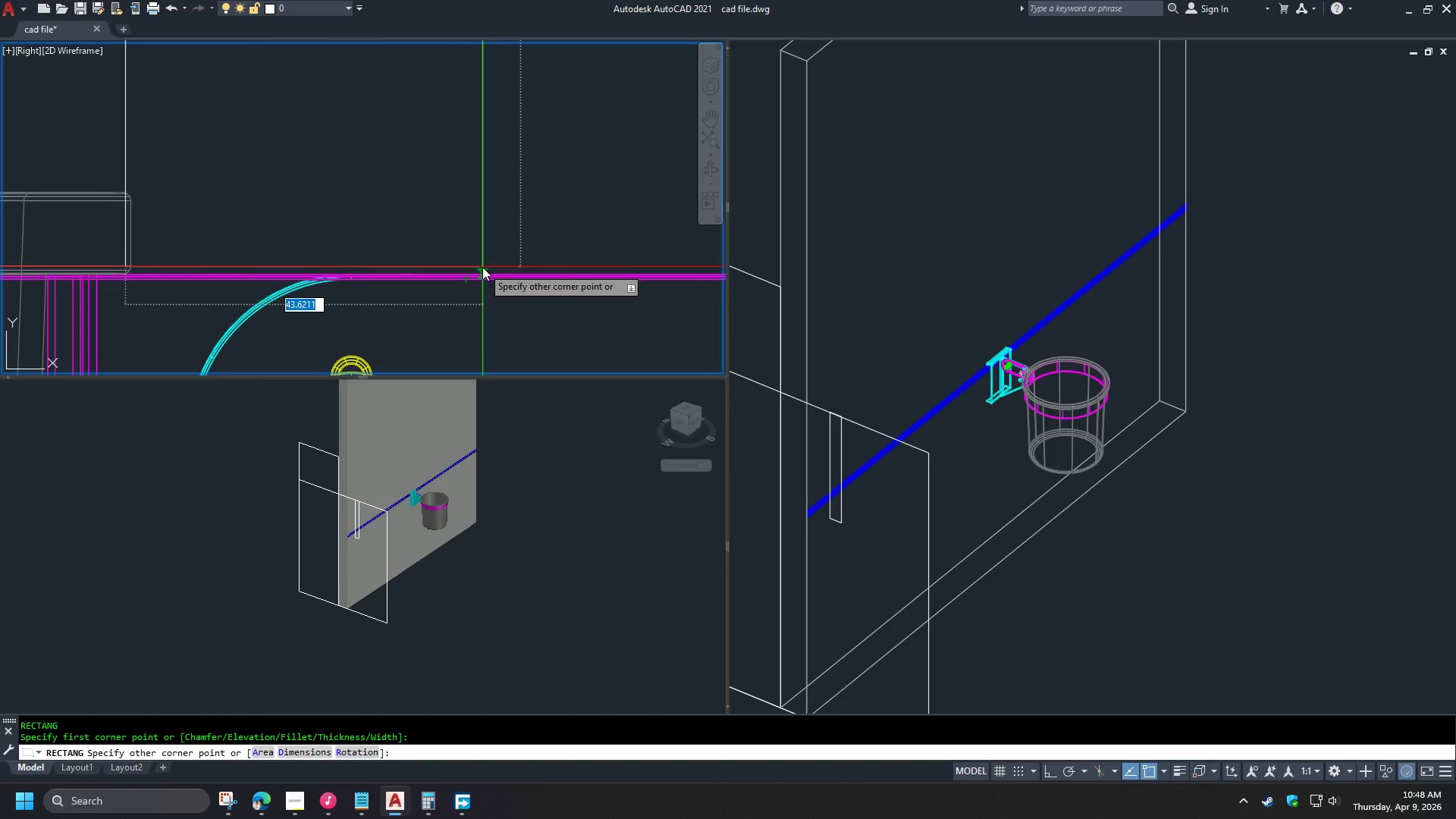 
left_click([482, 267])
 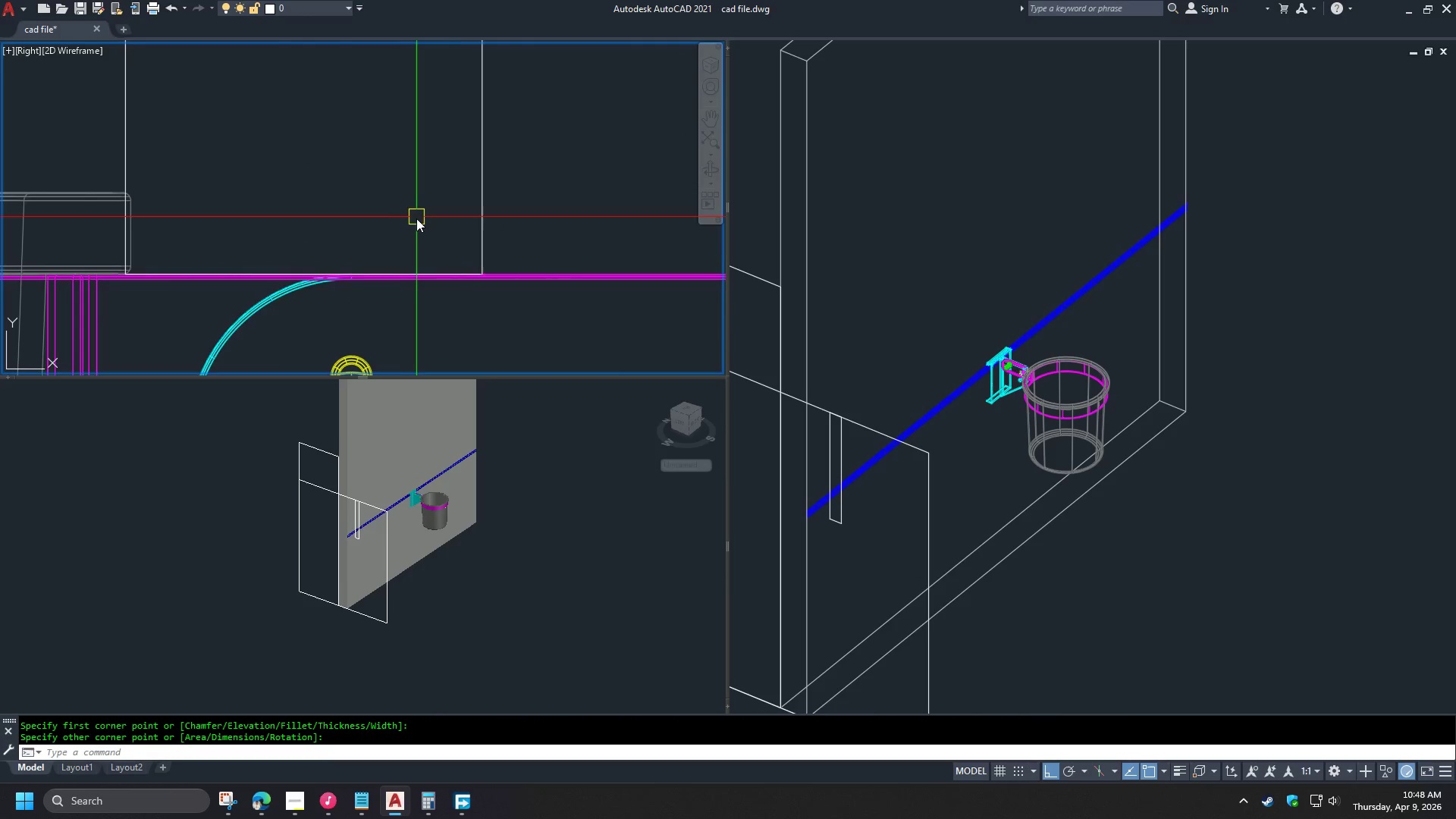 
left_click([453, 157])
 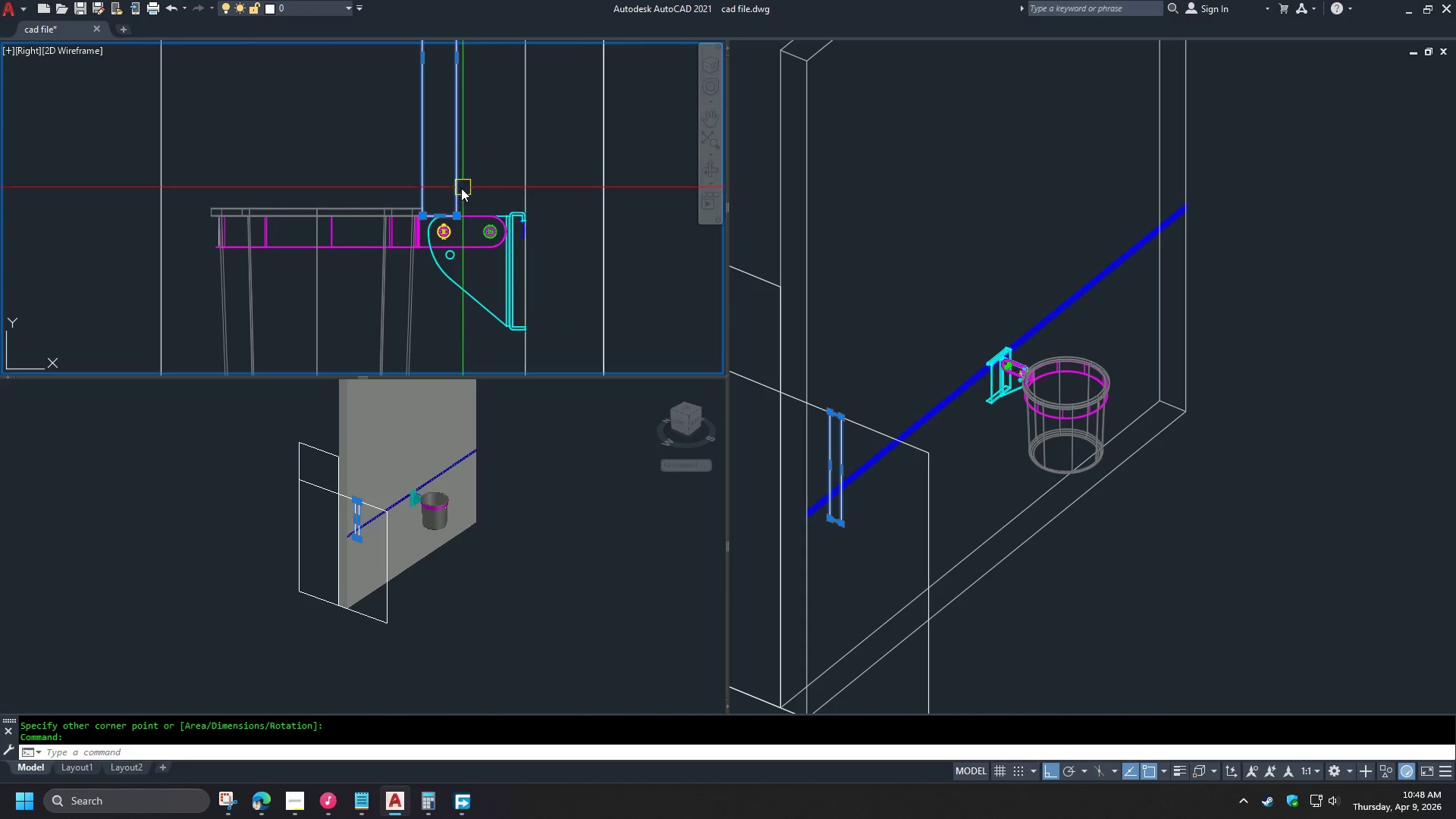 
scroll: coordinate [460, 188], scroll_direction: down, amount: 12.0
 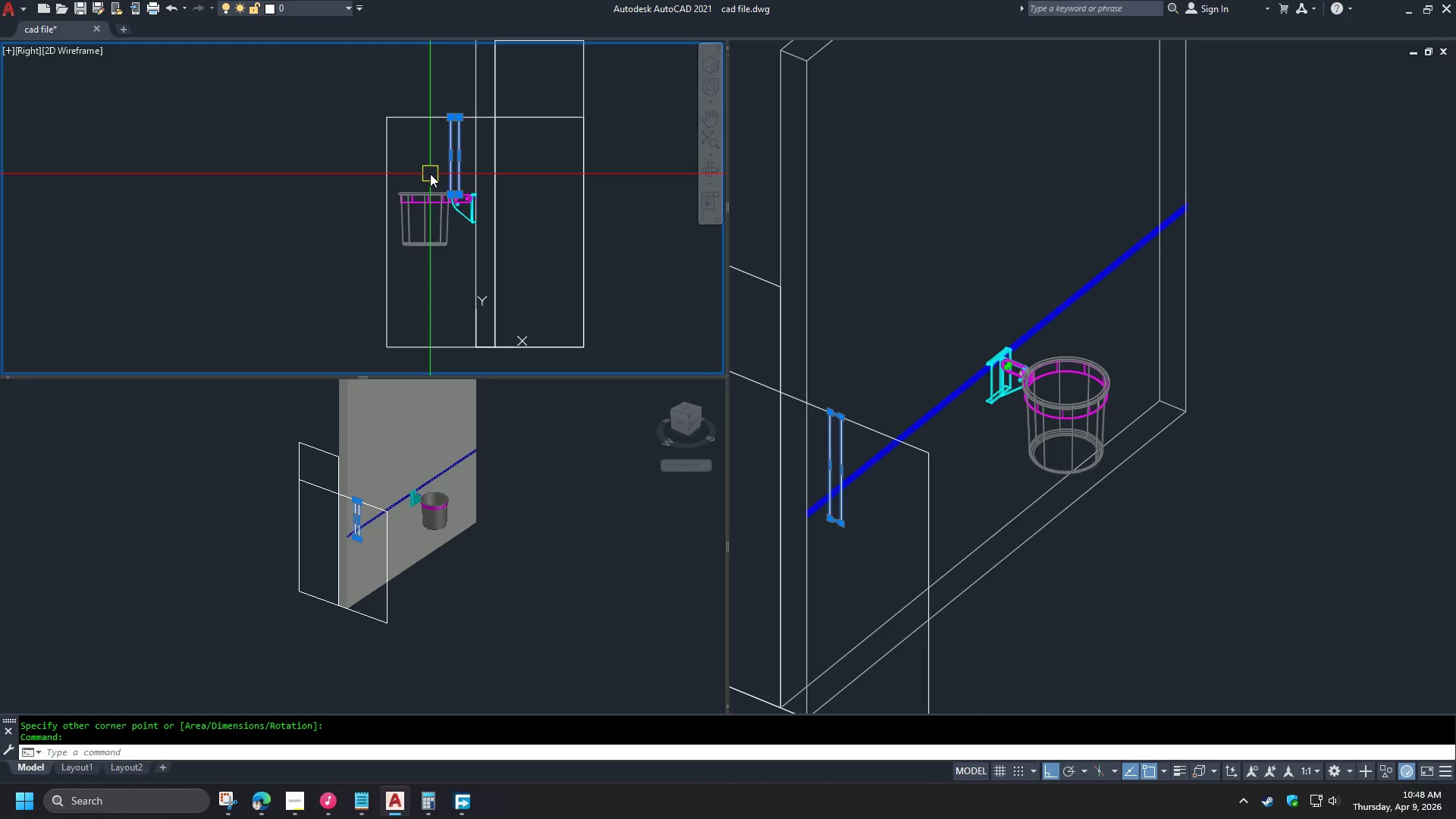 
key(M)
 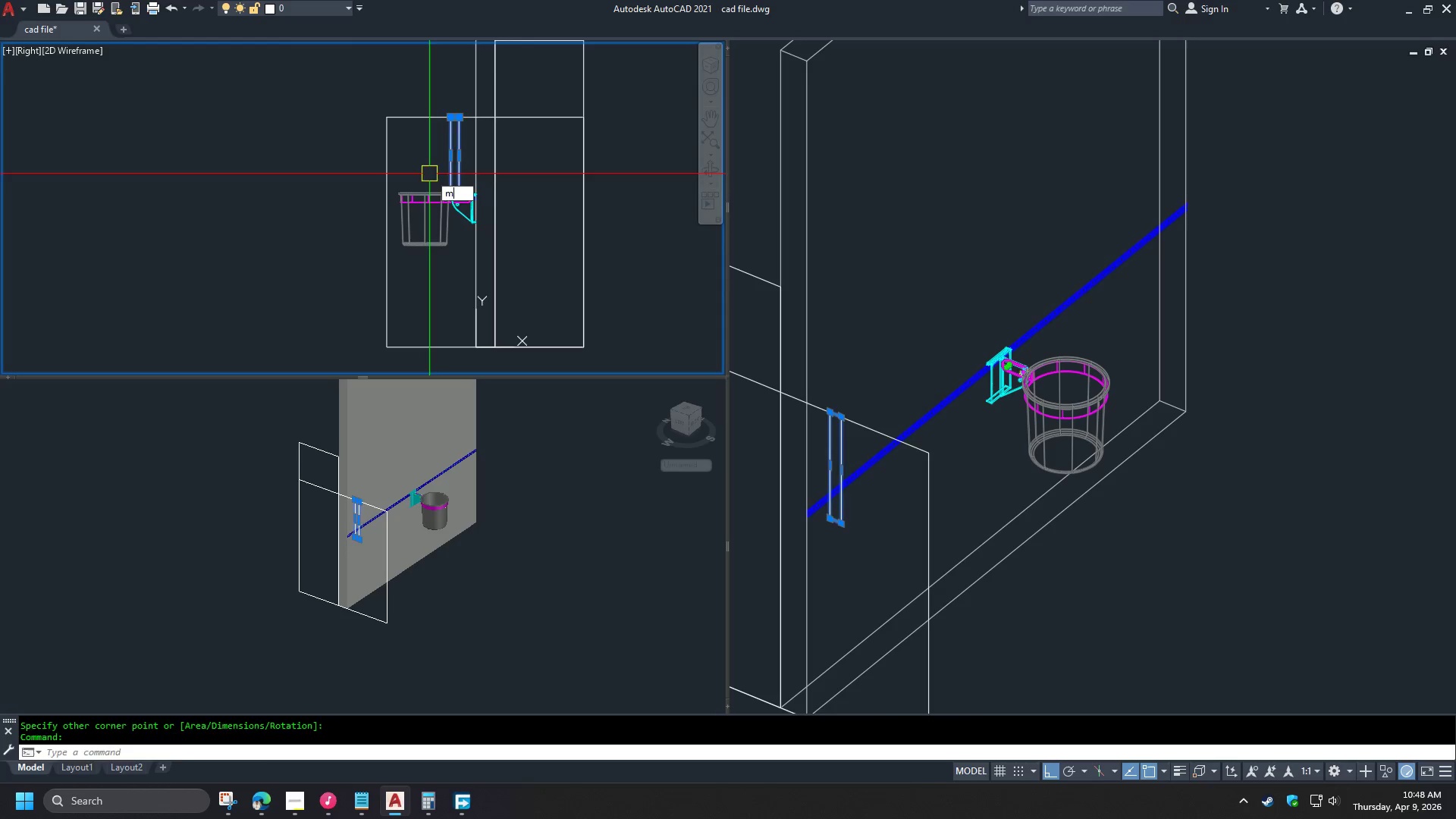 
key(Space)
 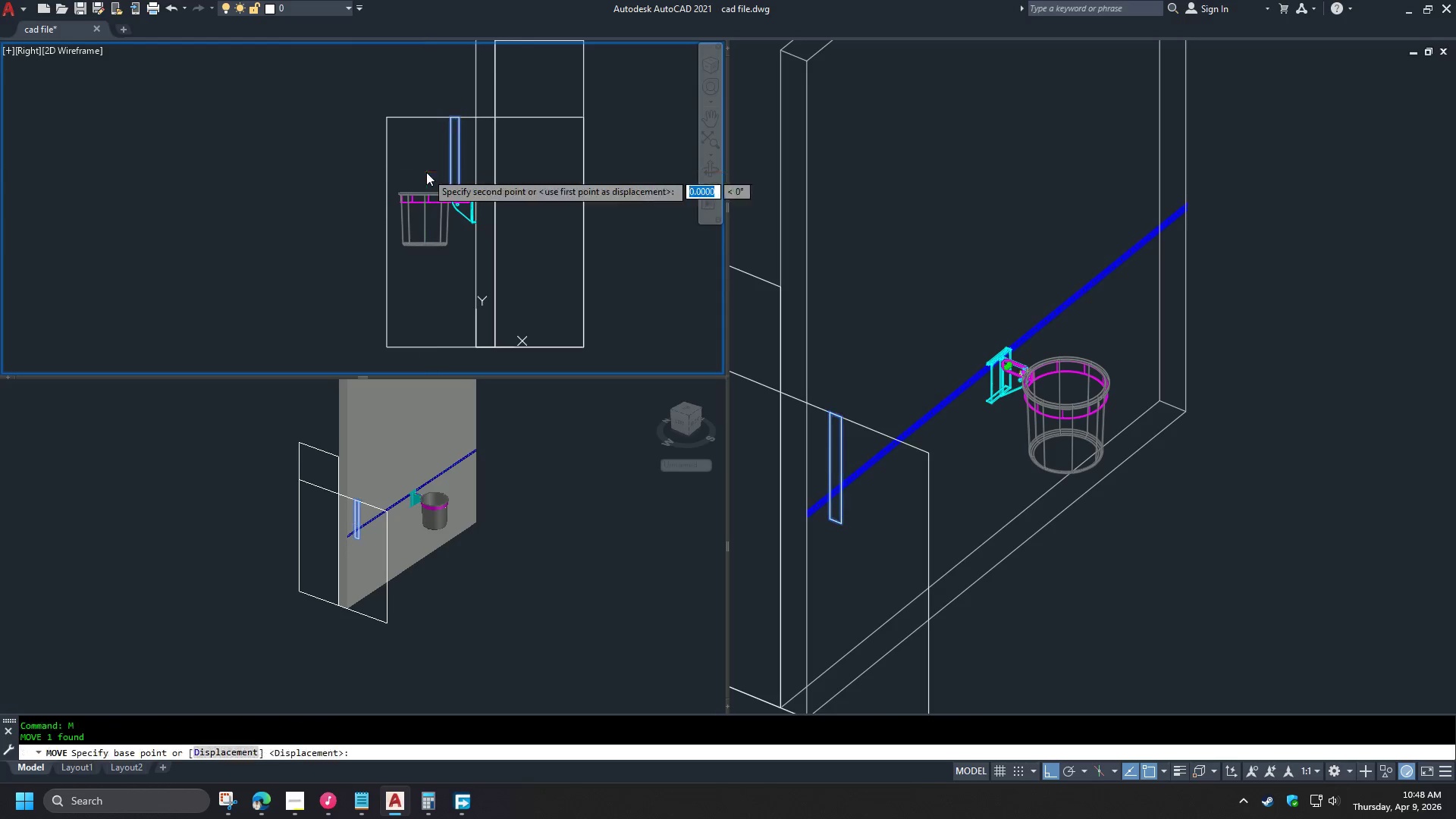 
left_click_drag(start_coordinate=[426, 172], to_coordinate=[422, 172])
 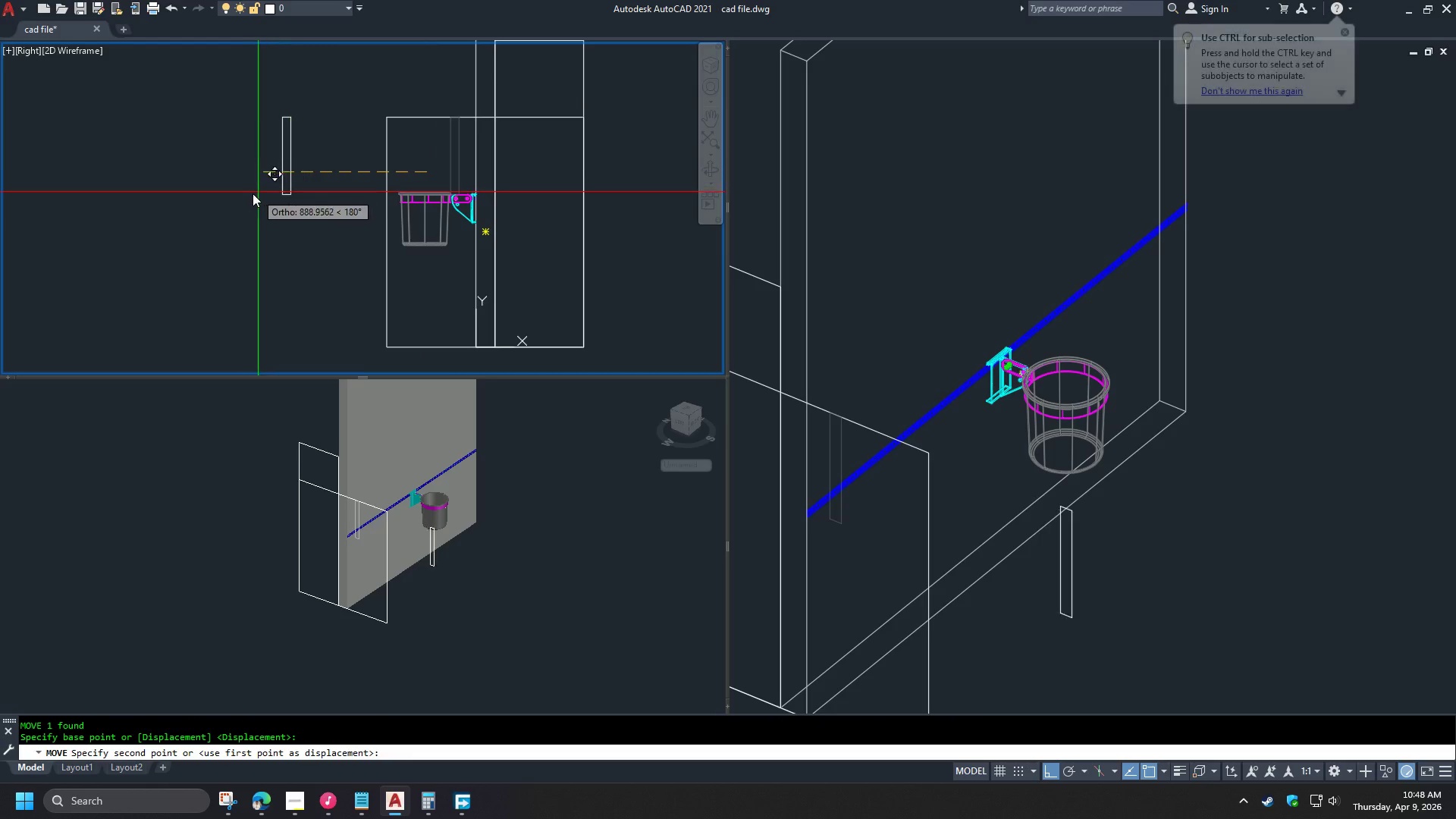 
double_click([249, 194])
 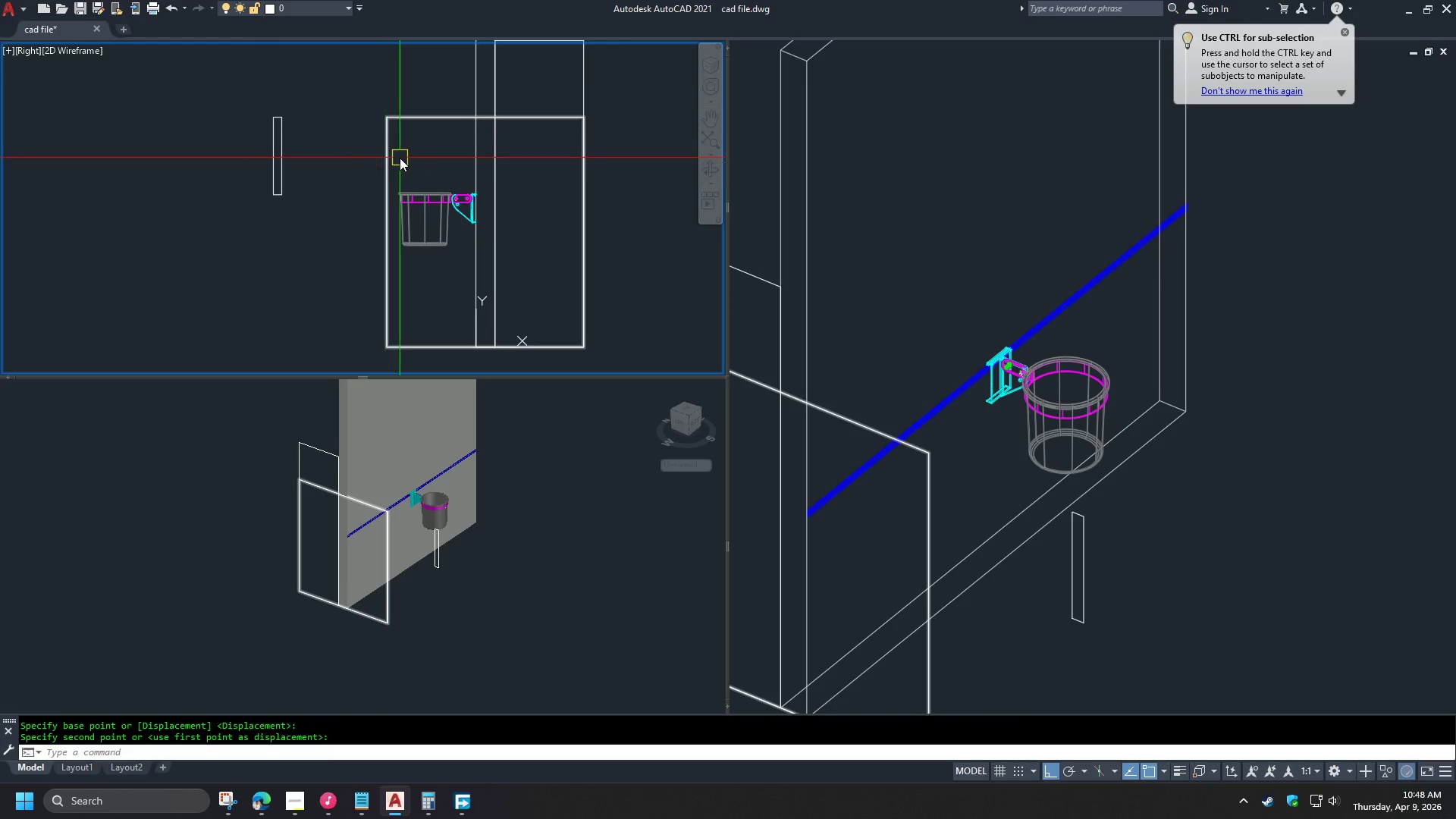 
left_click_drag(start_coordinate=[367, 168], to_coordinate=[375, 177])
 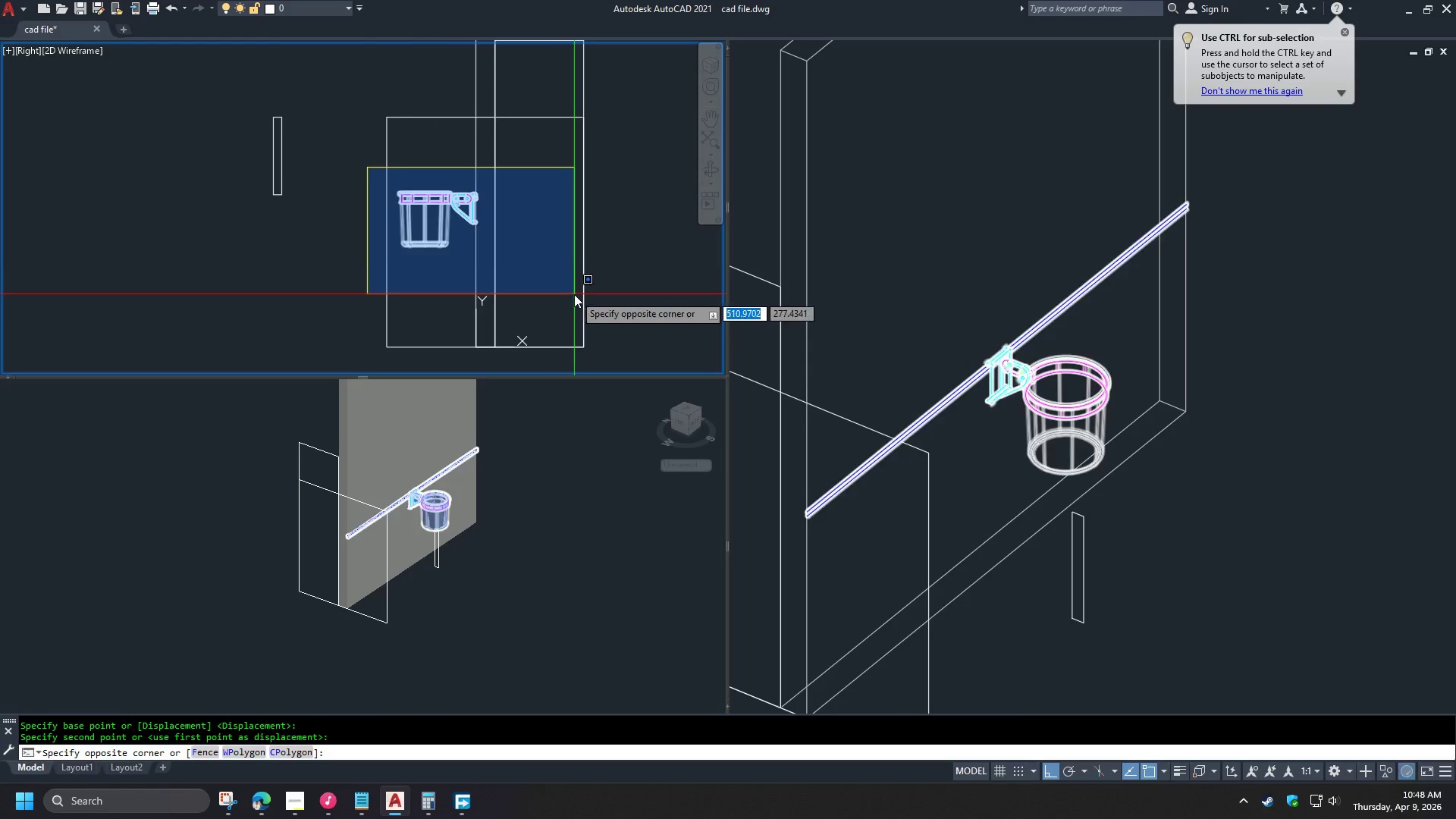 
left_click([575, 293])
 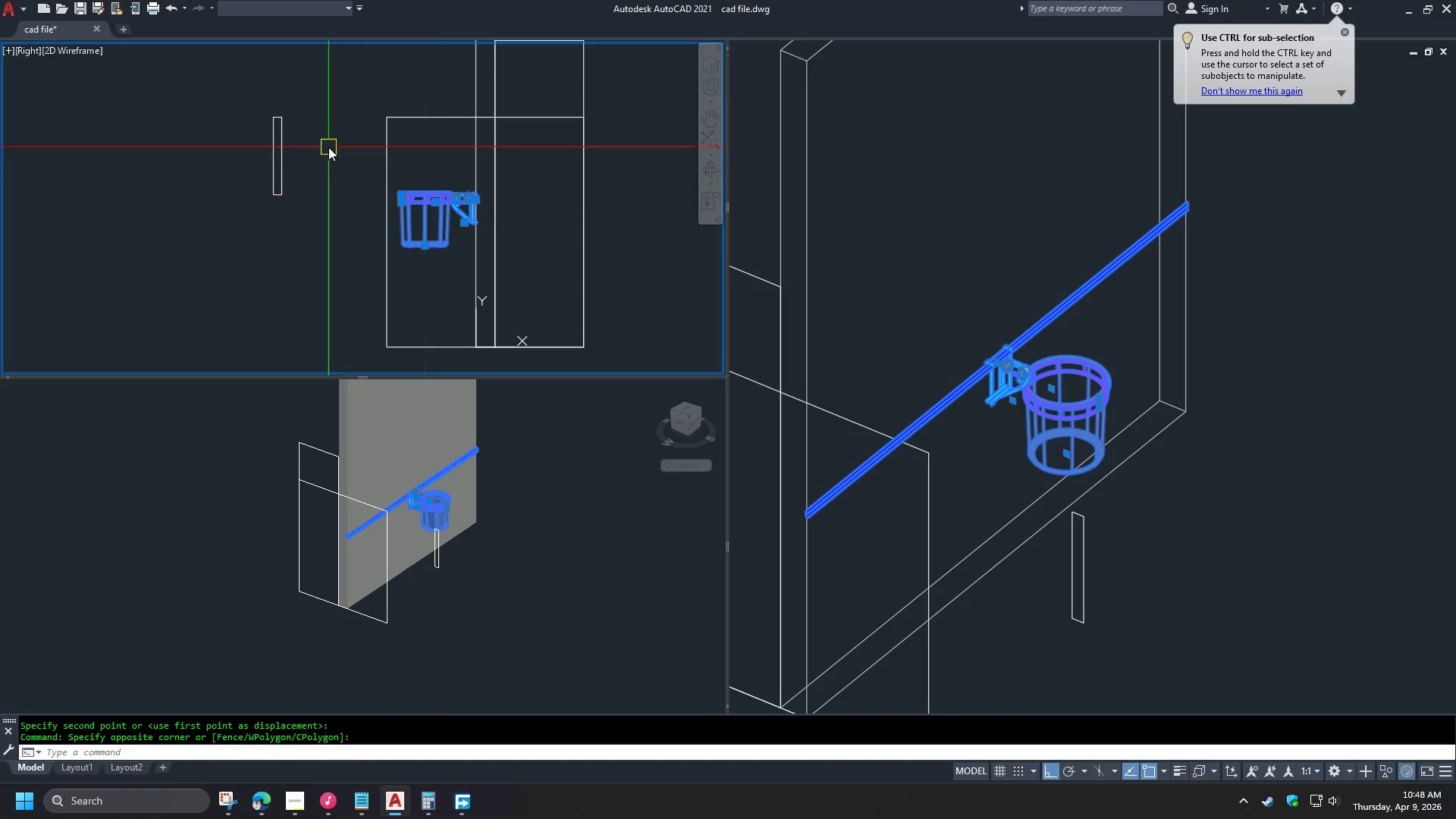 
scroll: coordinate [292, 138], scroll_direction: up, amount: 2.0
 